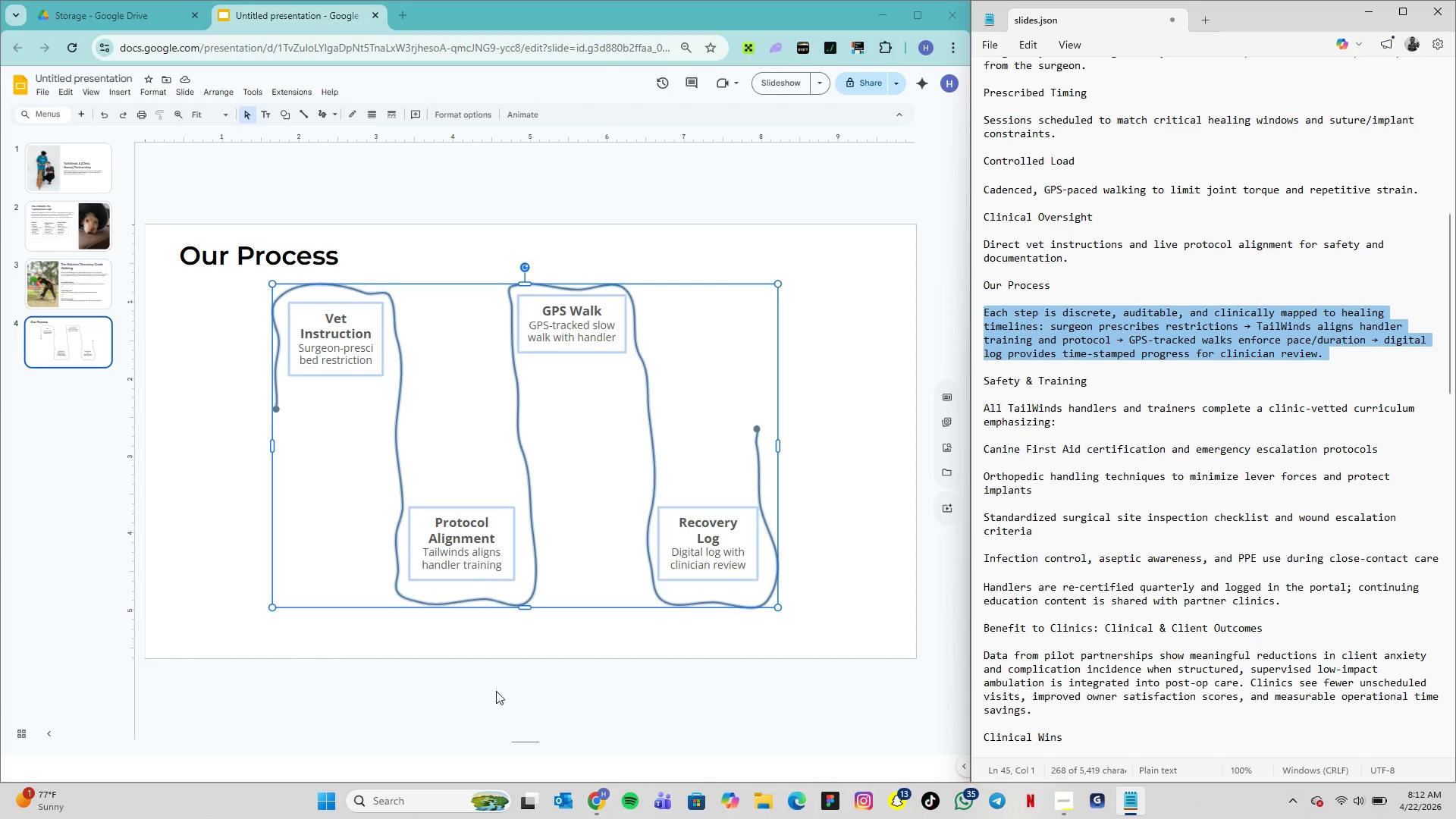 
left_click([456, 629])
 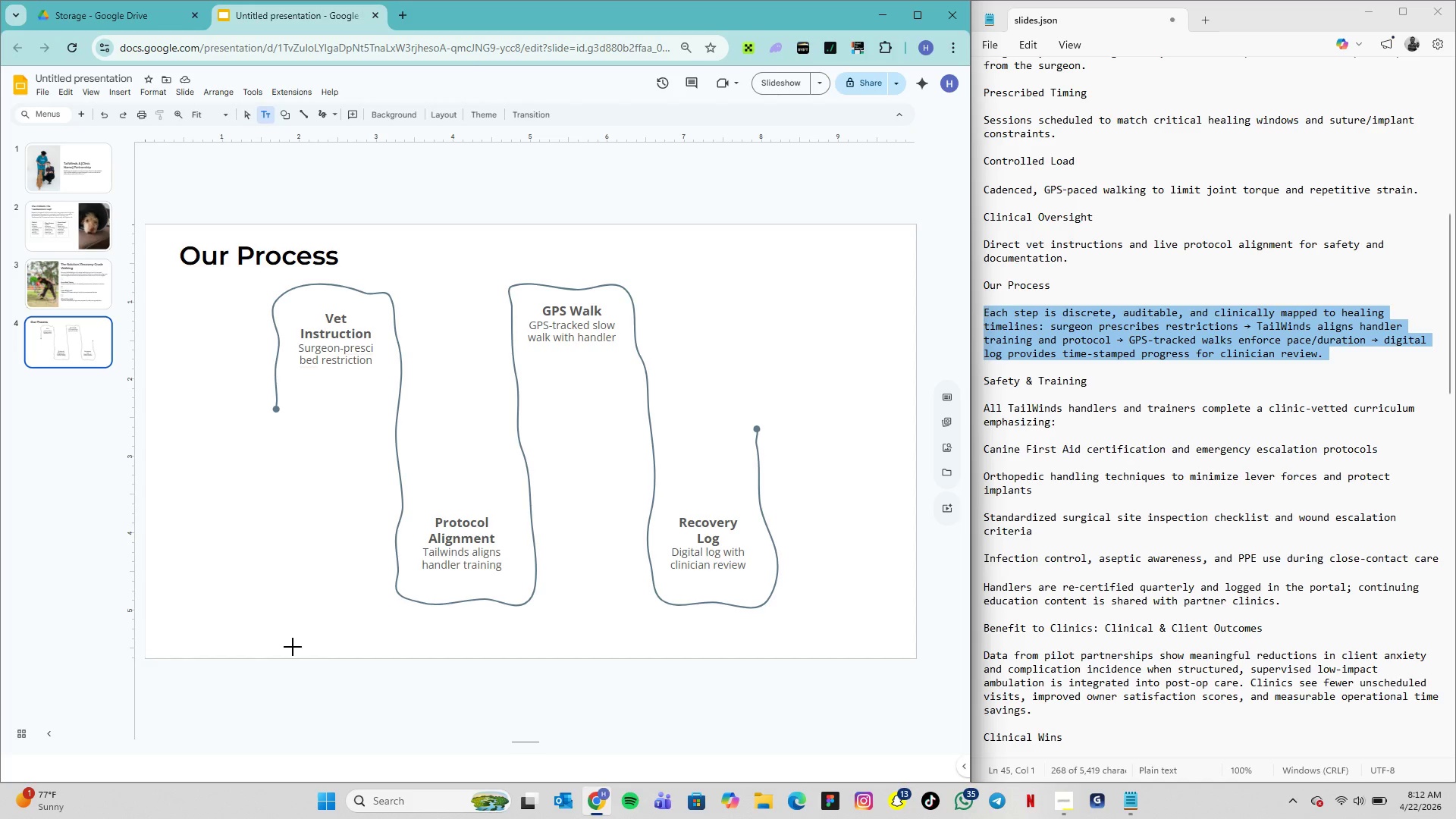 
wait(5.41)
 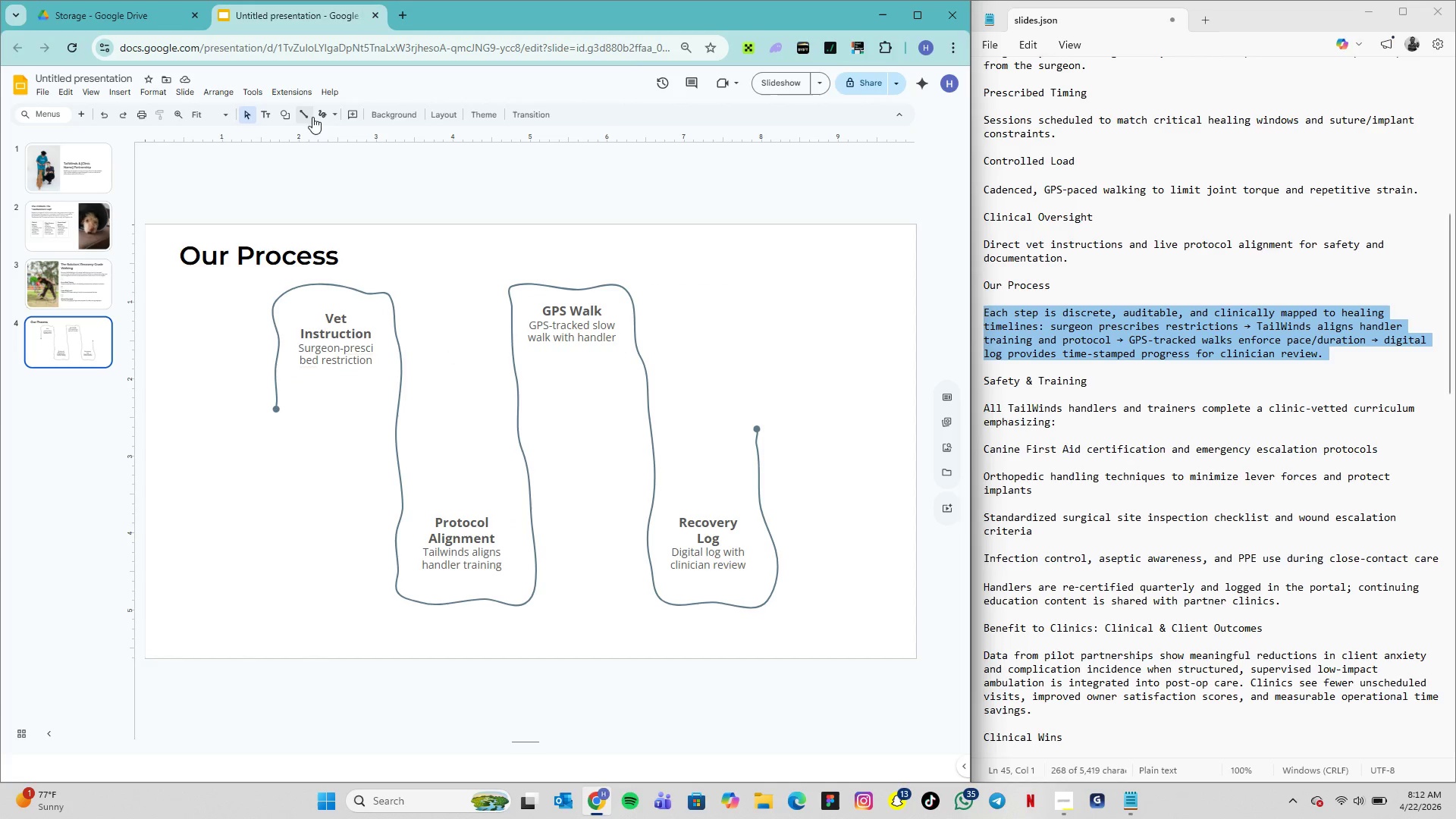 
left_click([253, 610])
 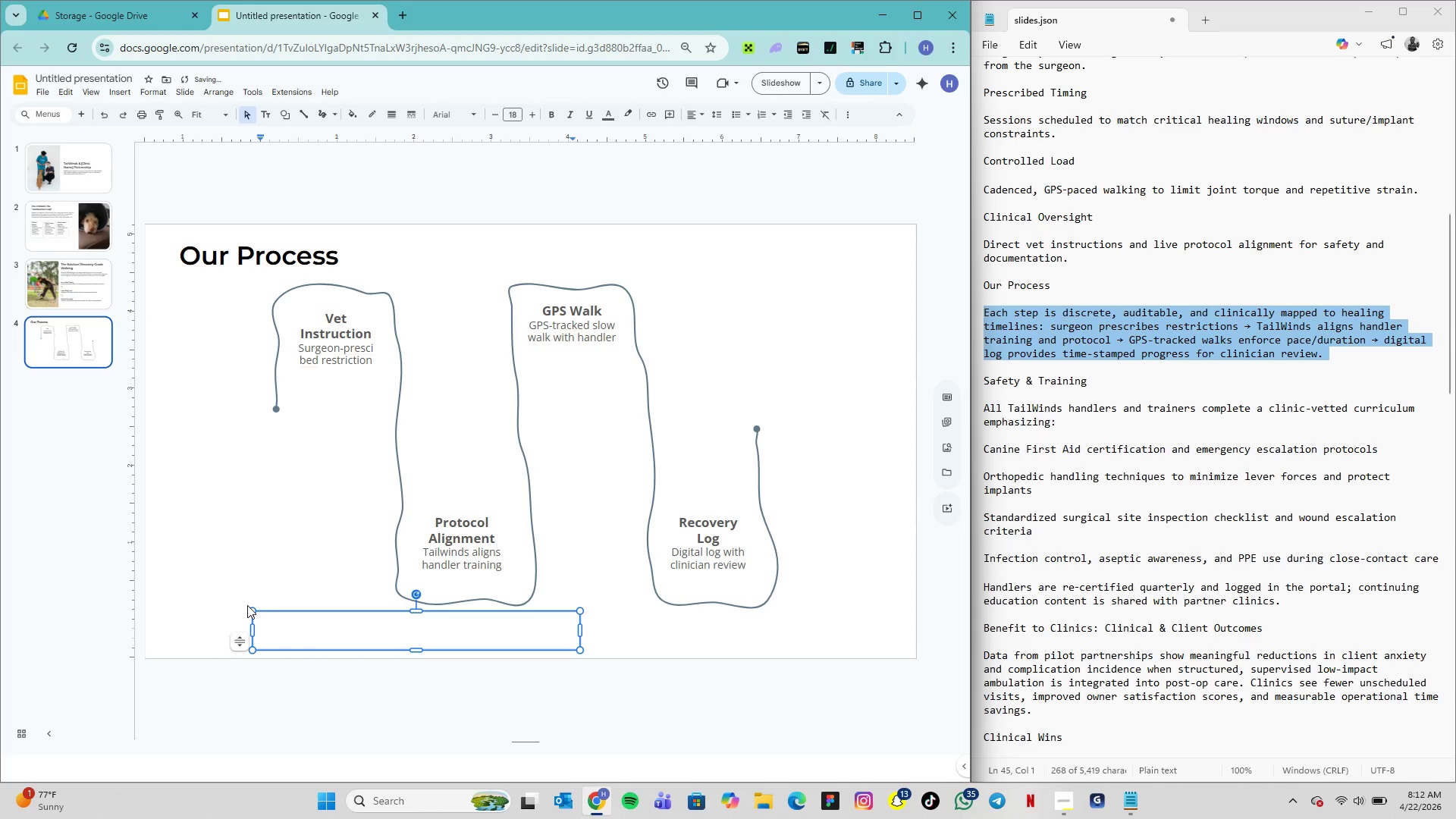 
key(Control+ControlLeft)
 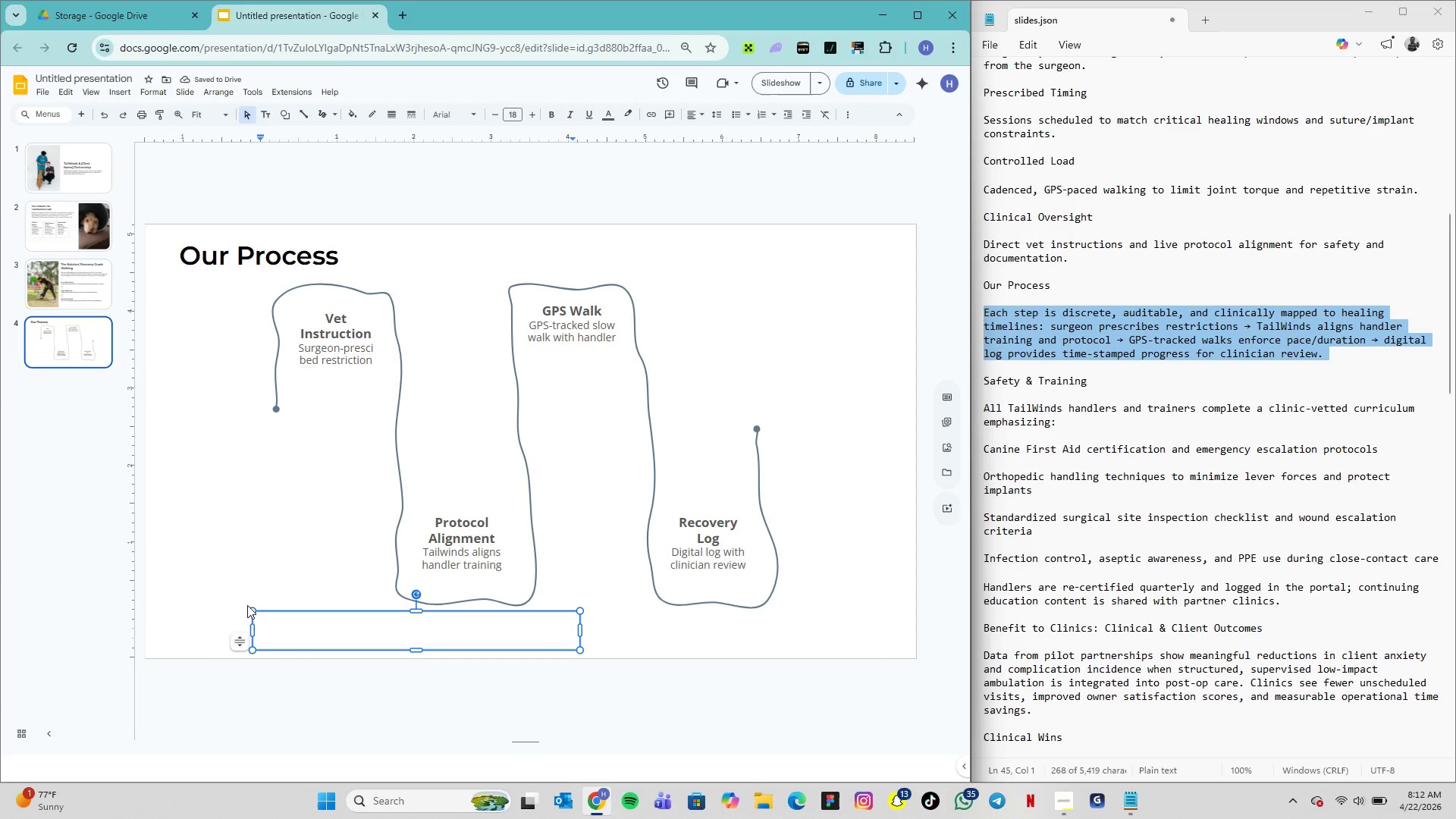 
key(Control+V)
 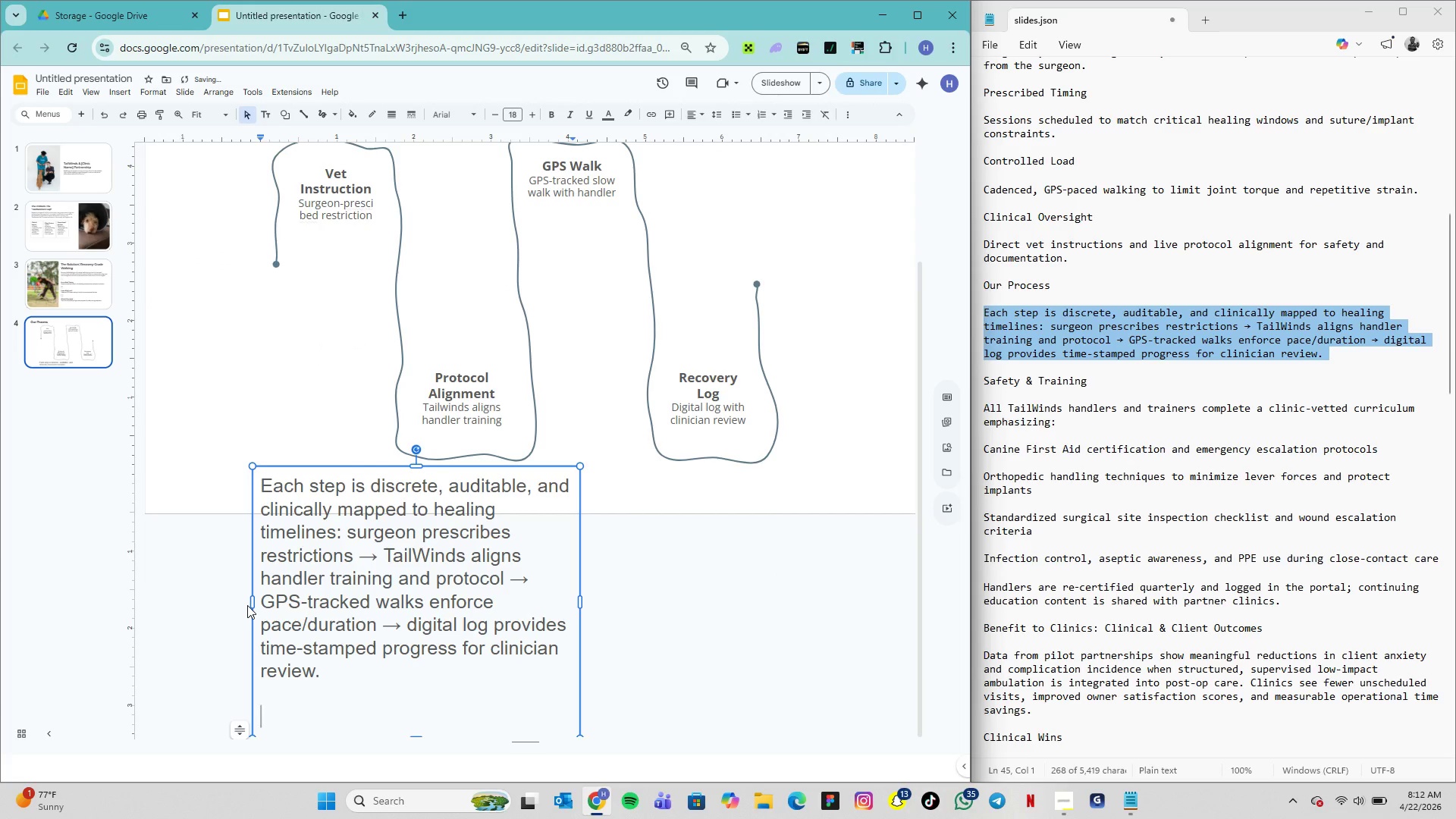 
key(Backspace)
 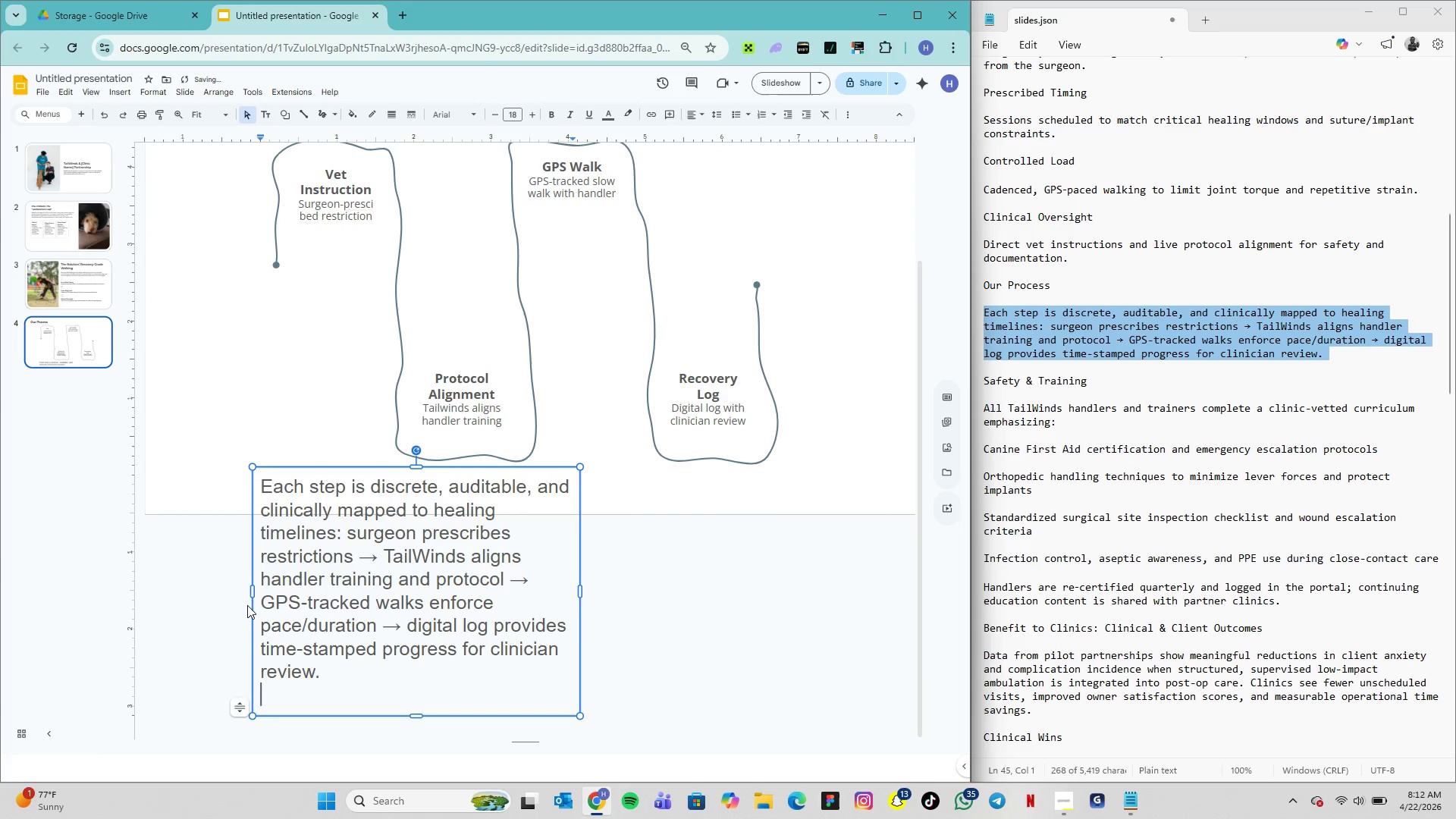 
key(Backspace)
 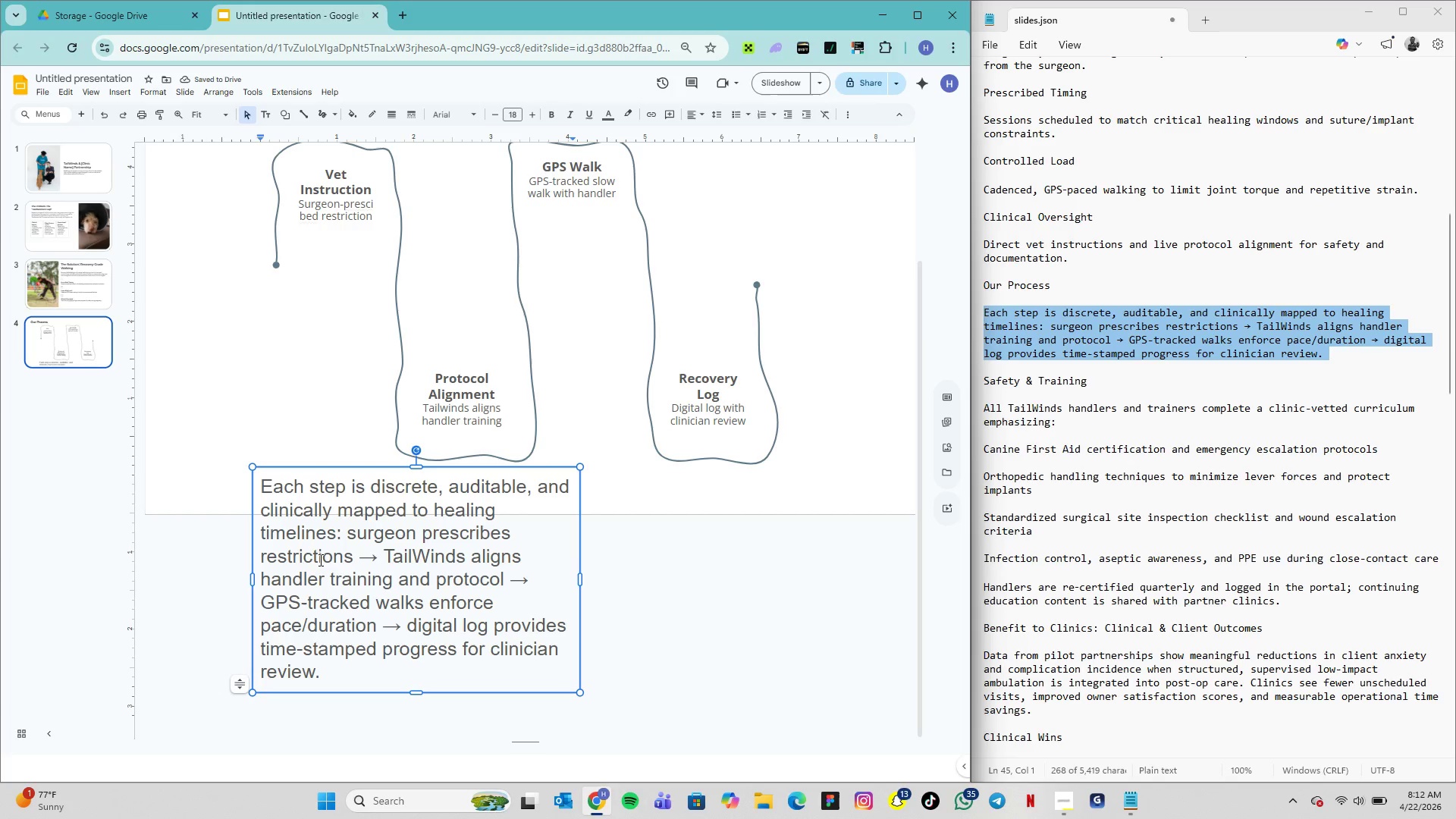 
double_click([318, 560])
 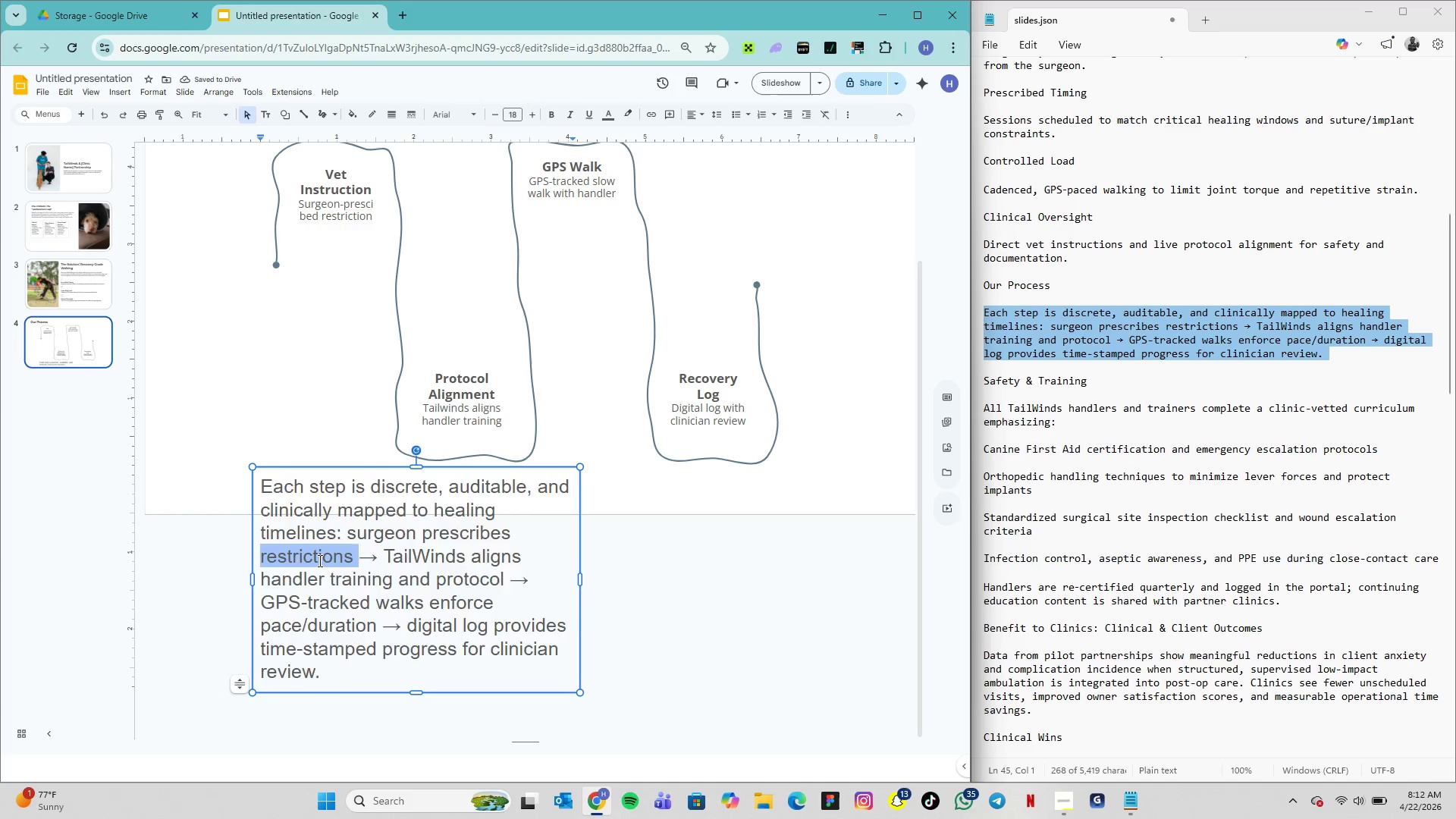 
triple_click([318, 560])
 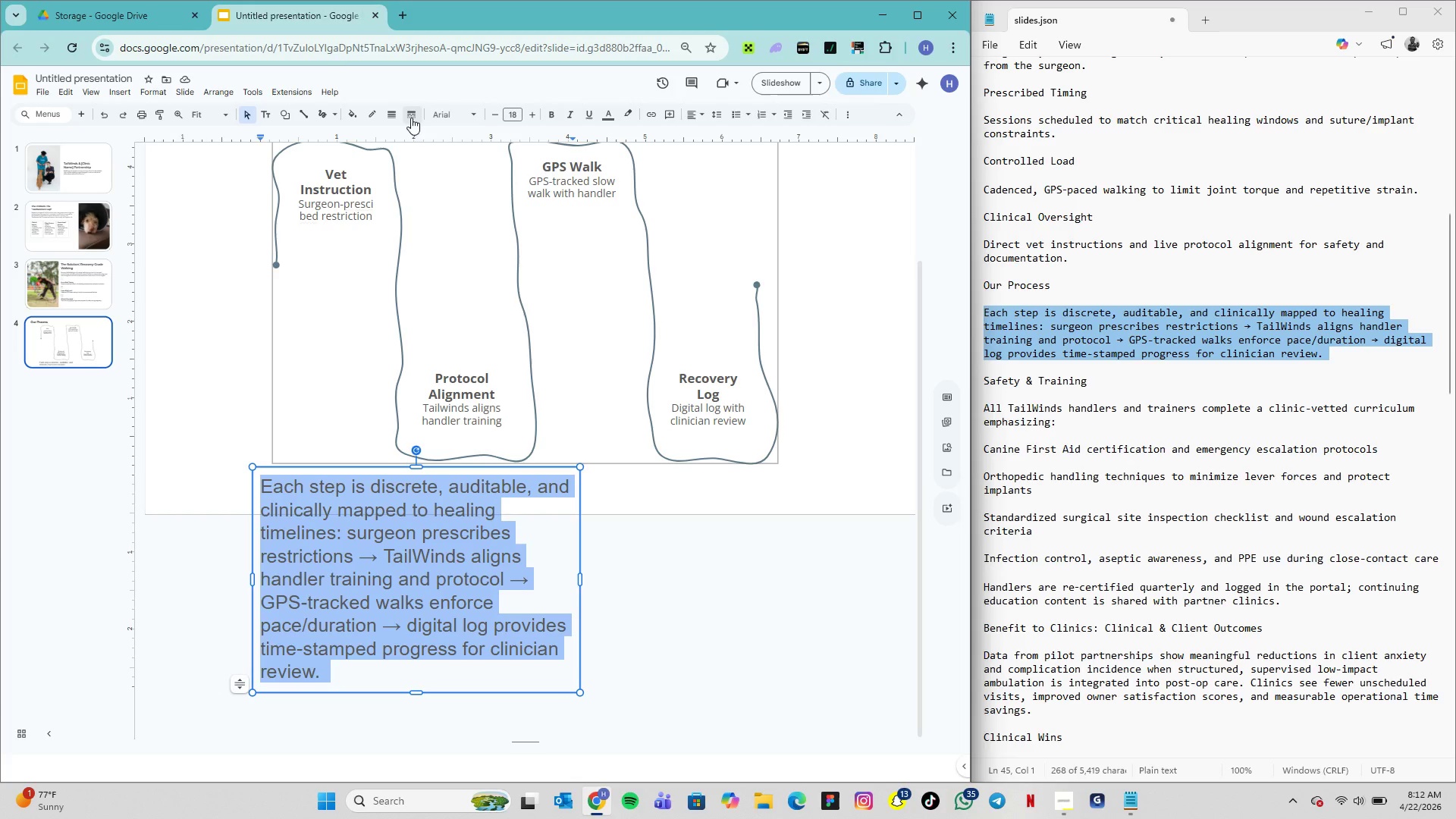 
left_click([441, 118])
 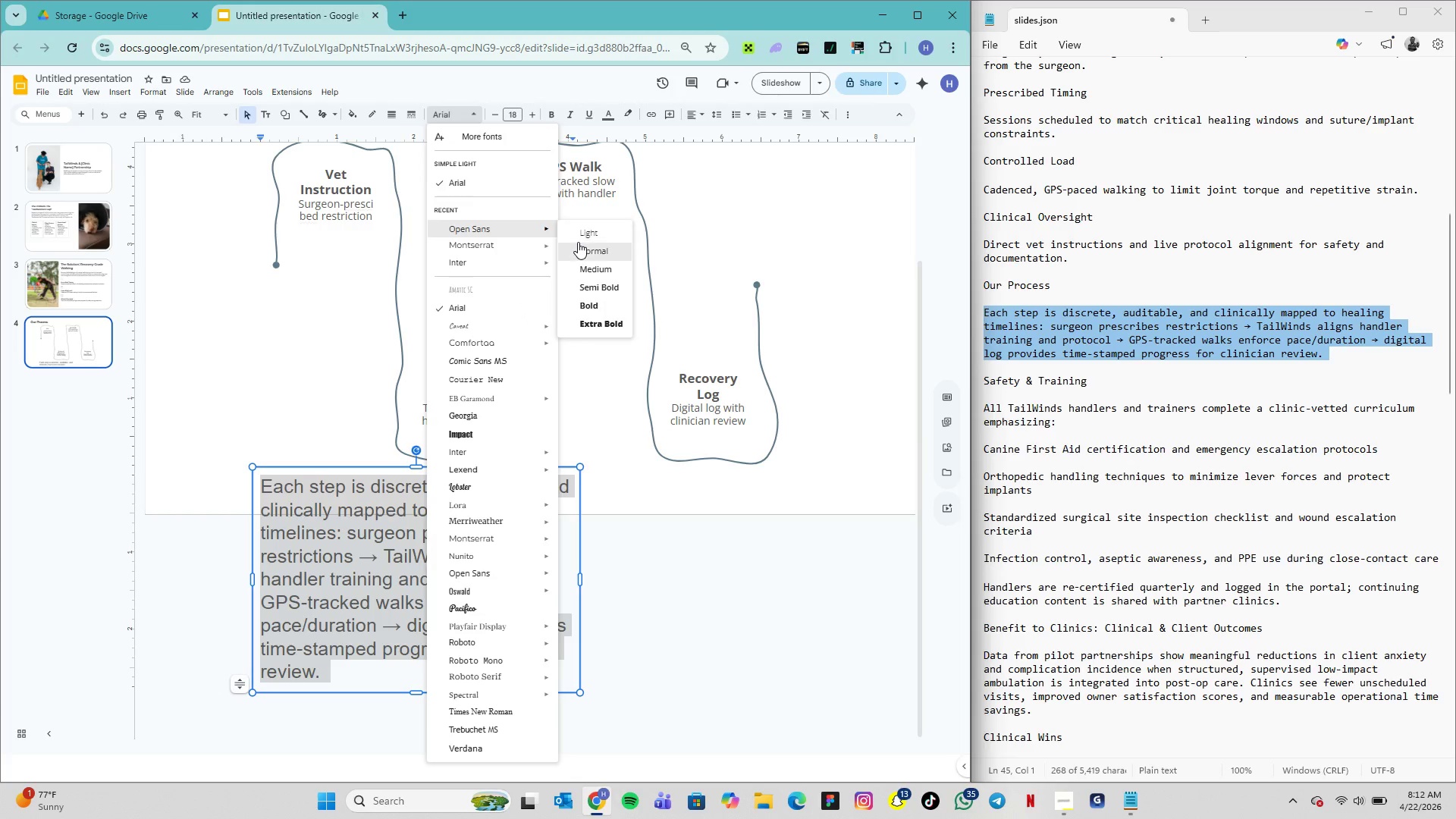 
wait(6.09)
 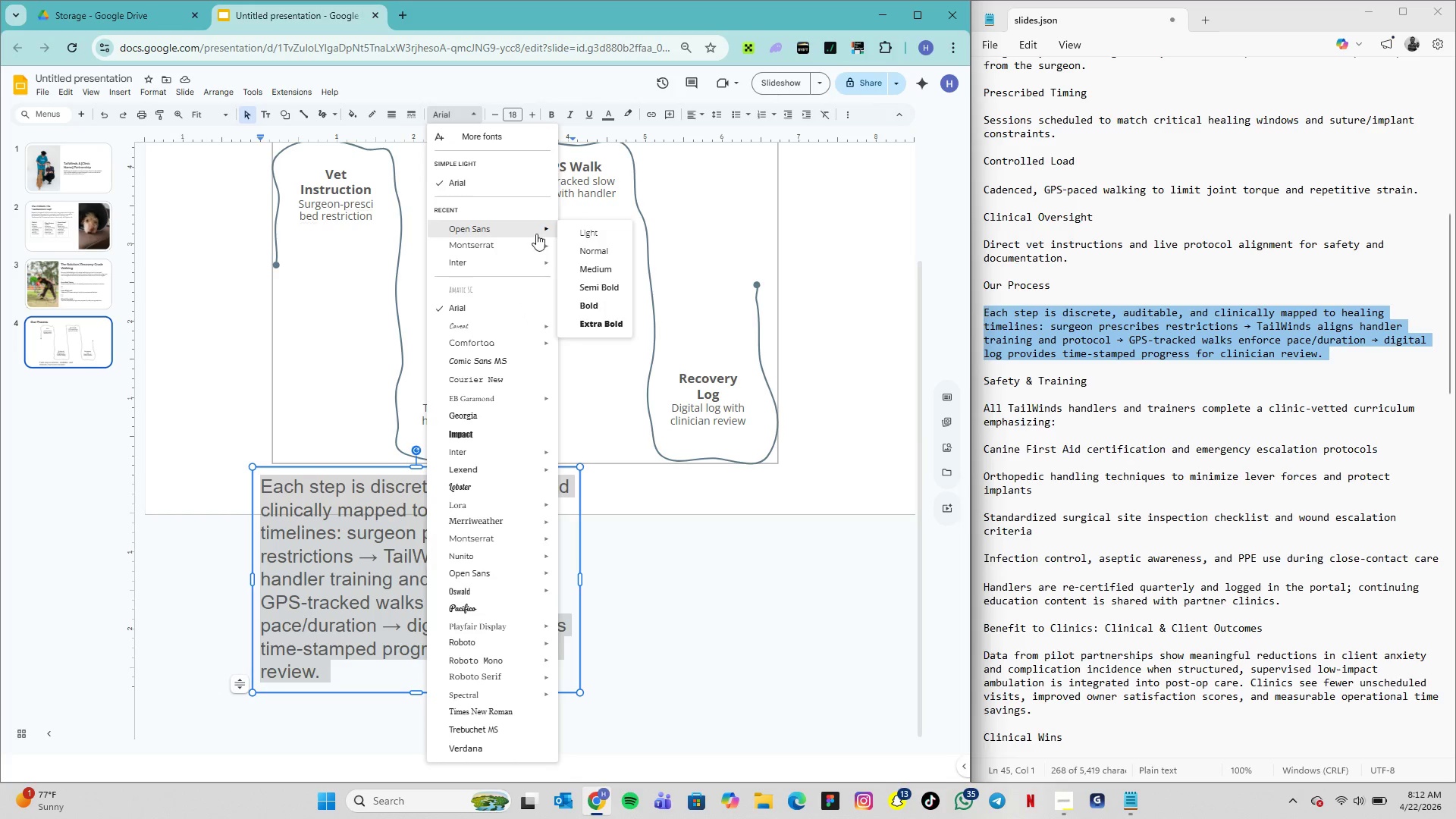 
left_click([598, 249])
 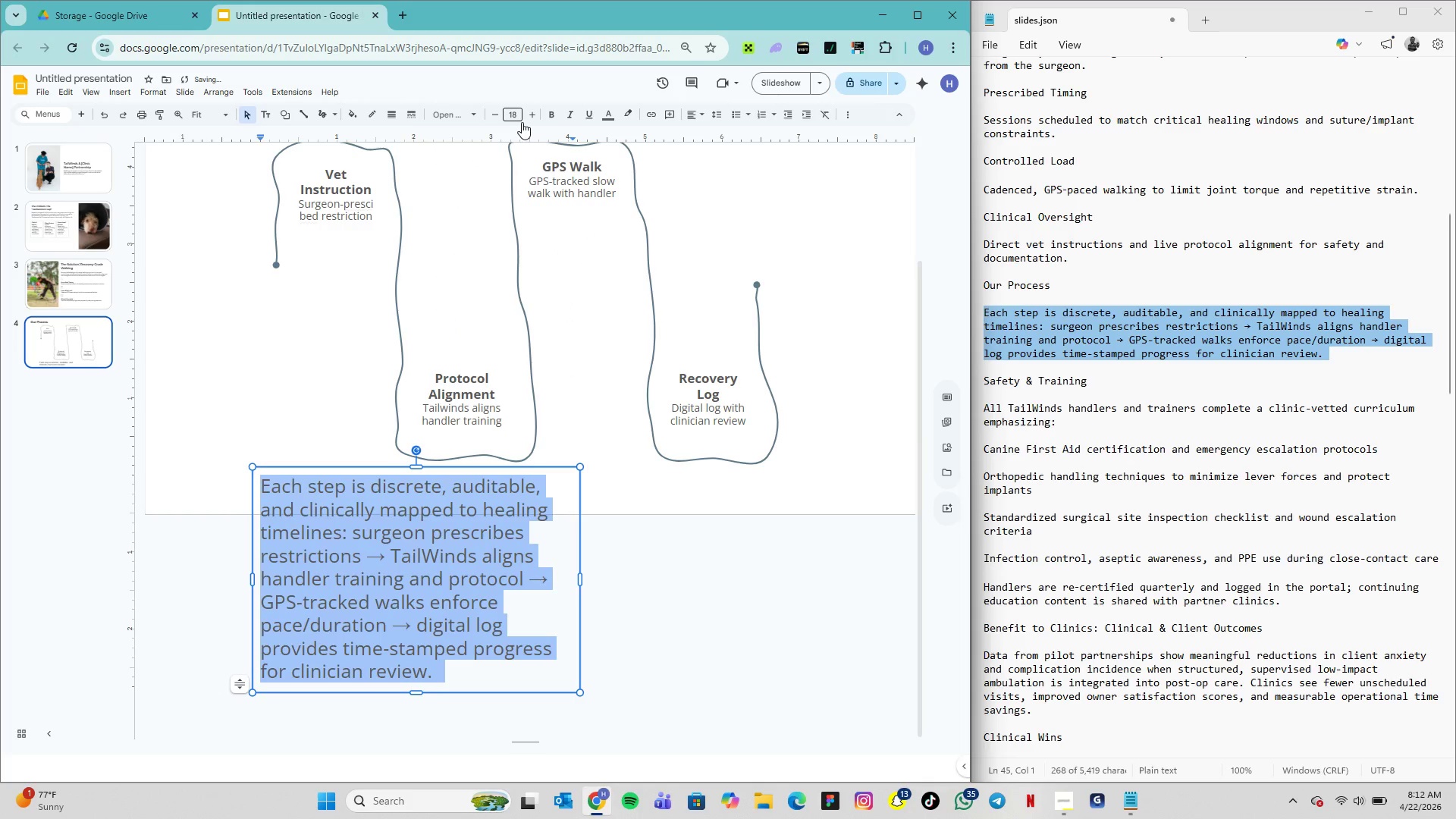 
left_click([514, 115])
 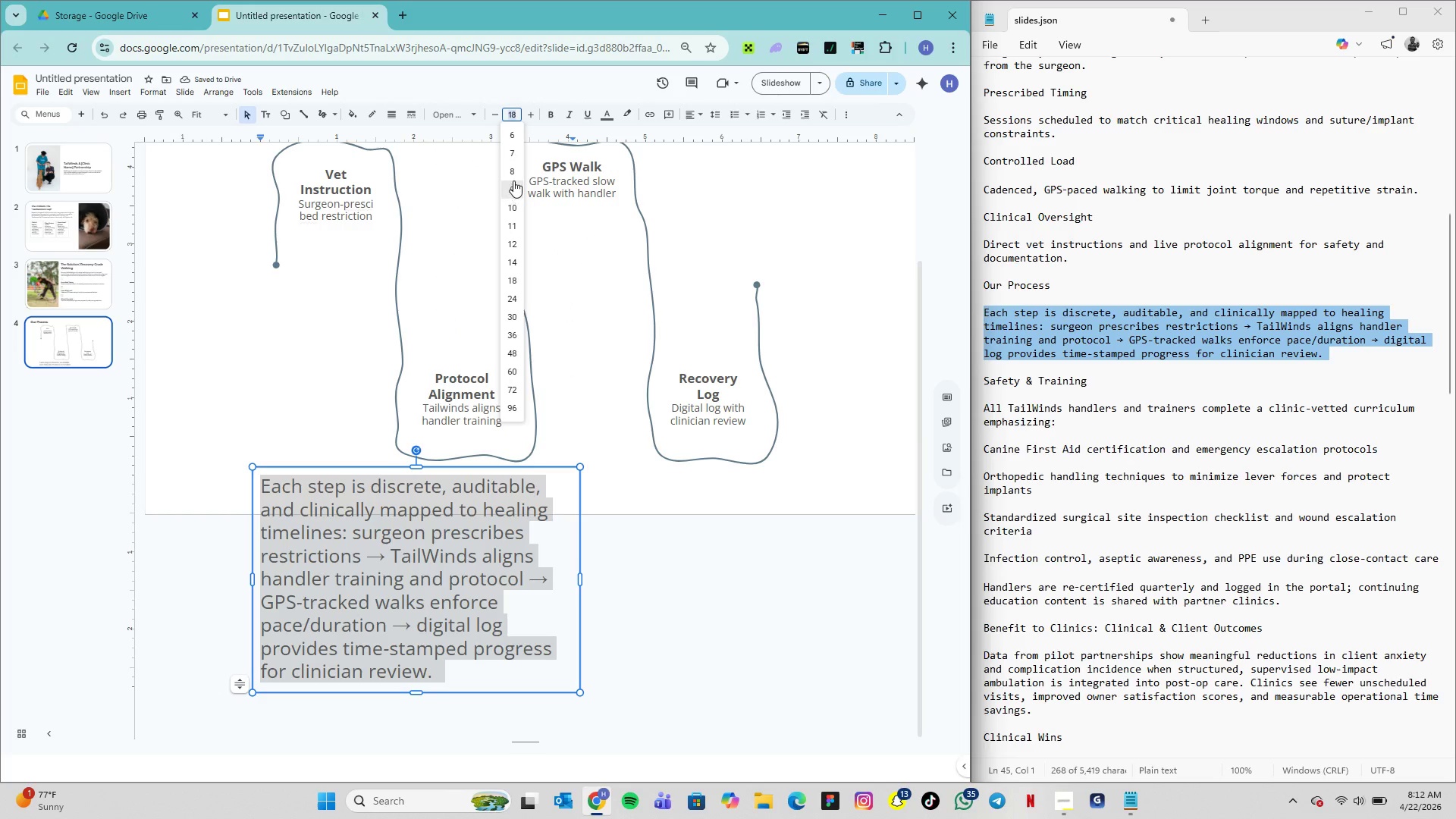 
left_click([513, 175])
 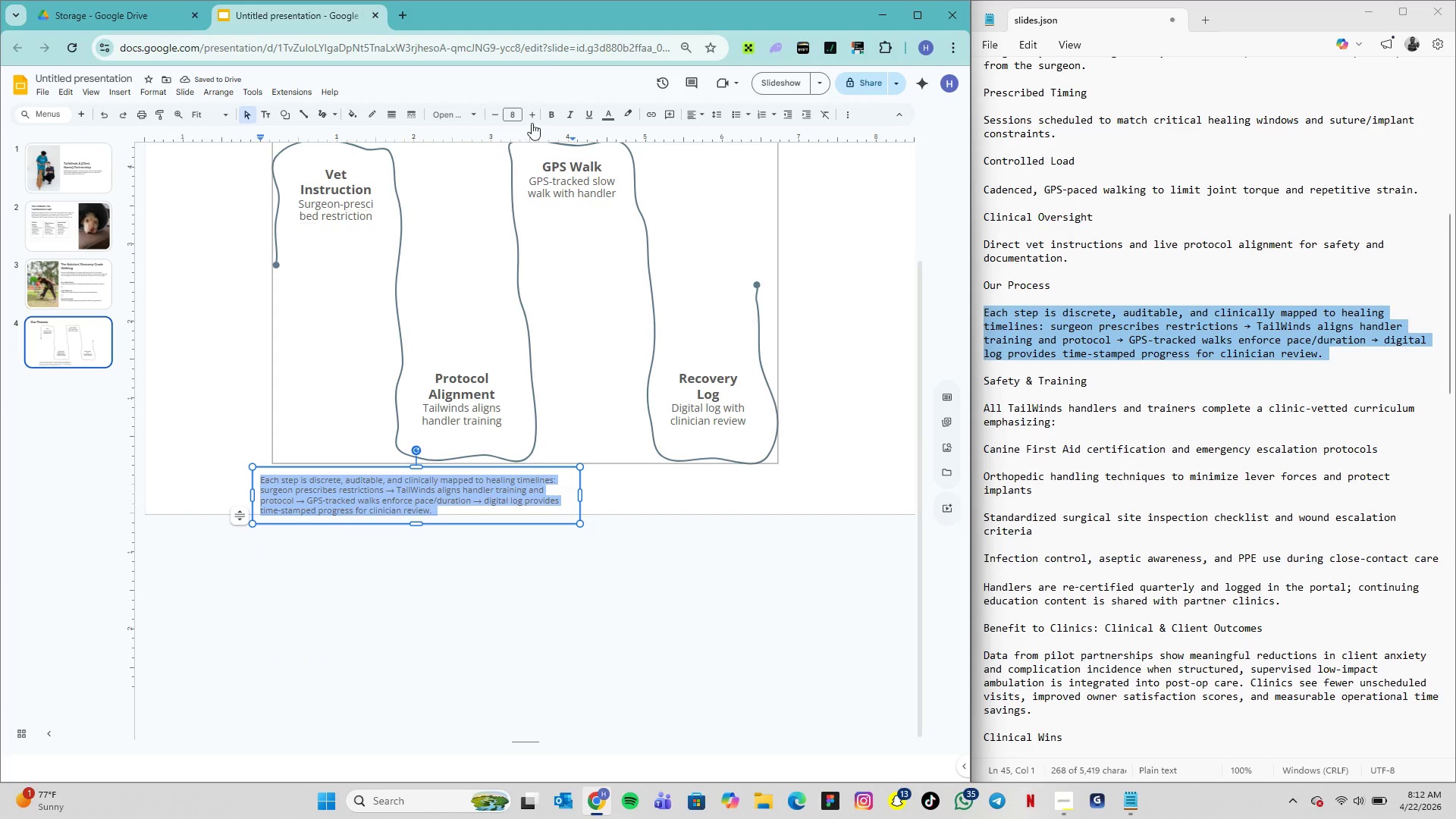 
left_click([610, 120])
 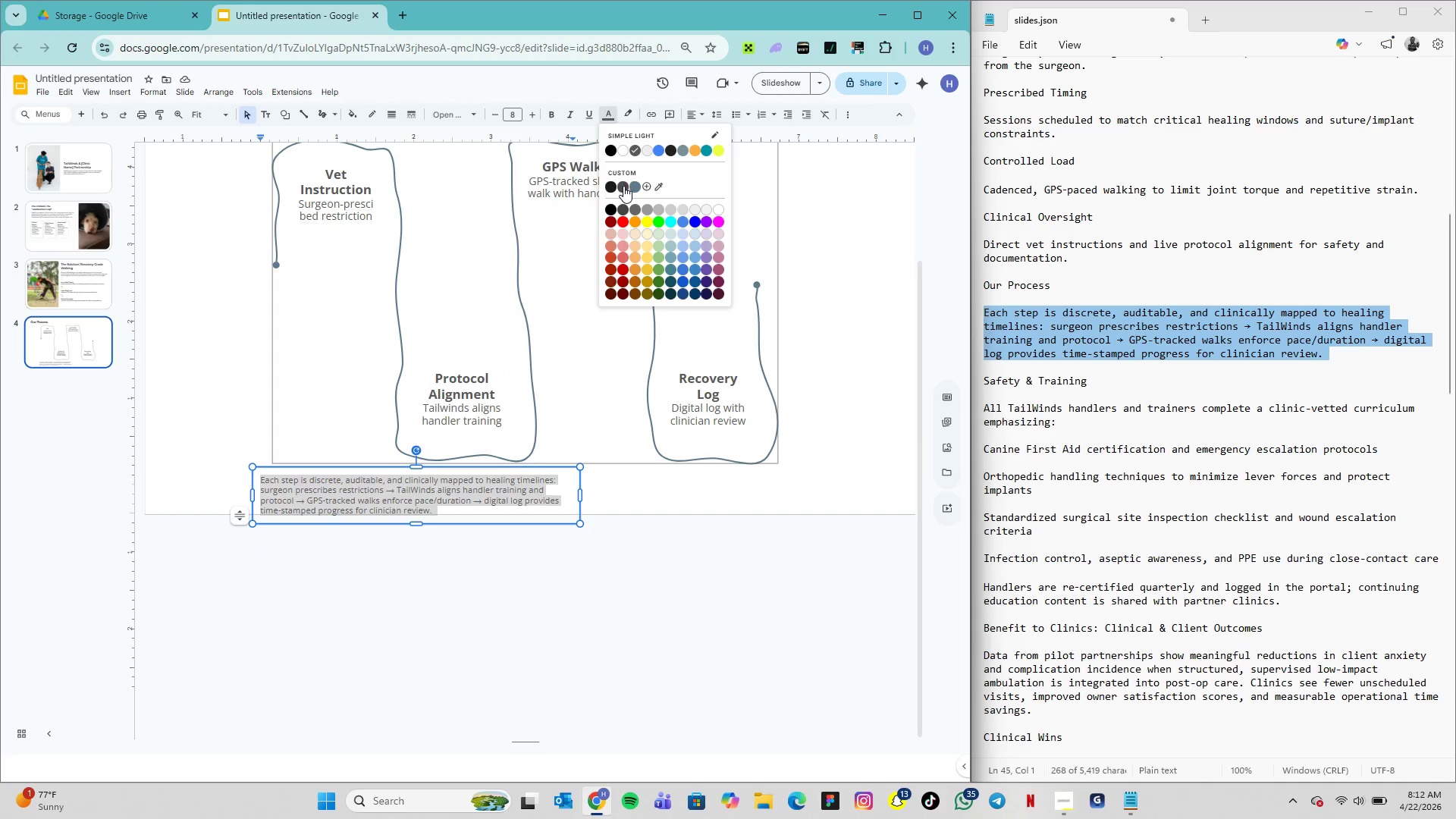 
left_click([623, 187])
 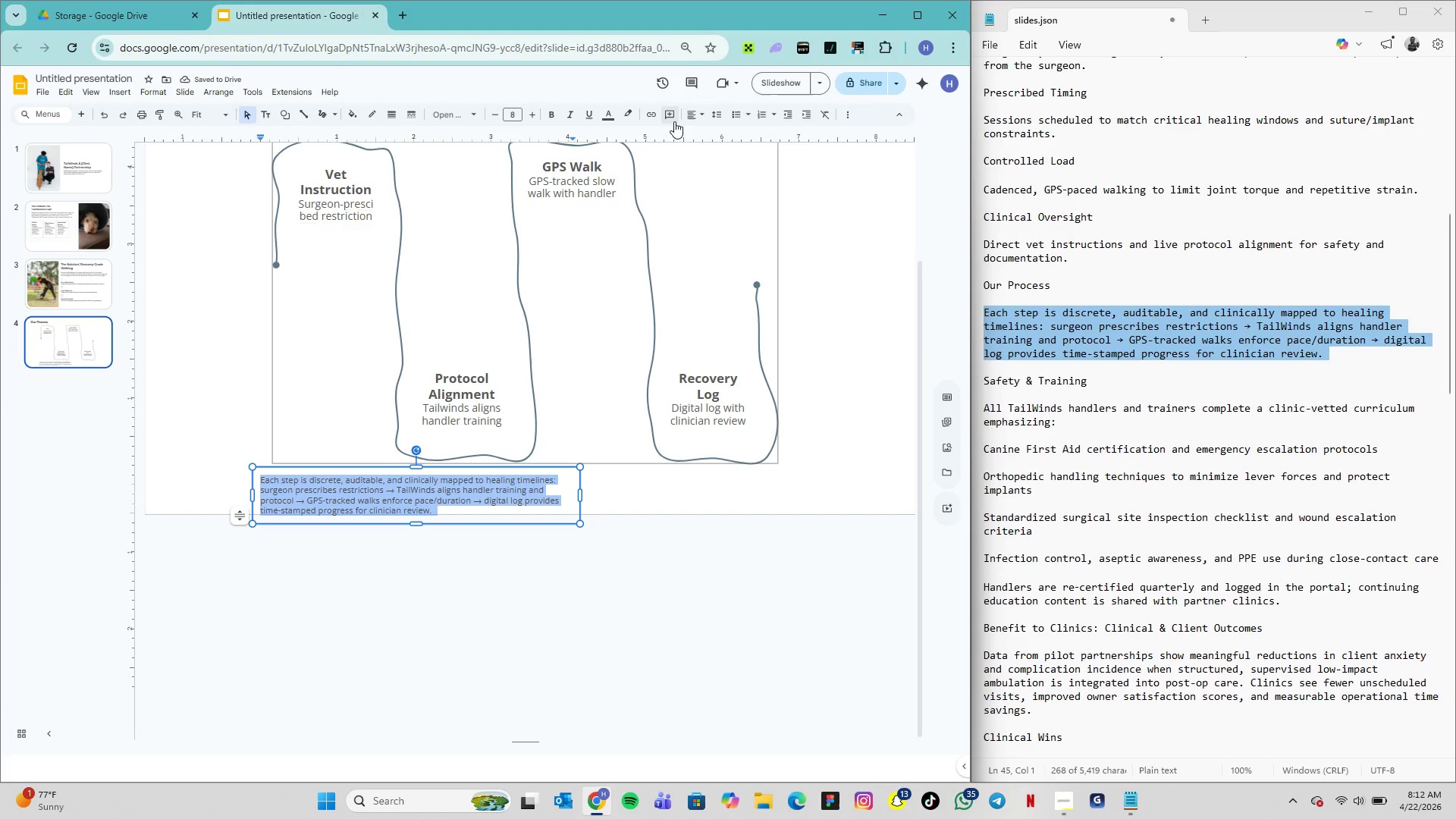 
left_click([711, 116])
 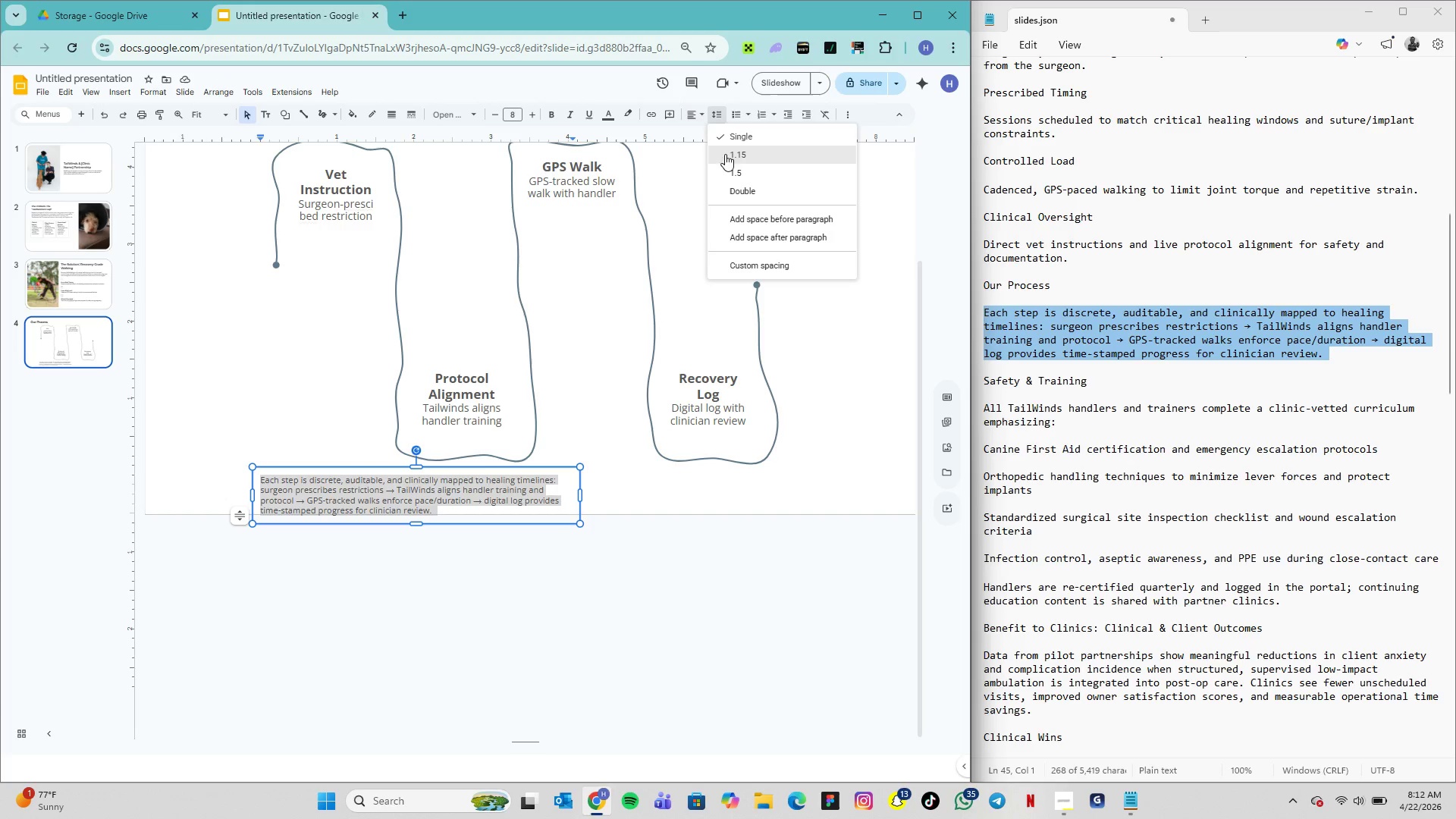 
left_click([733, 154])
 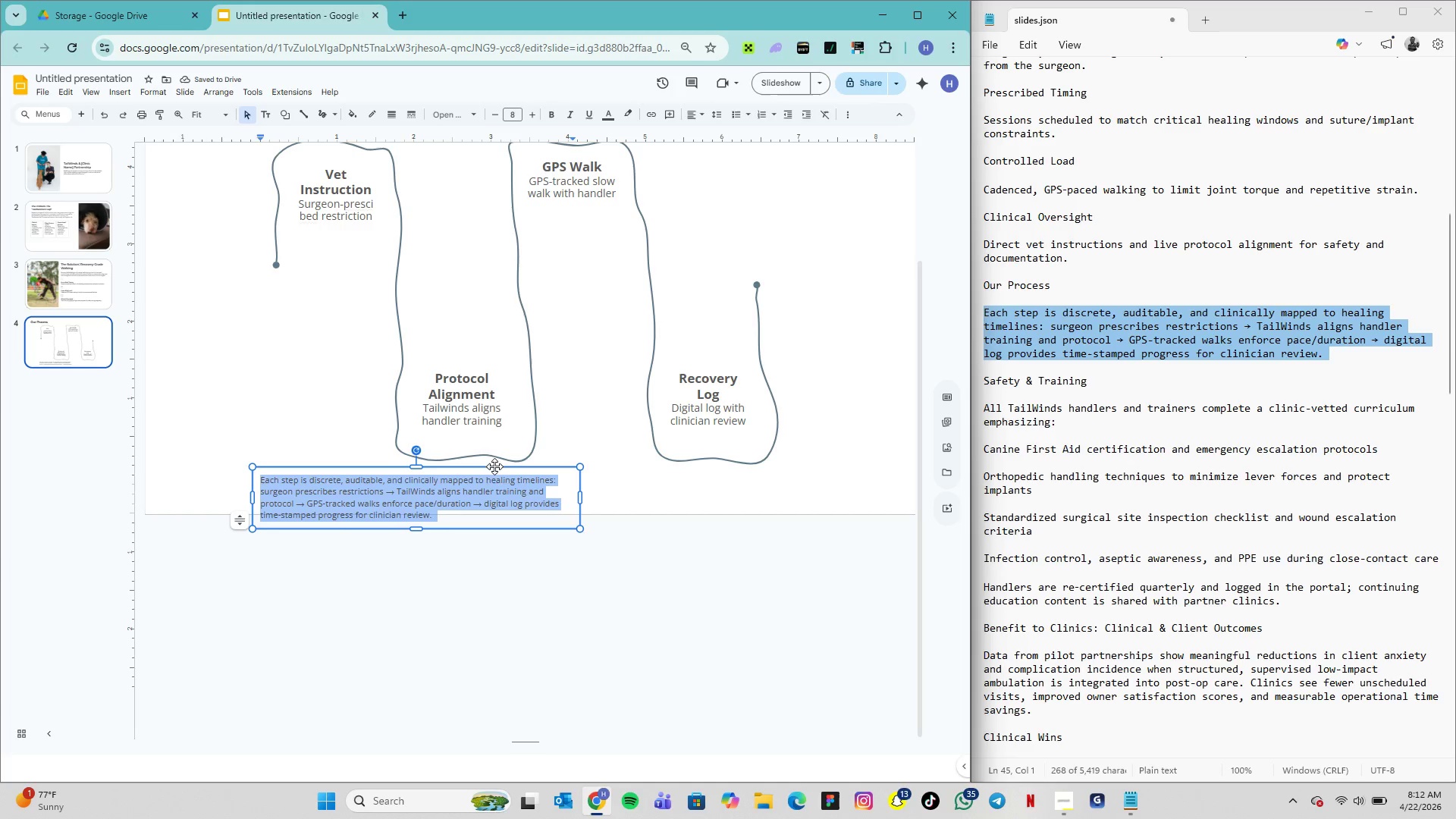 
wait(6.06)
 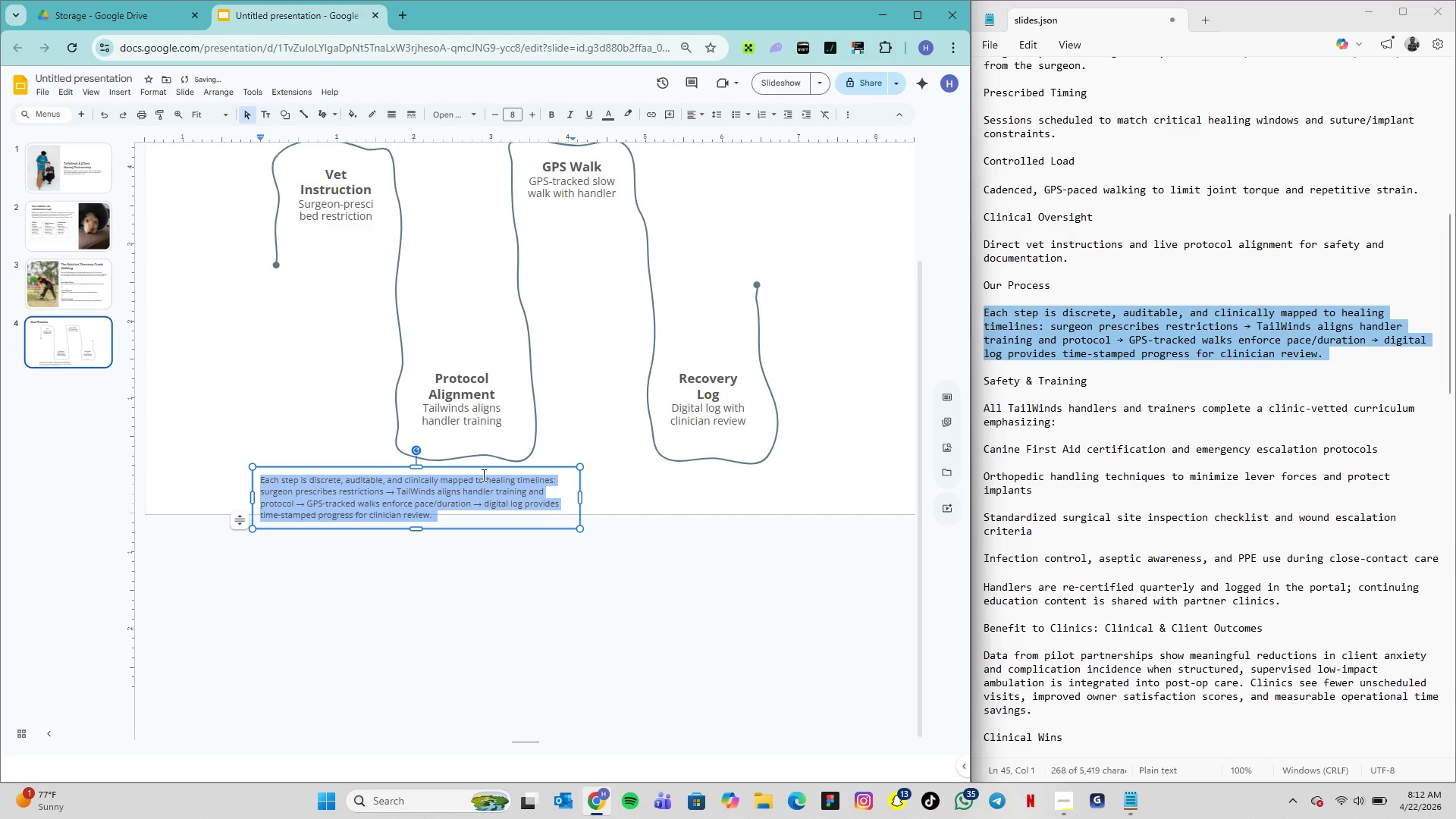 
left_click_drag(start_coordinate=[495, 471], to_coordinate=[494, 463])
 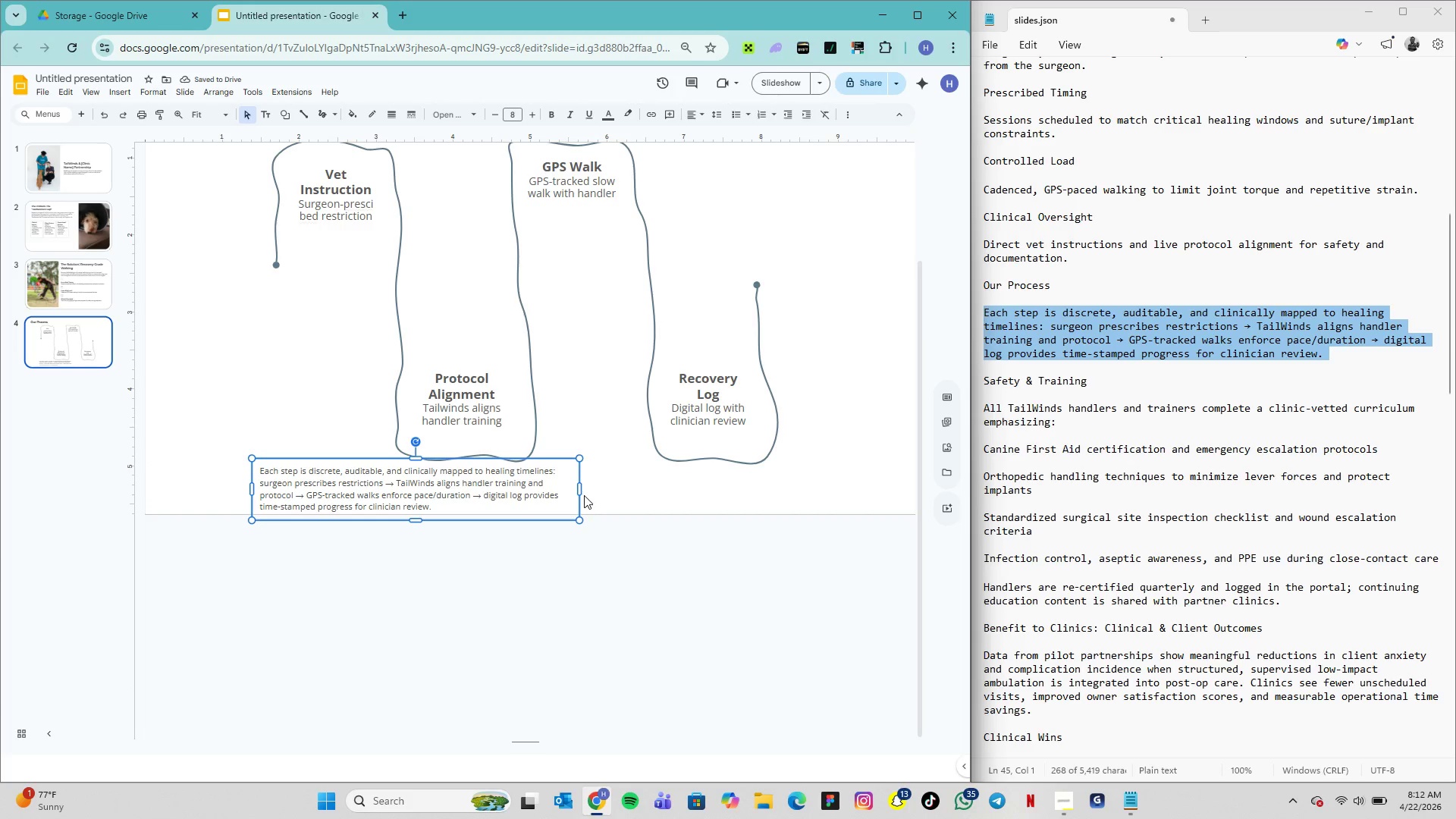 
left_click_drag(start_coordinate=[581, 489], to_coordinate=[843, 515])
 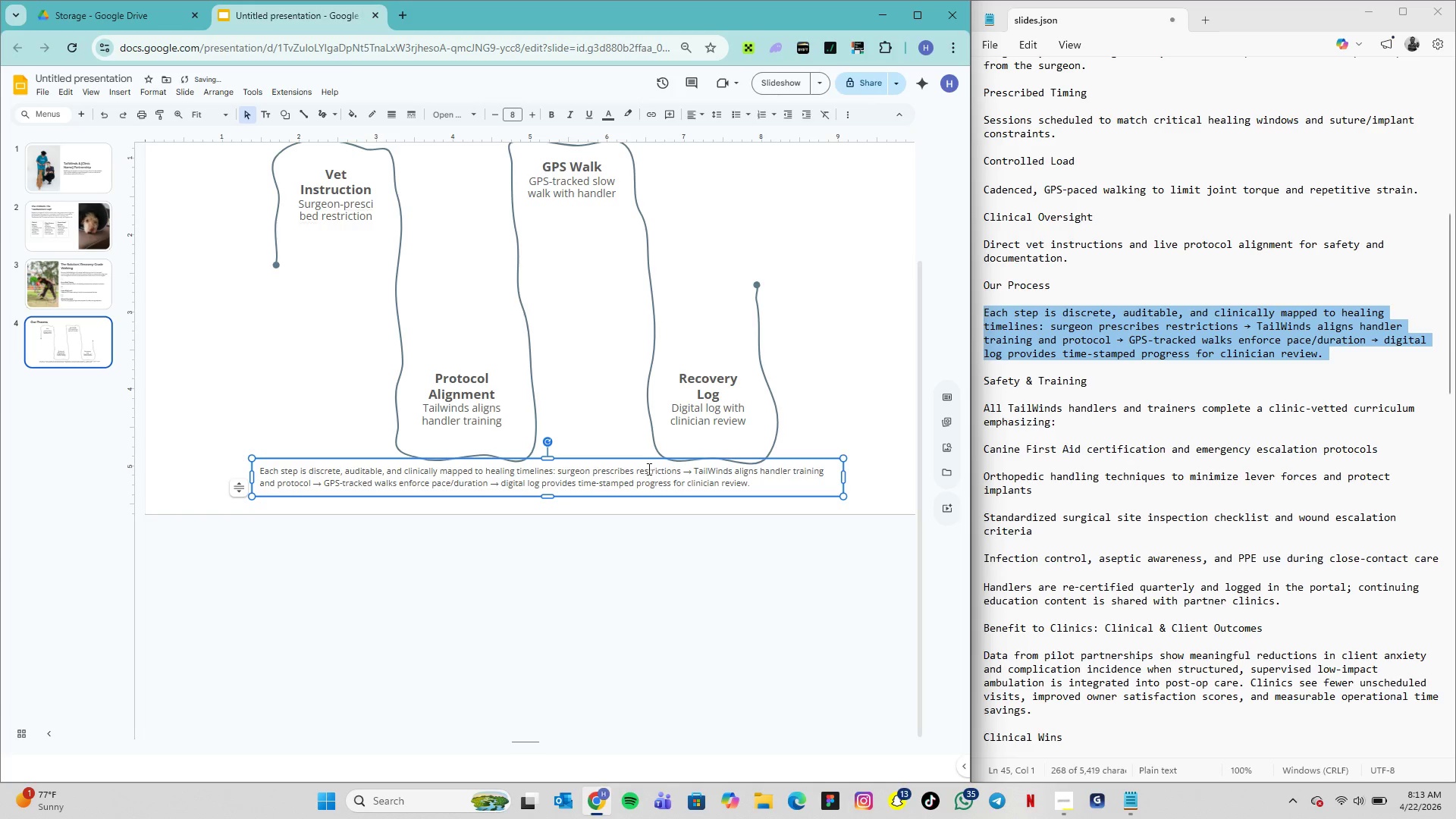 
left_click_drag(start_coordinate=[644, 463], to_coordinate=[630, 475])
 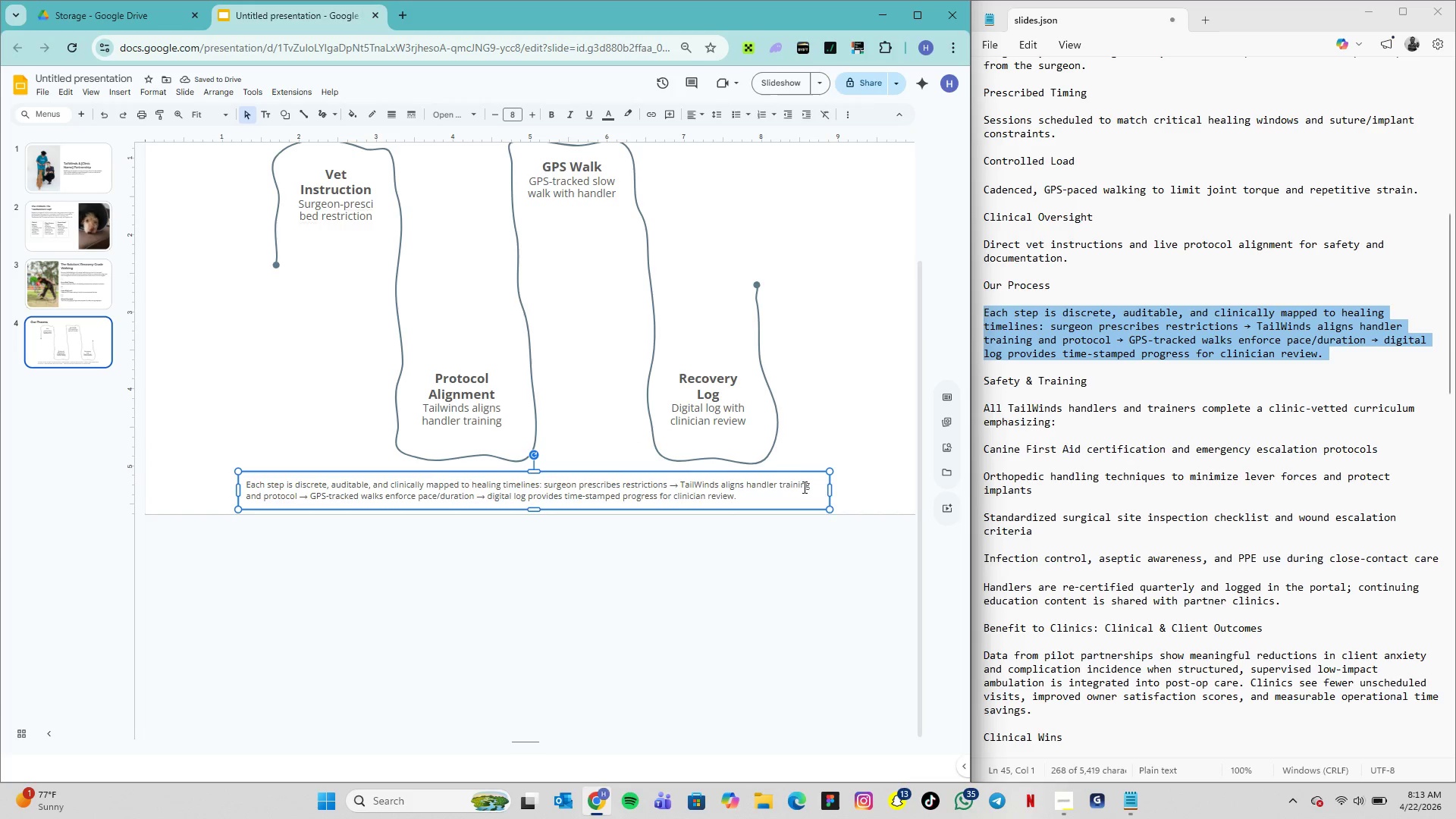 
wait(6.17)
 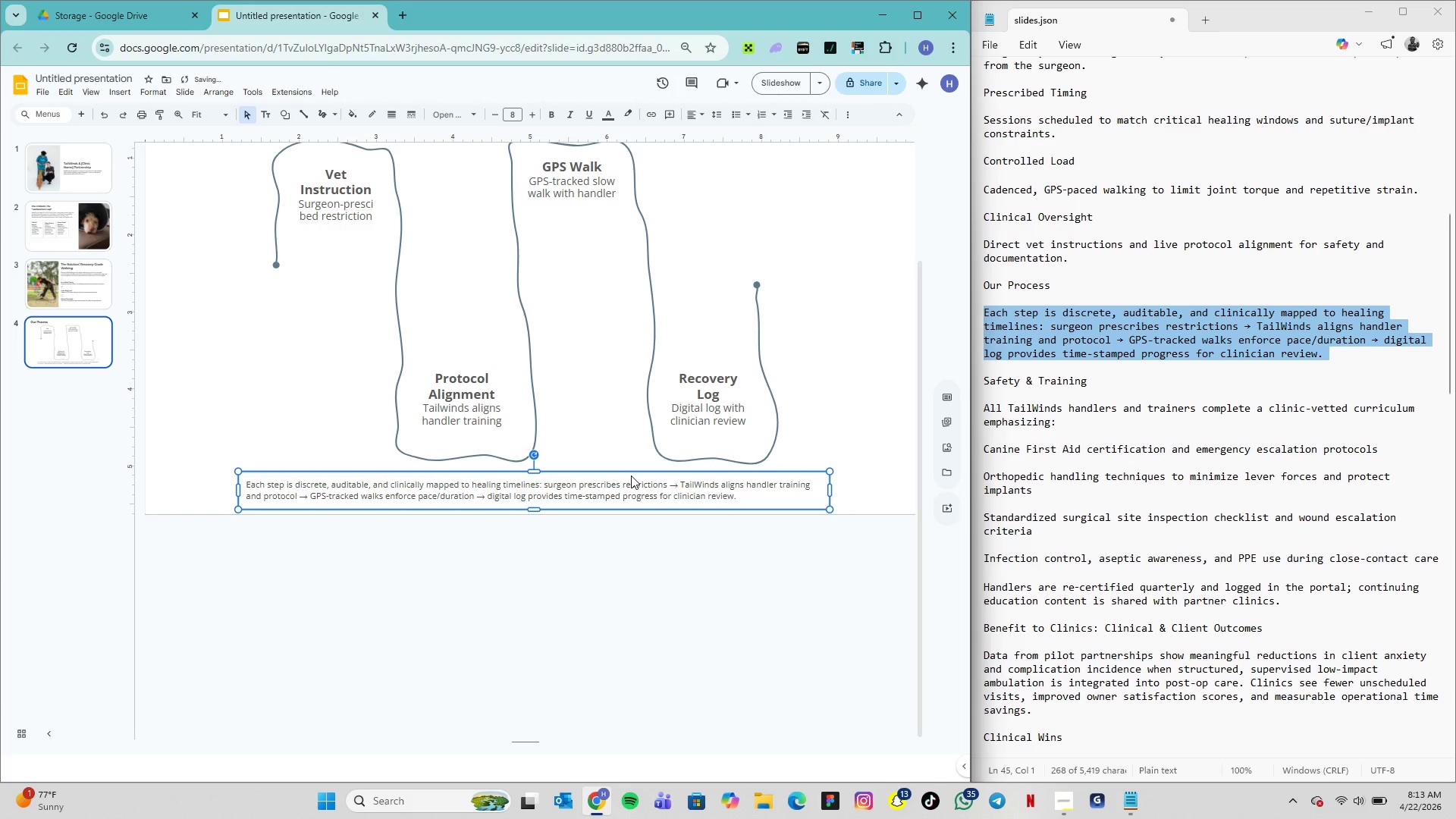 
left_click([827, 491])
 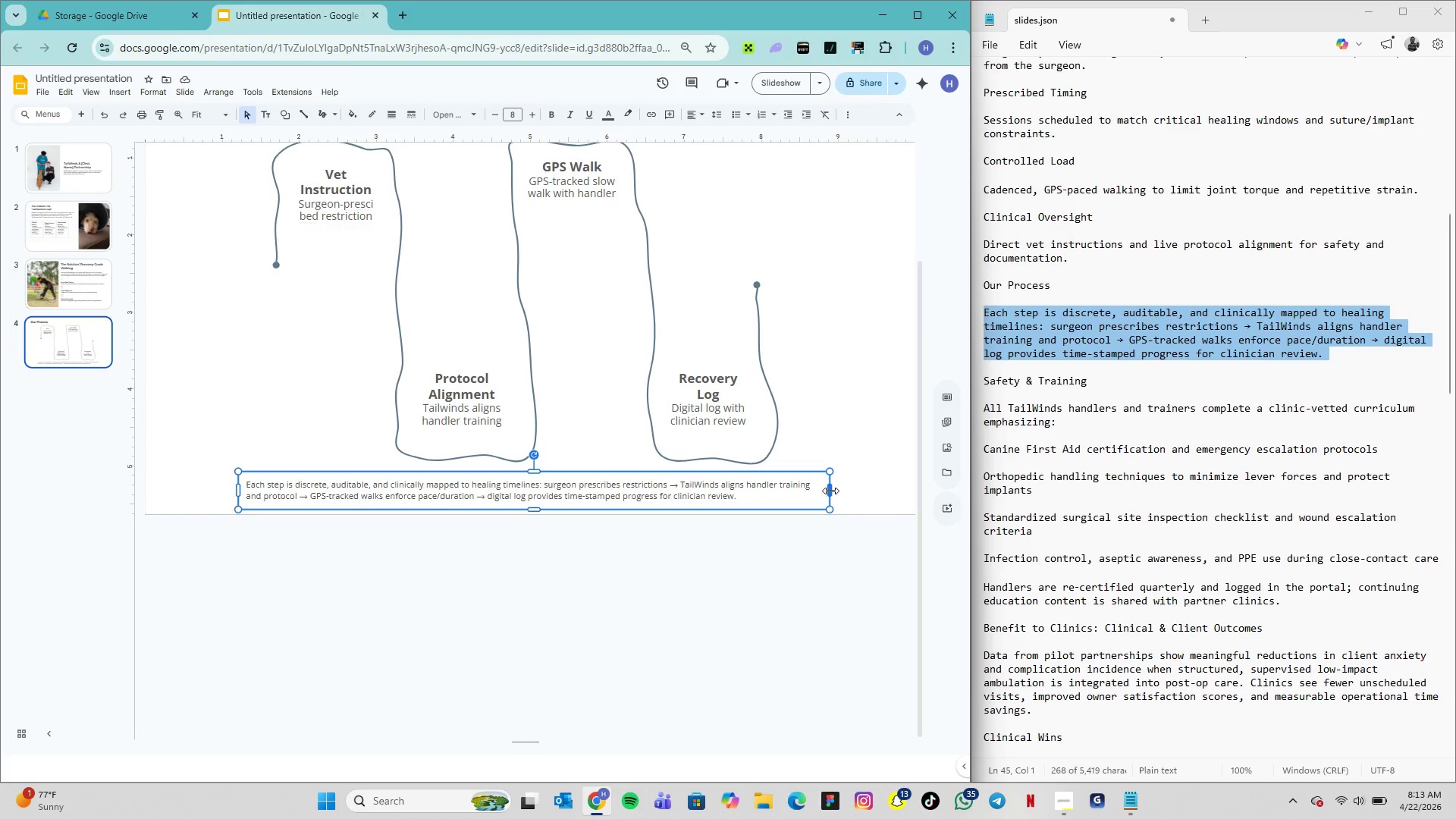 
left_click_drag(start_coordinate=[831, 491], to_coordinate=[885, 491])
 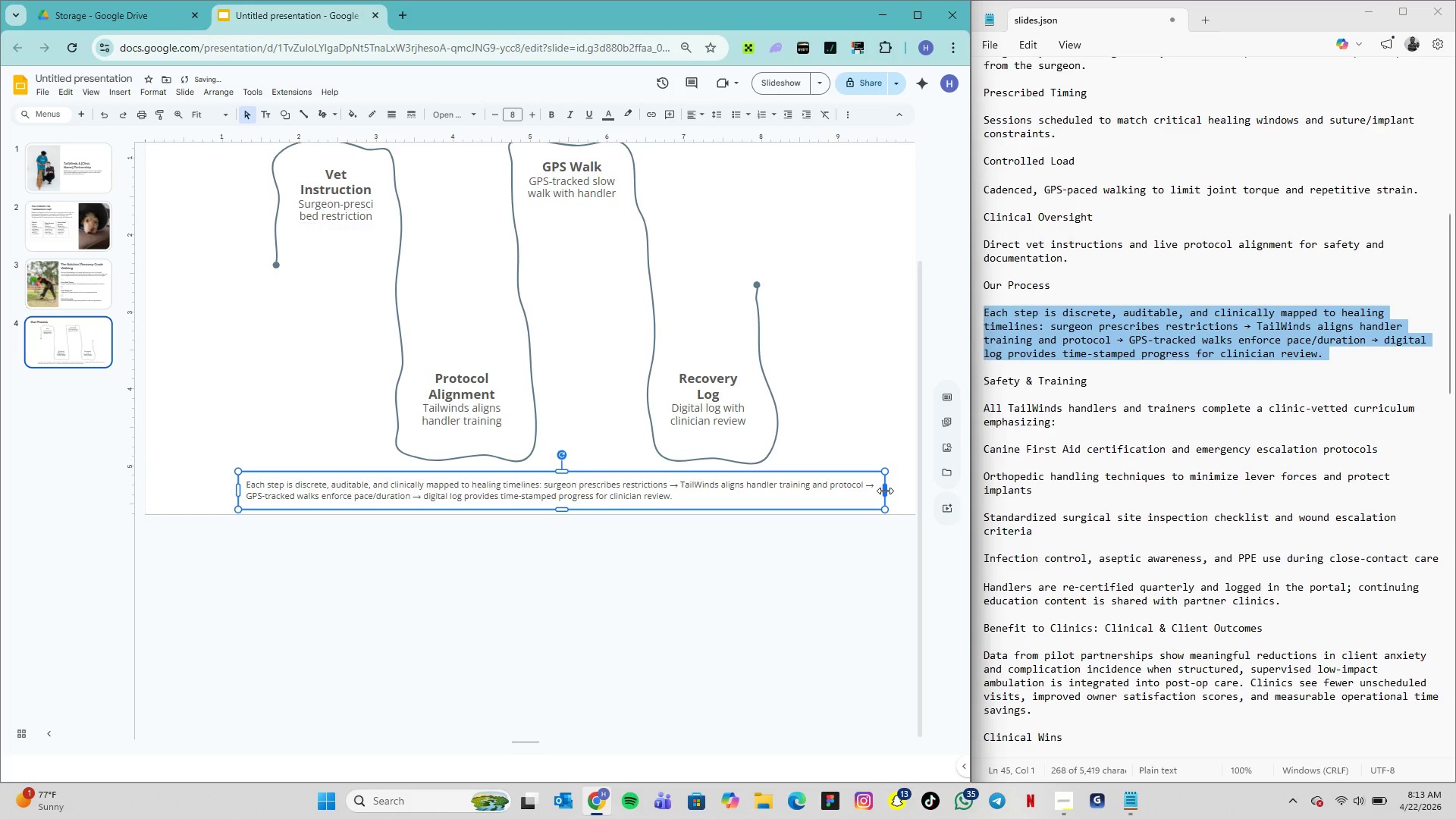 
left_click_drag(start_coordinate=[885, 491], to_coordinate=[896, 490])
 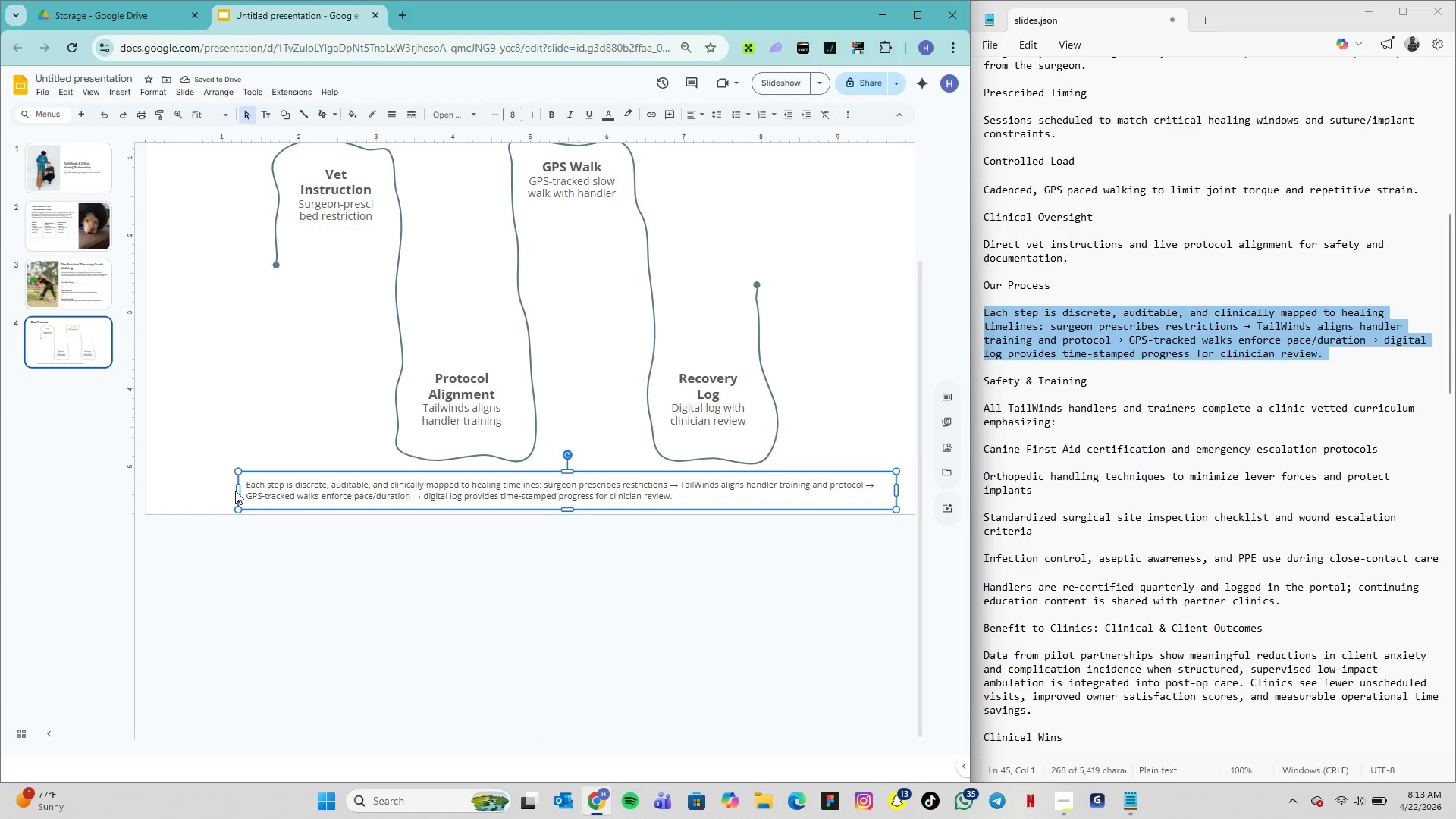 
left_click_drag(start_coordinate=[237, 492], to_coordinate=[222, 490])
 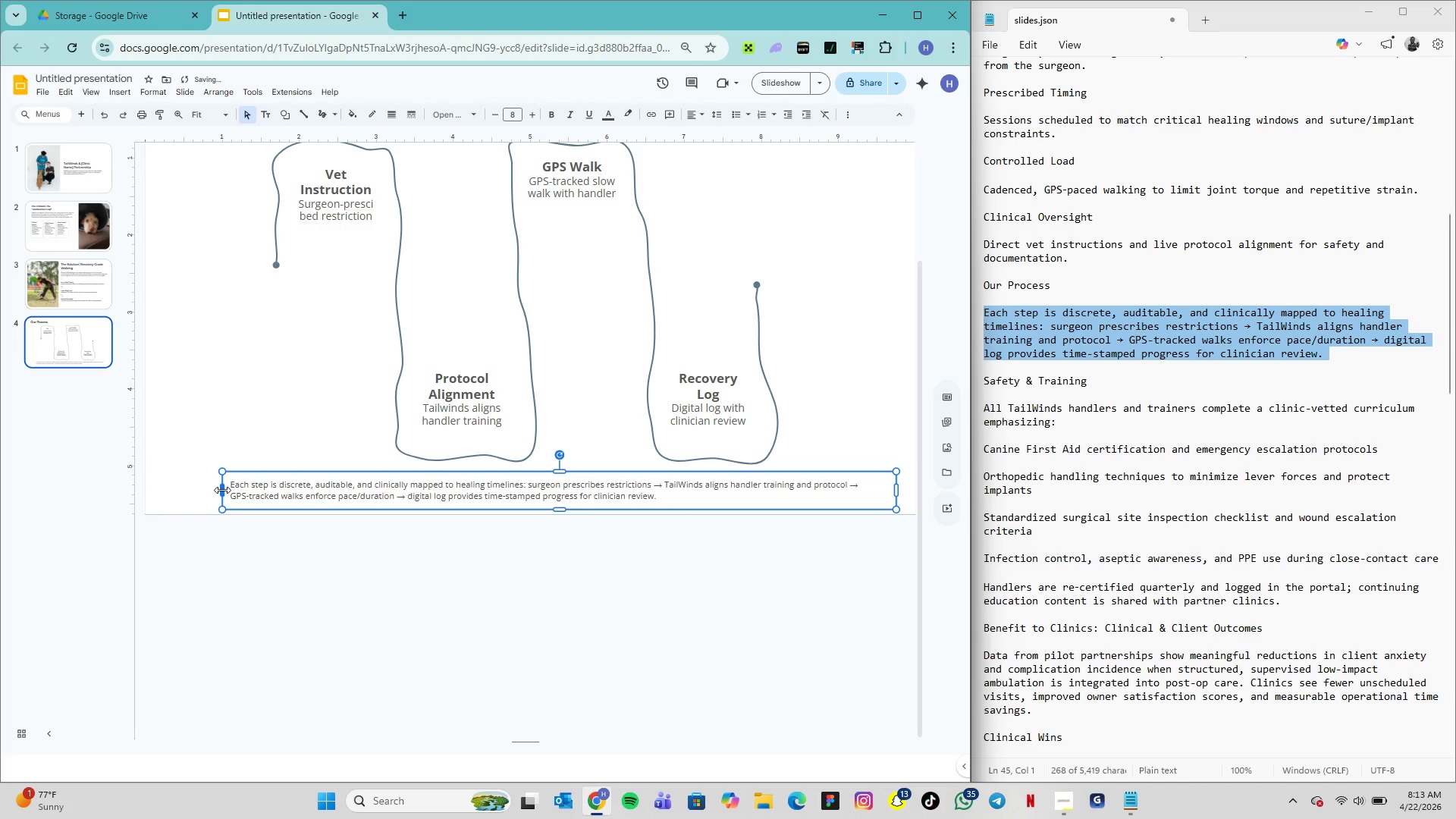 
left_click_drag(start_coordinate=[222, 490], to_coordinate=[199, 489])
 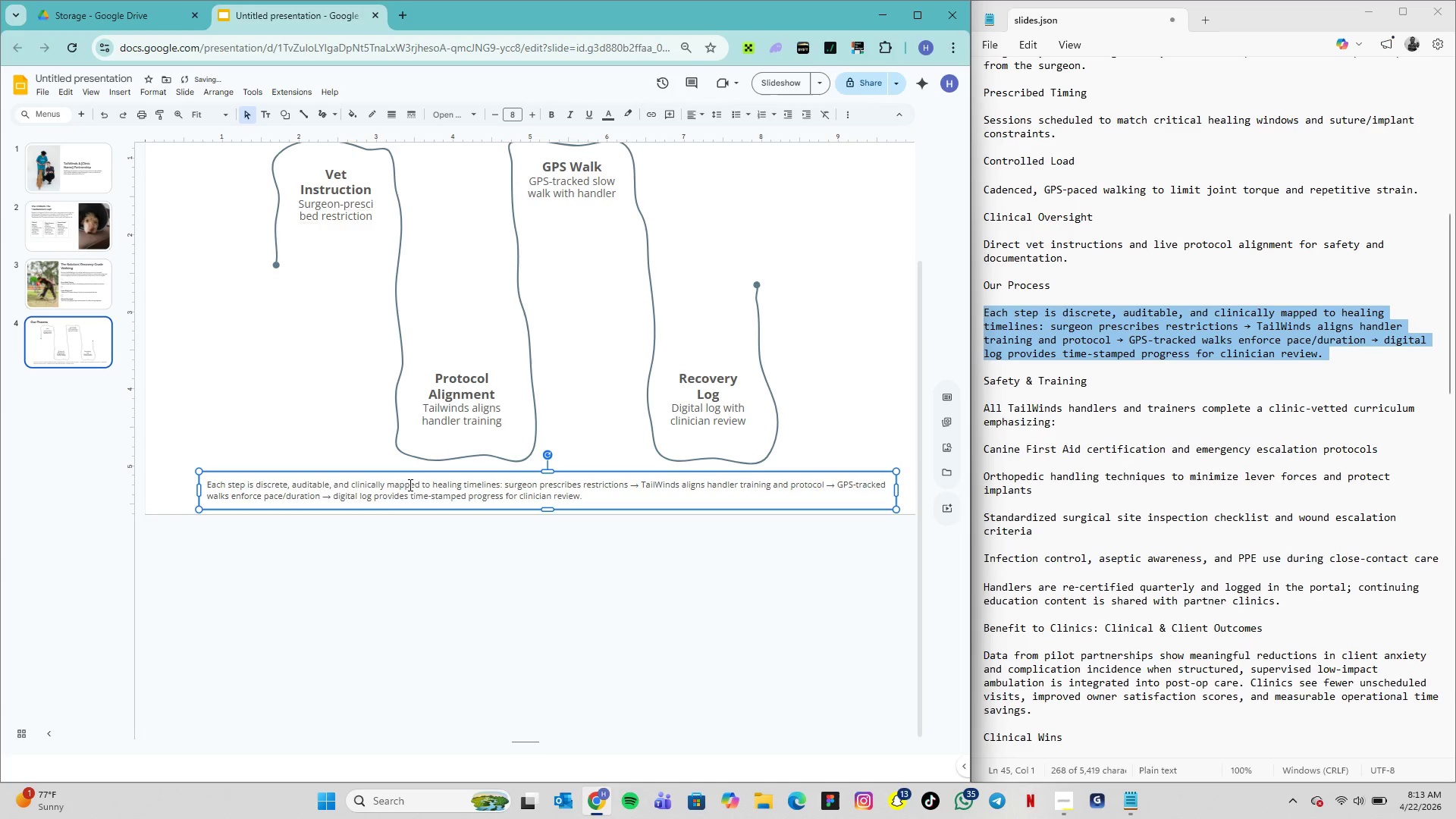 
left_click_drag(start_coordinate=[416, 474], to_coordinate=[421, 469])
 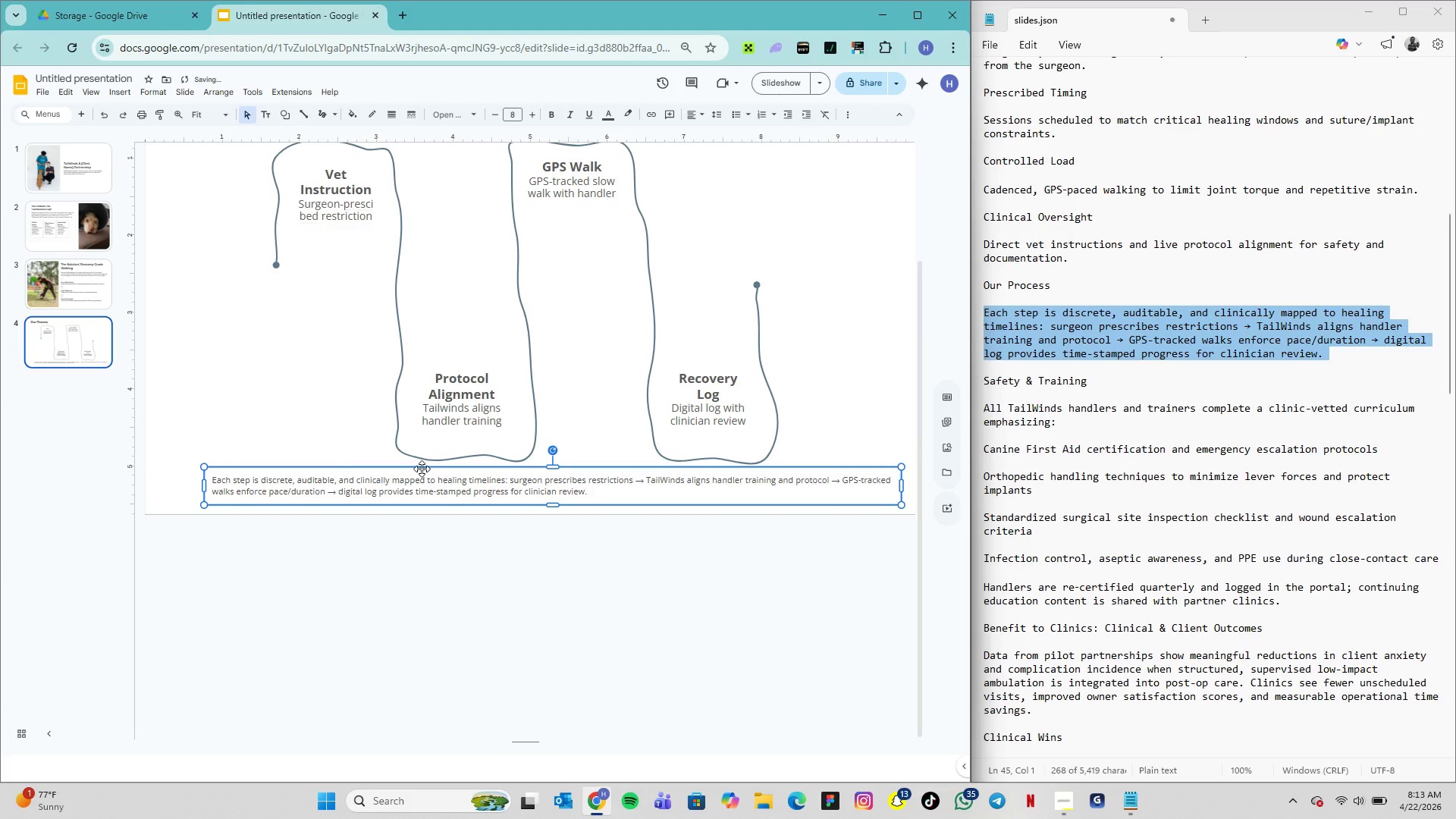 
right_click([422, 469])
 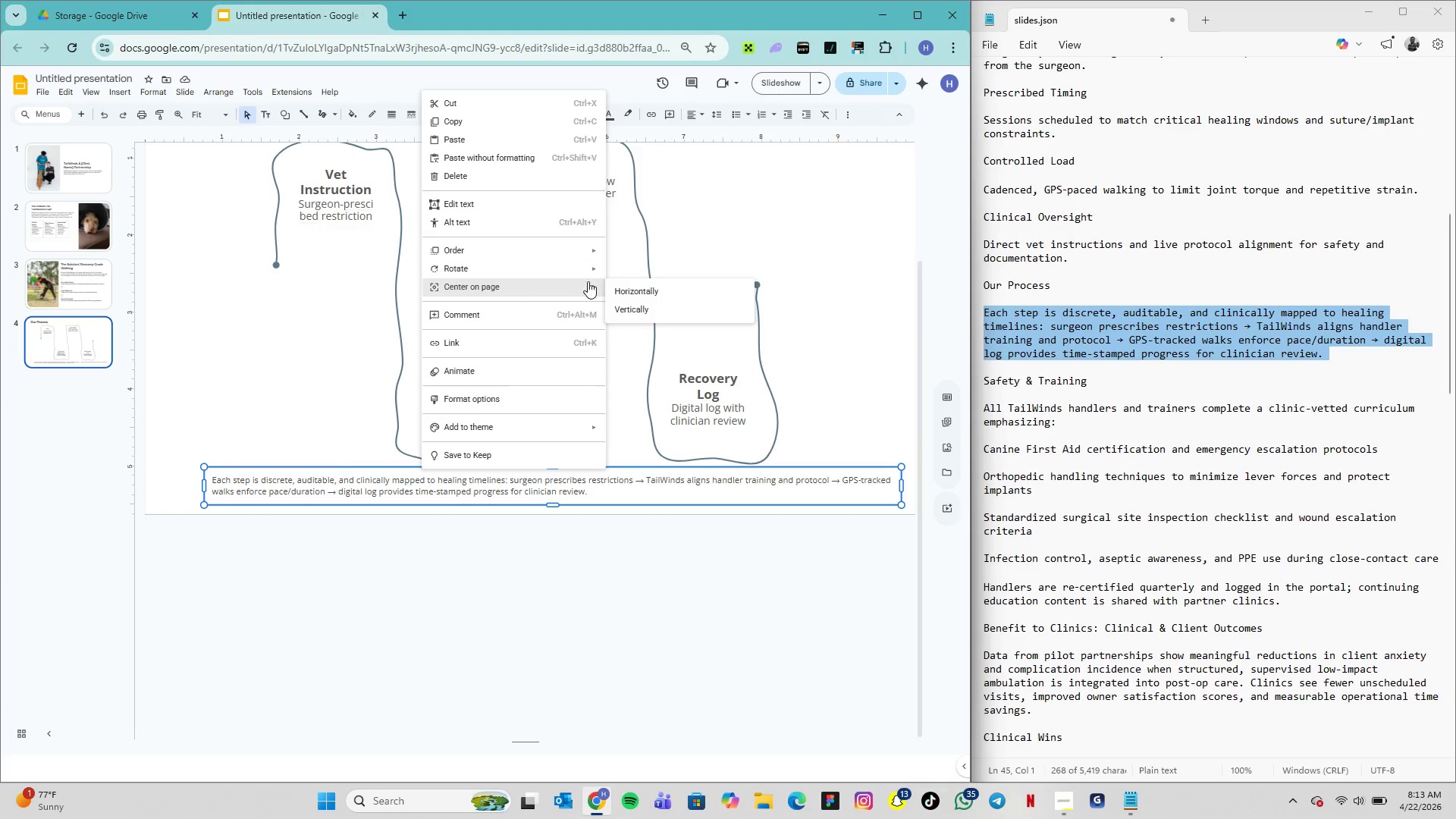 
left_click([623, 303])
 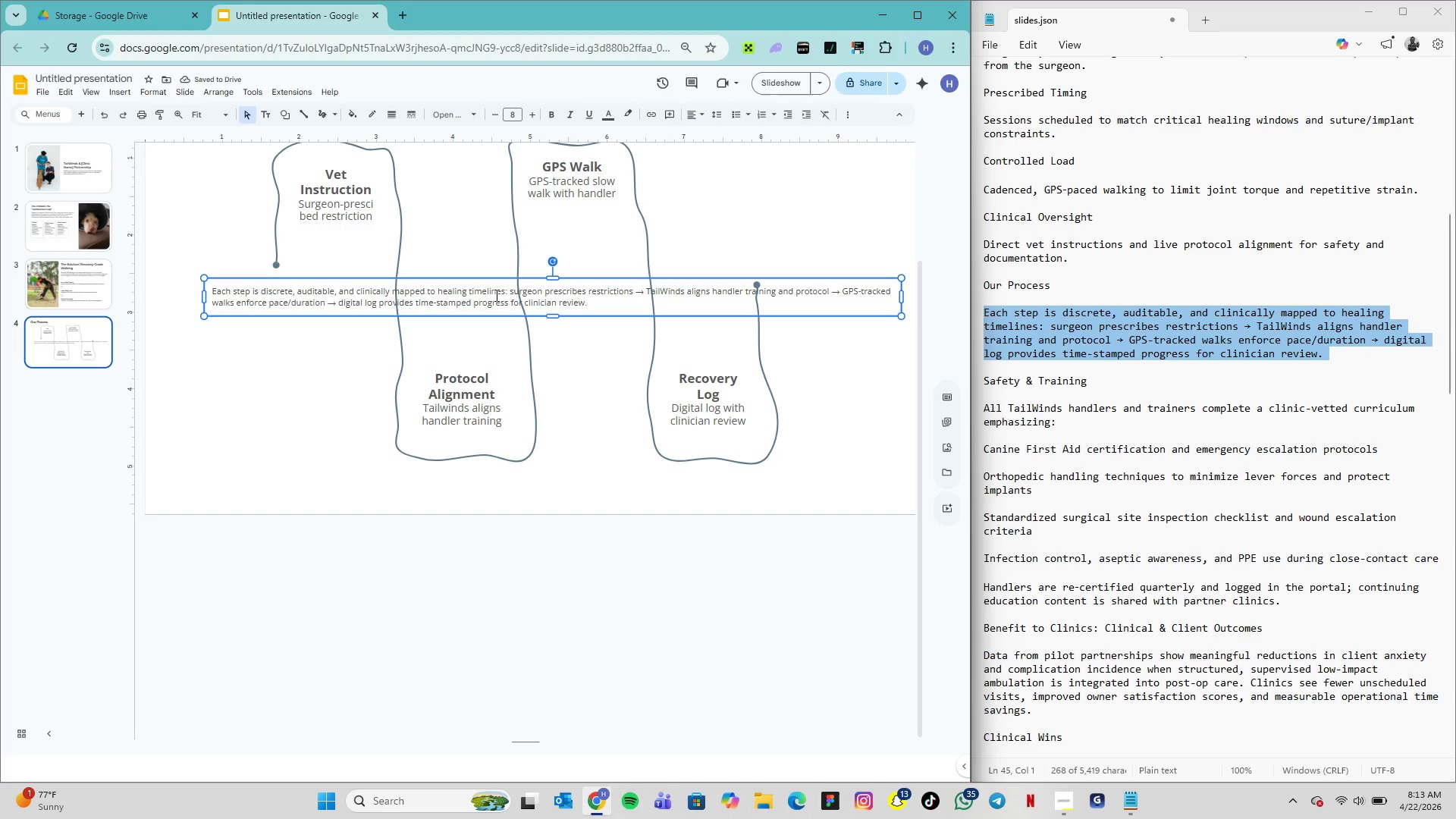 
key(Control+Z)
 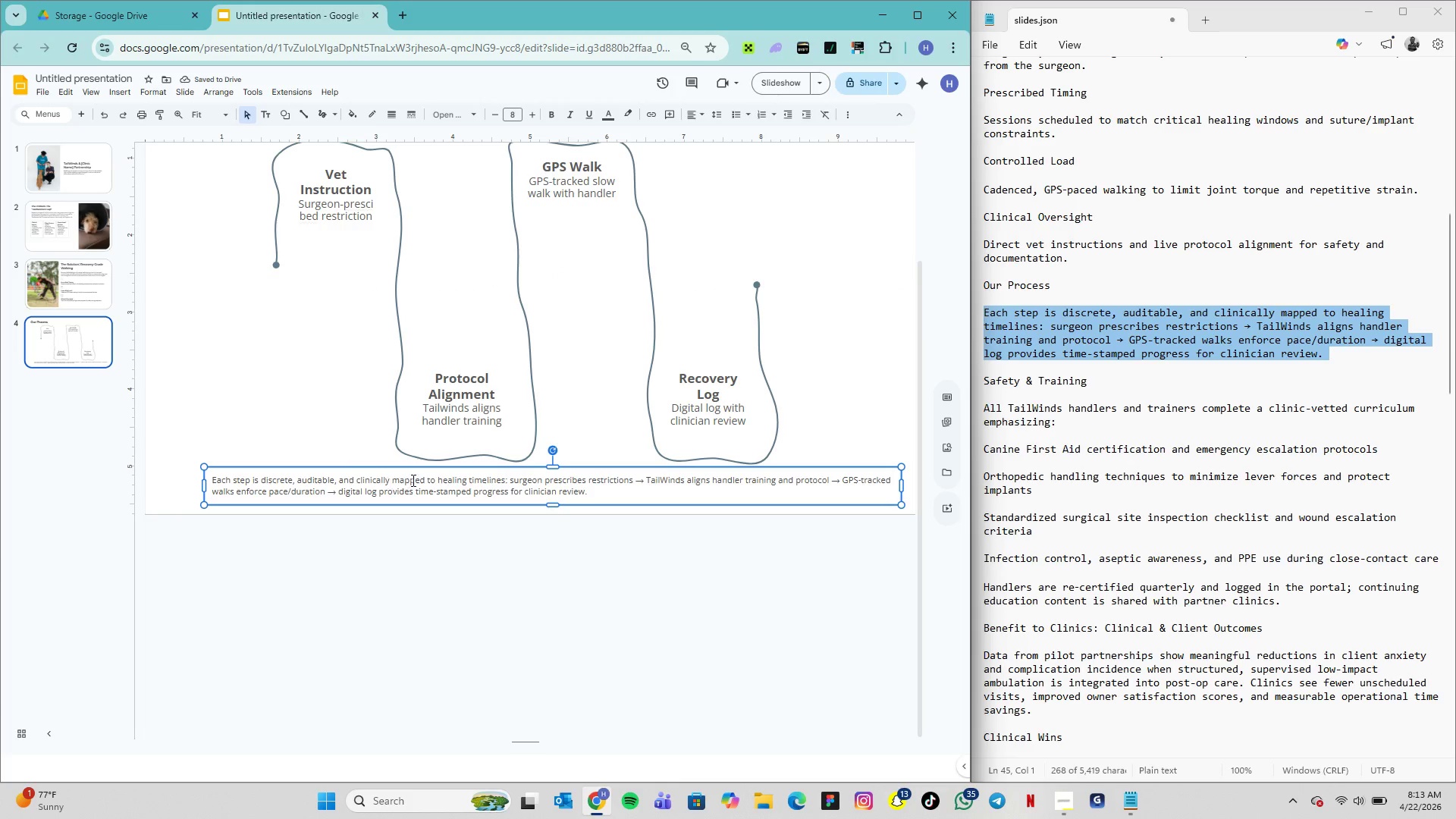 
right_click([419, 474])
 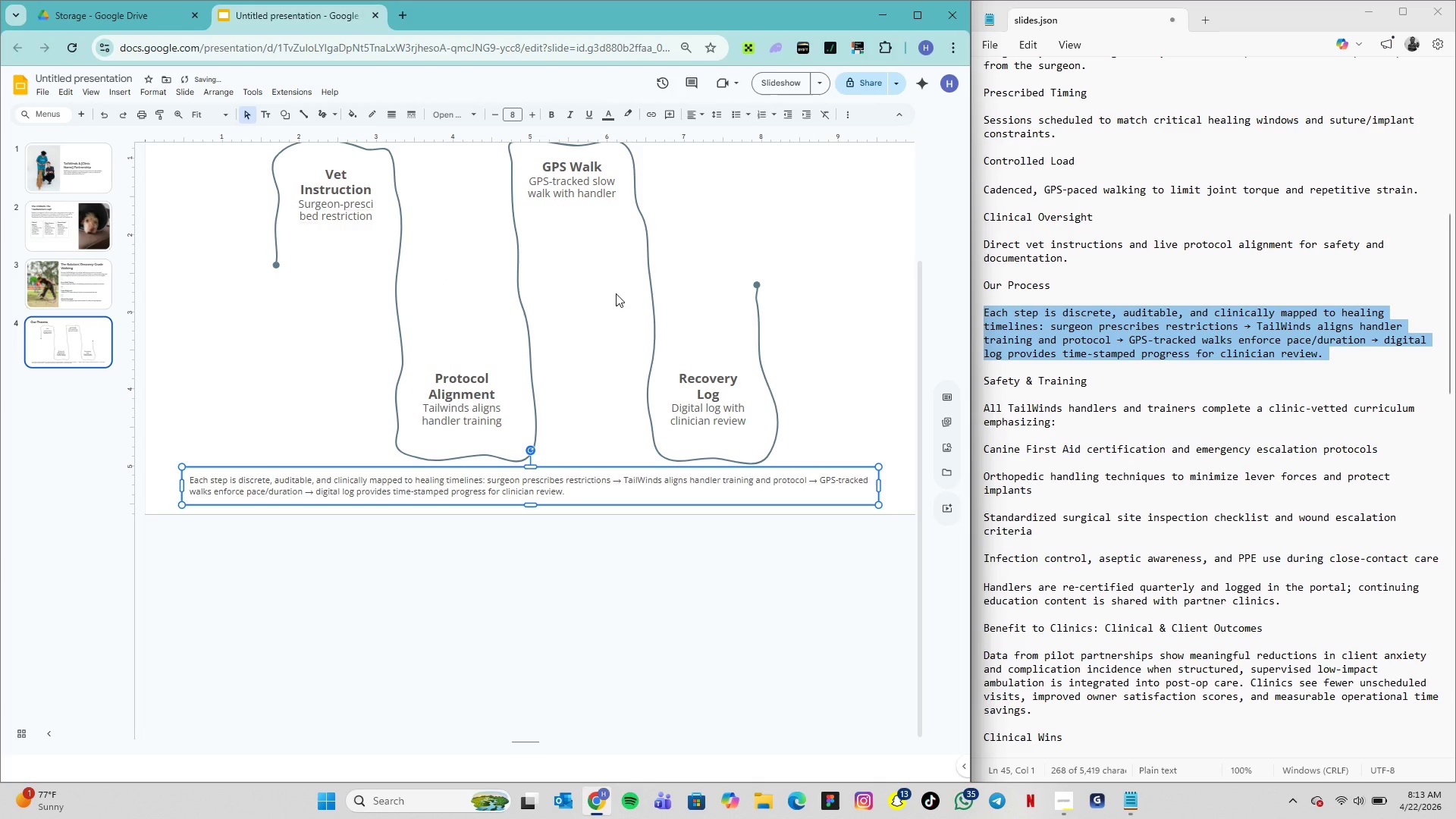 
wait(6.95)
 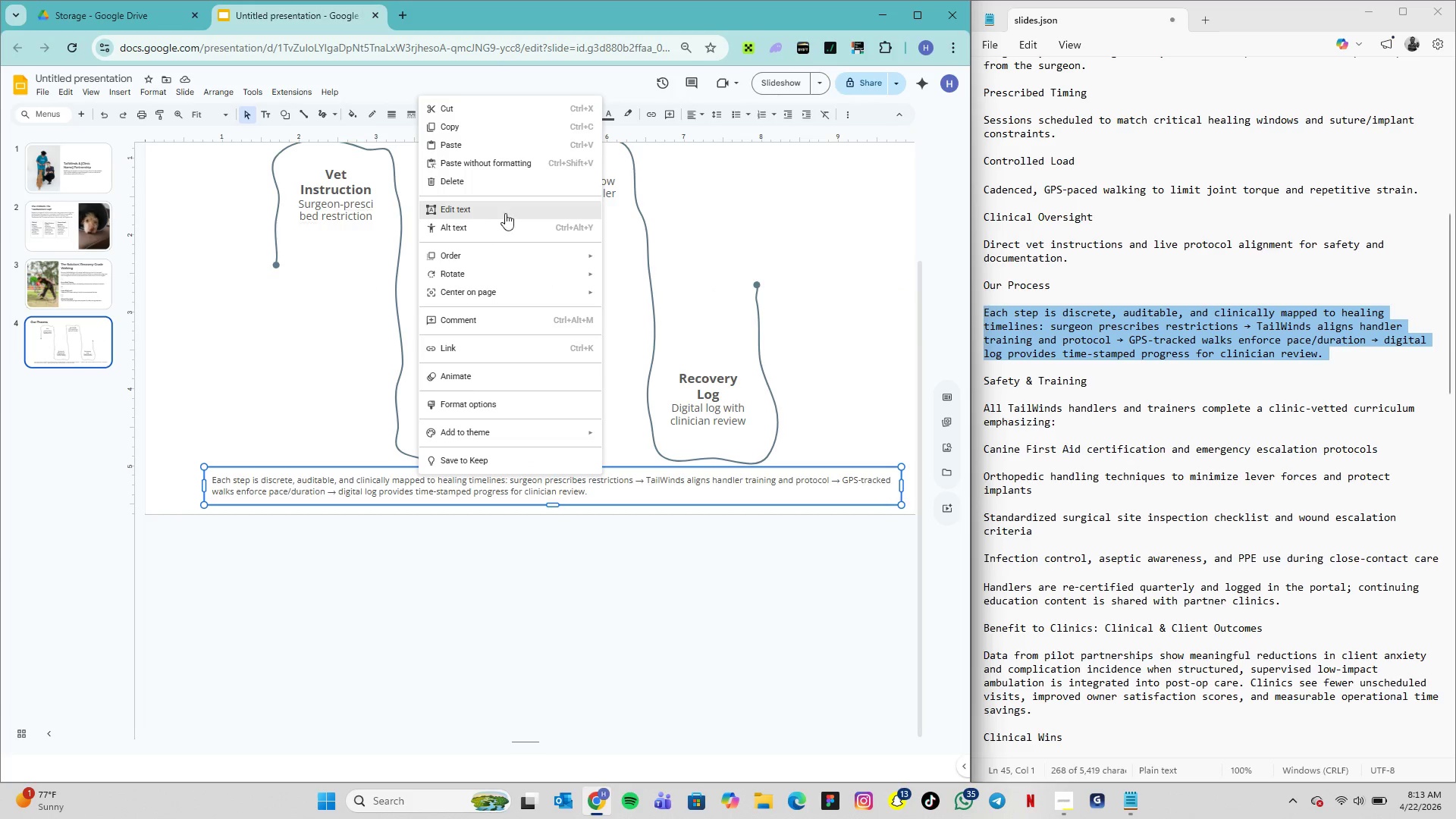 
left_click([743, 544])
 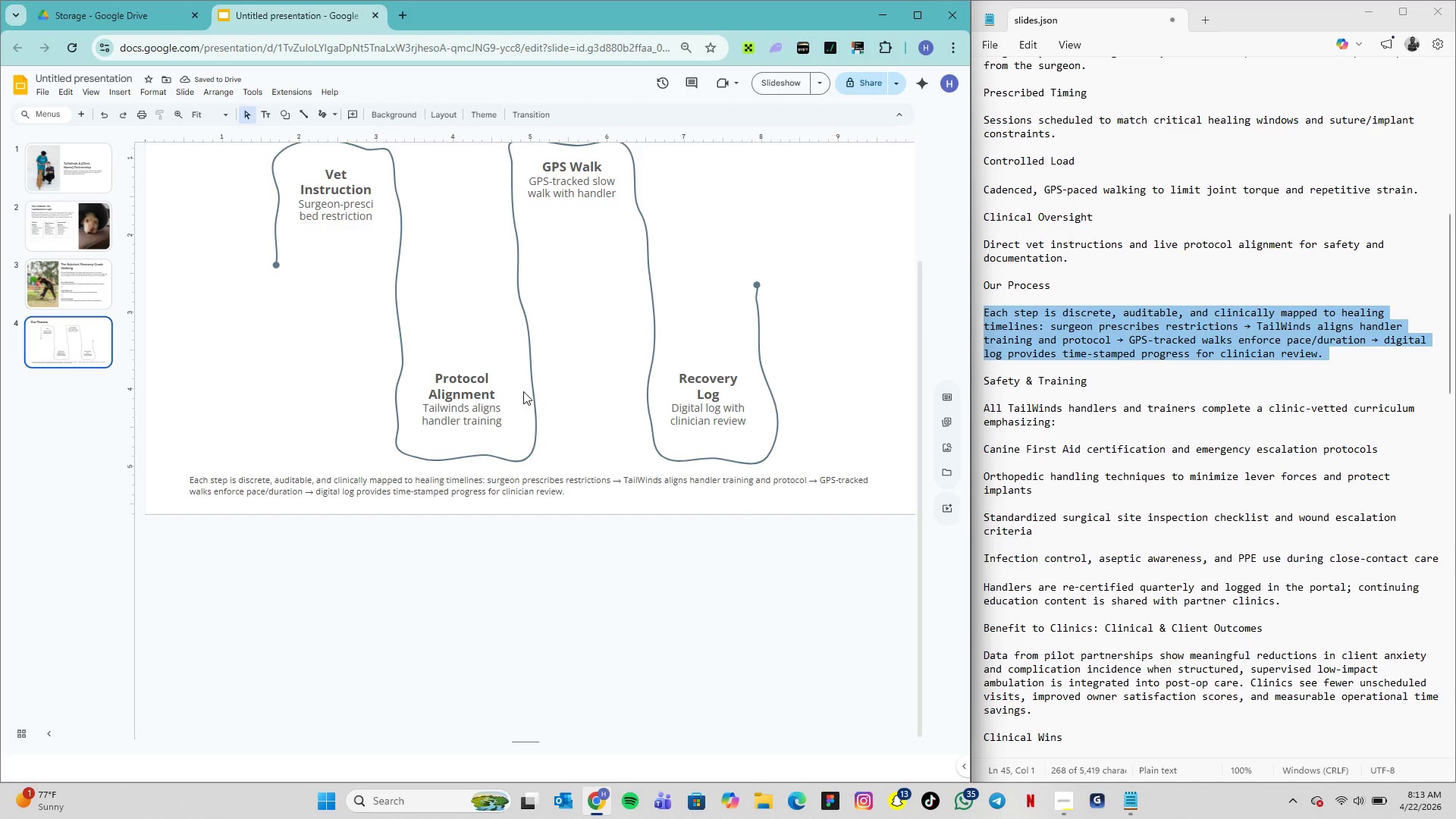 
left_click([510, 394])
 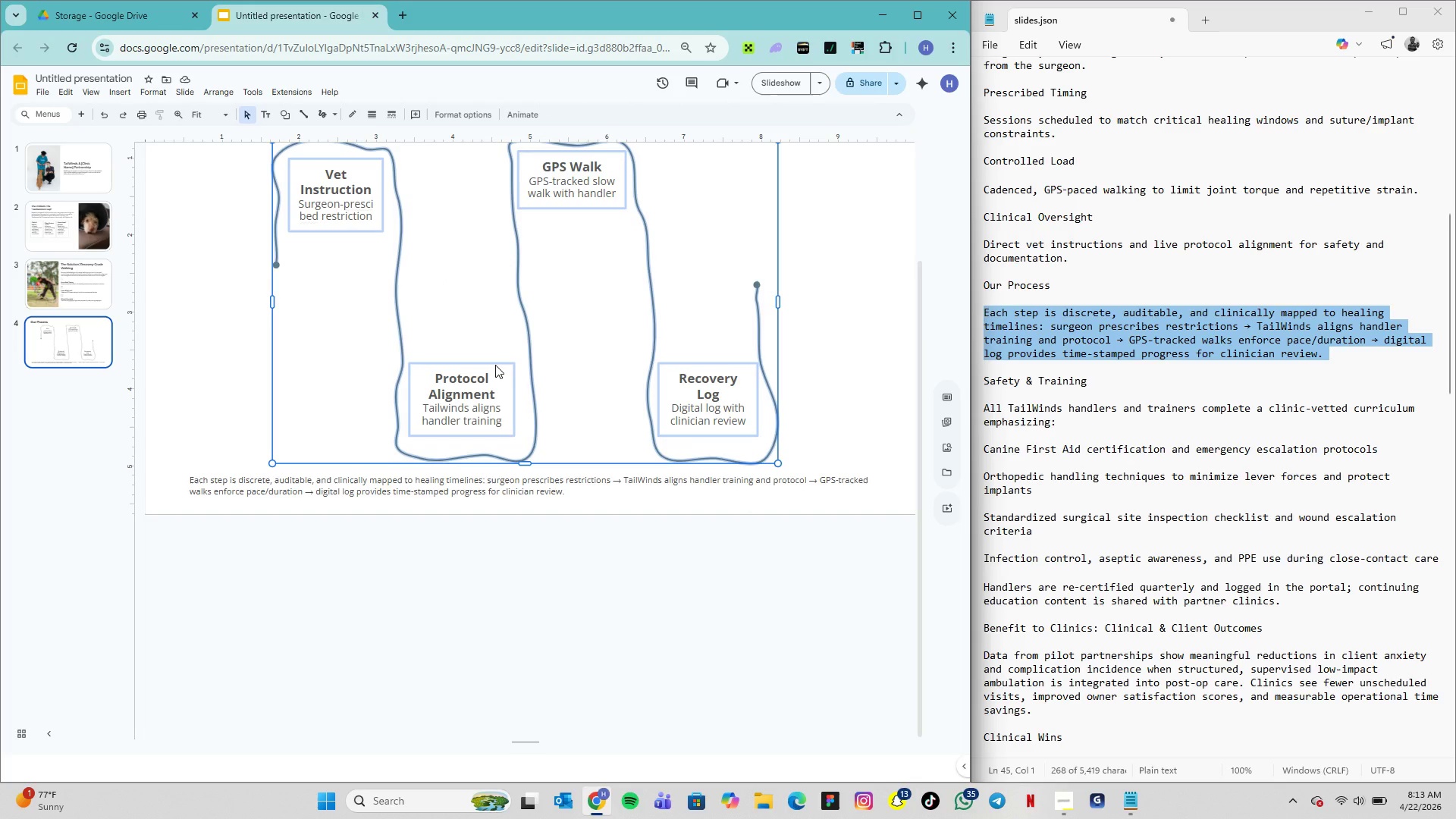 
right_click([495, 365])
 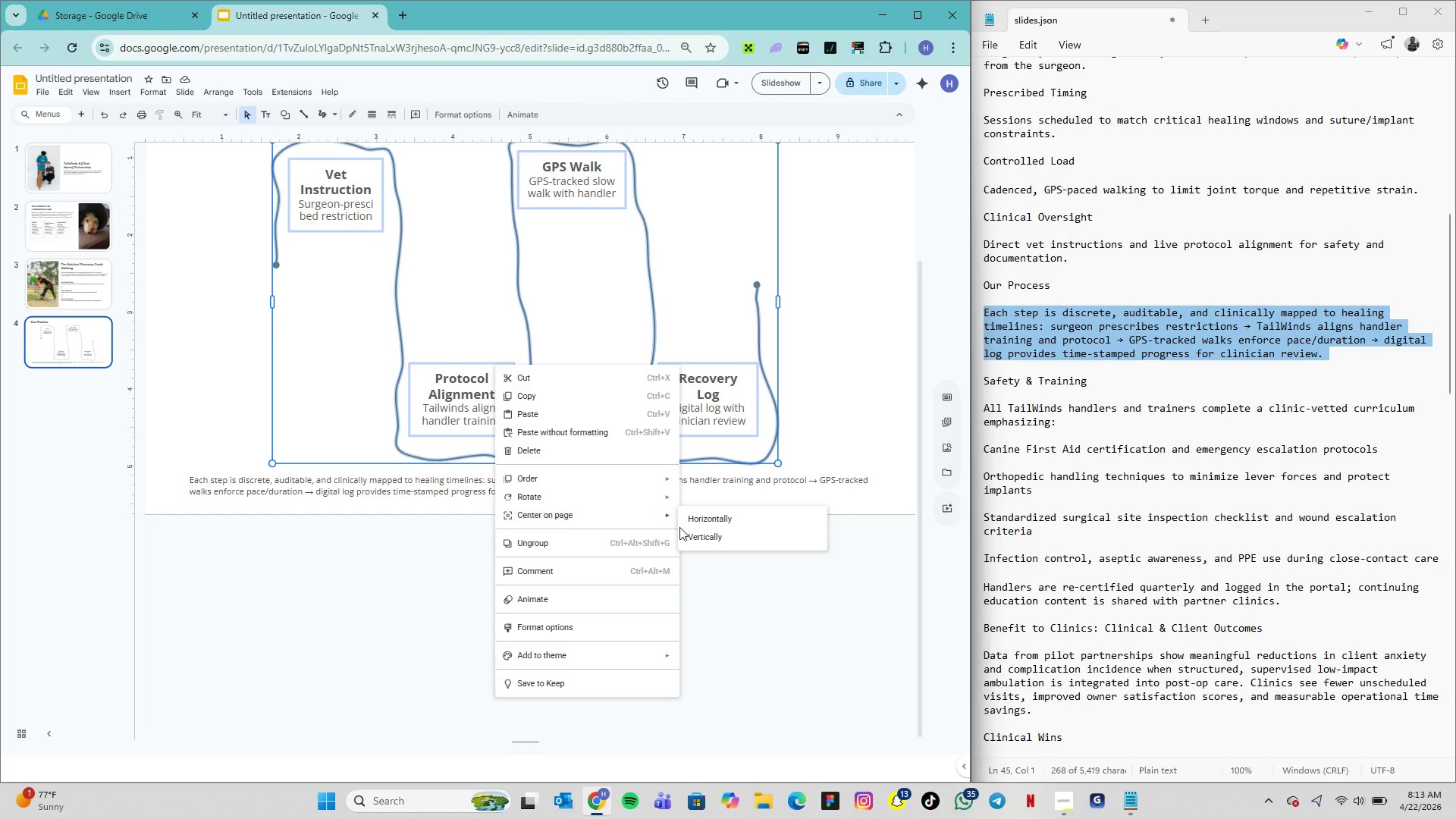 
left_click([700, 531])
 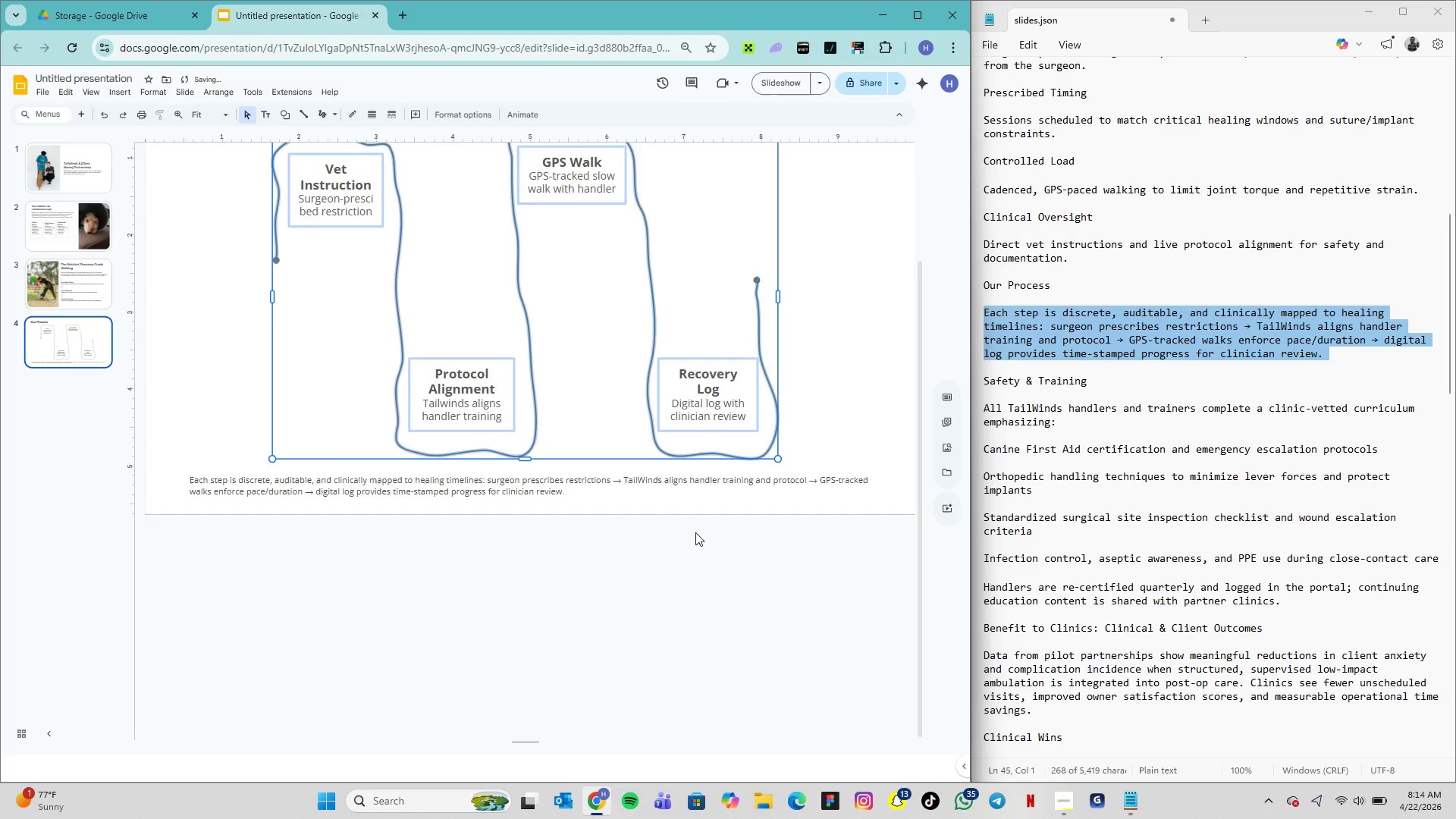 
left_click([695, 532])
 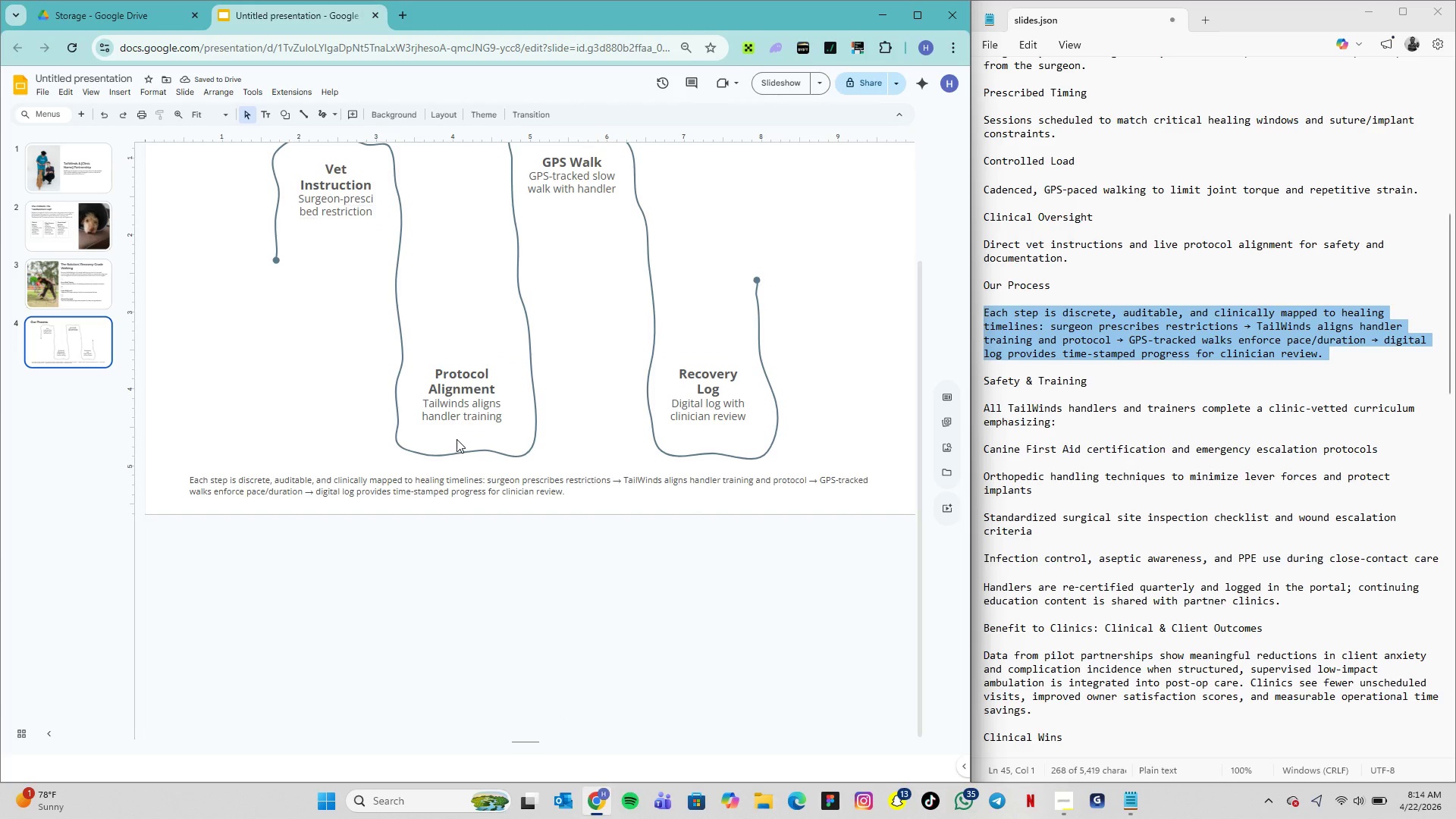 
left_click([442, 428])
 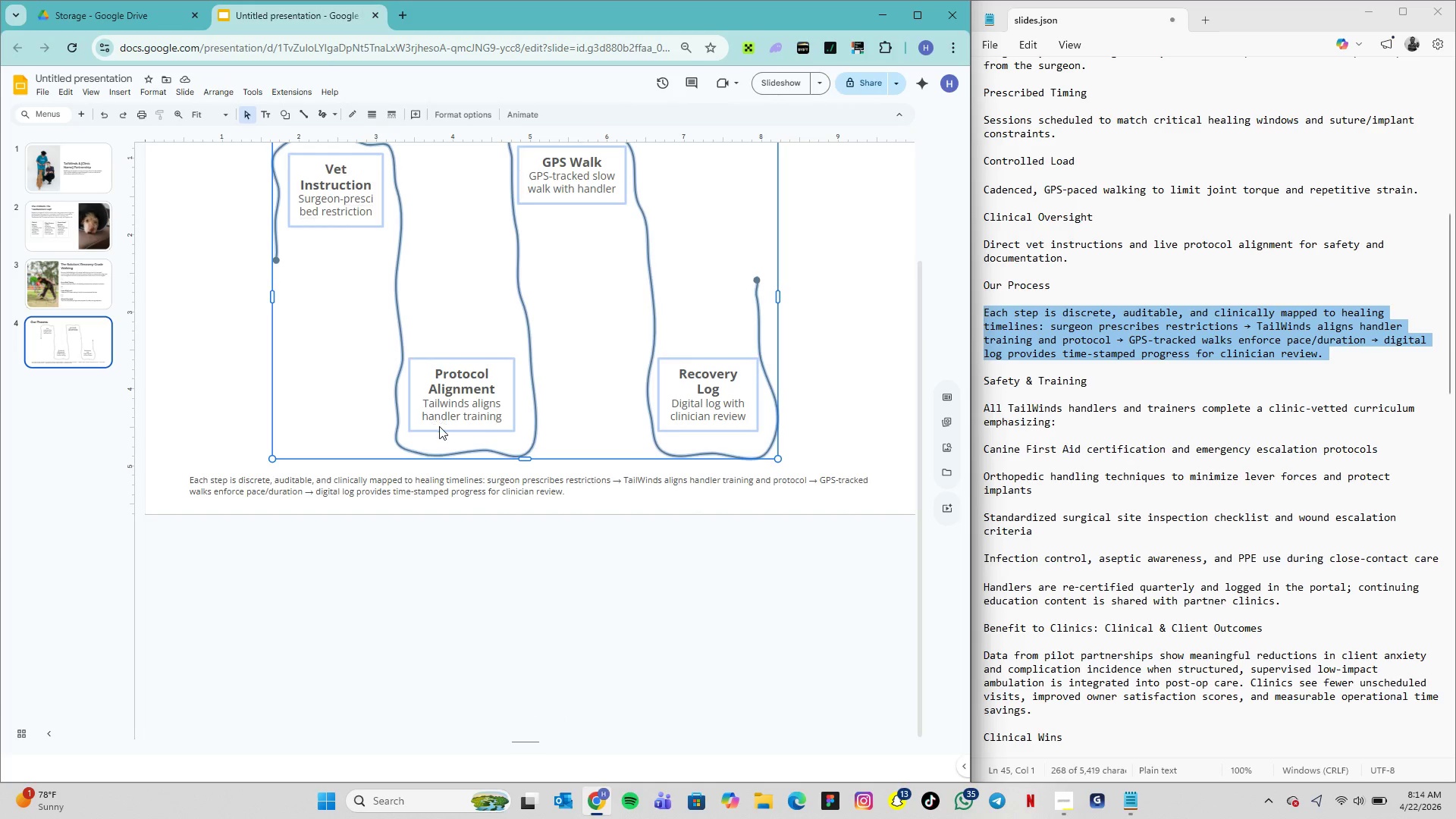 
right_click([439, 426])
 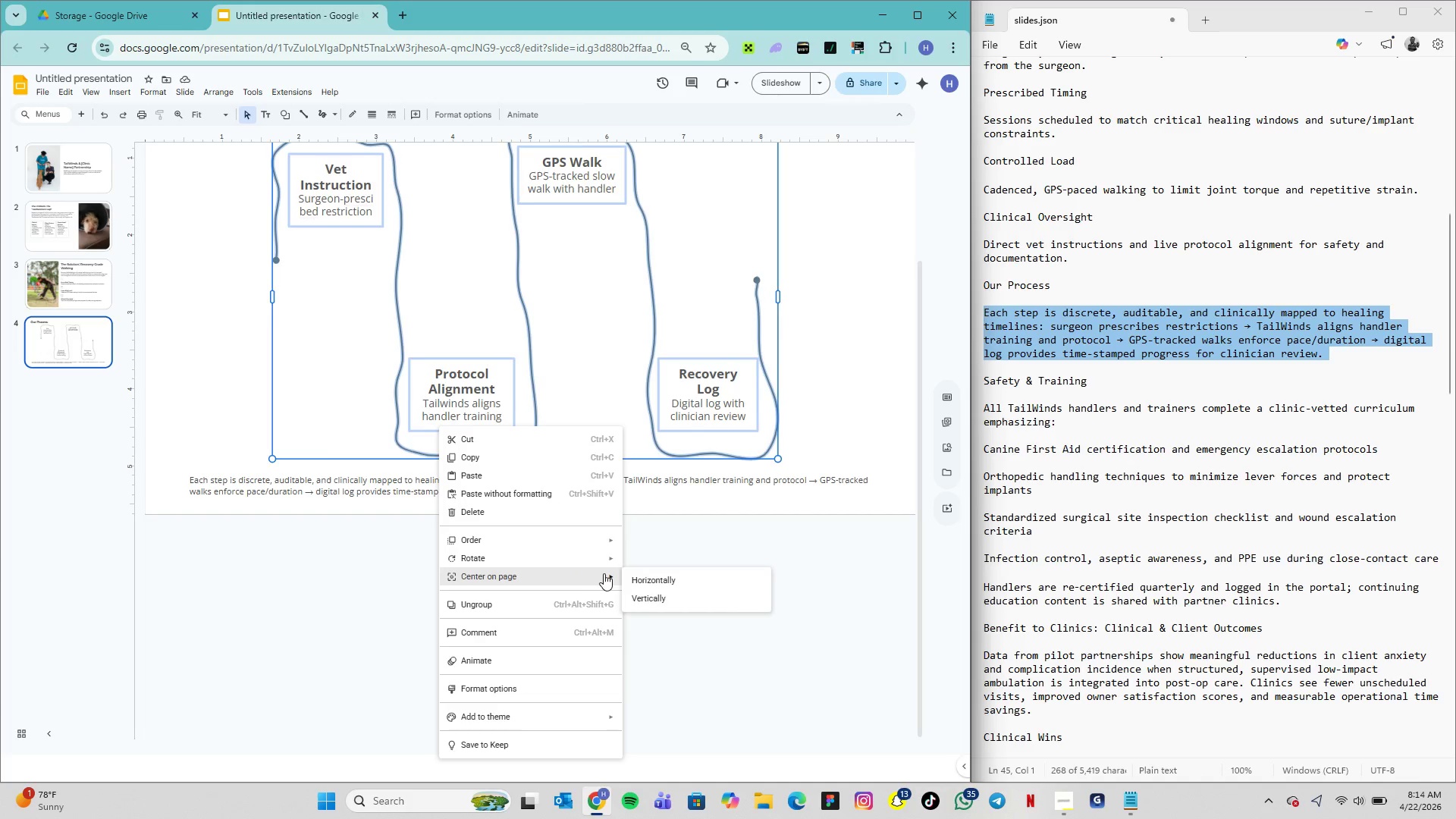 
wait(5.02)
 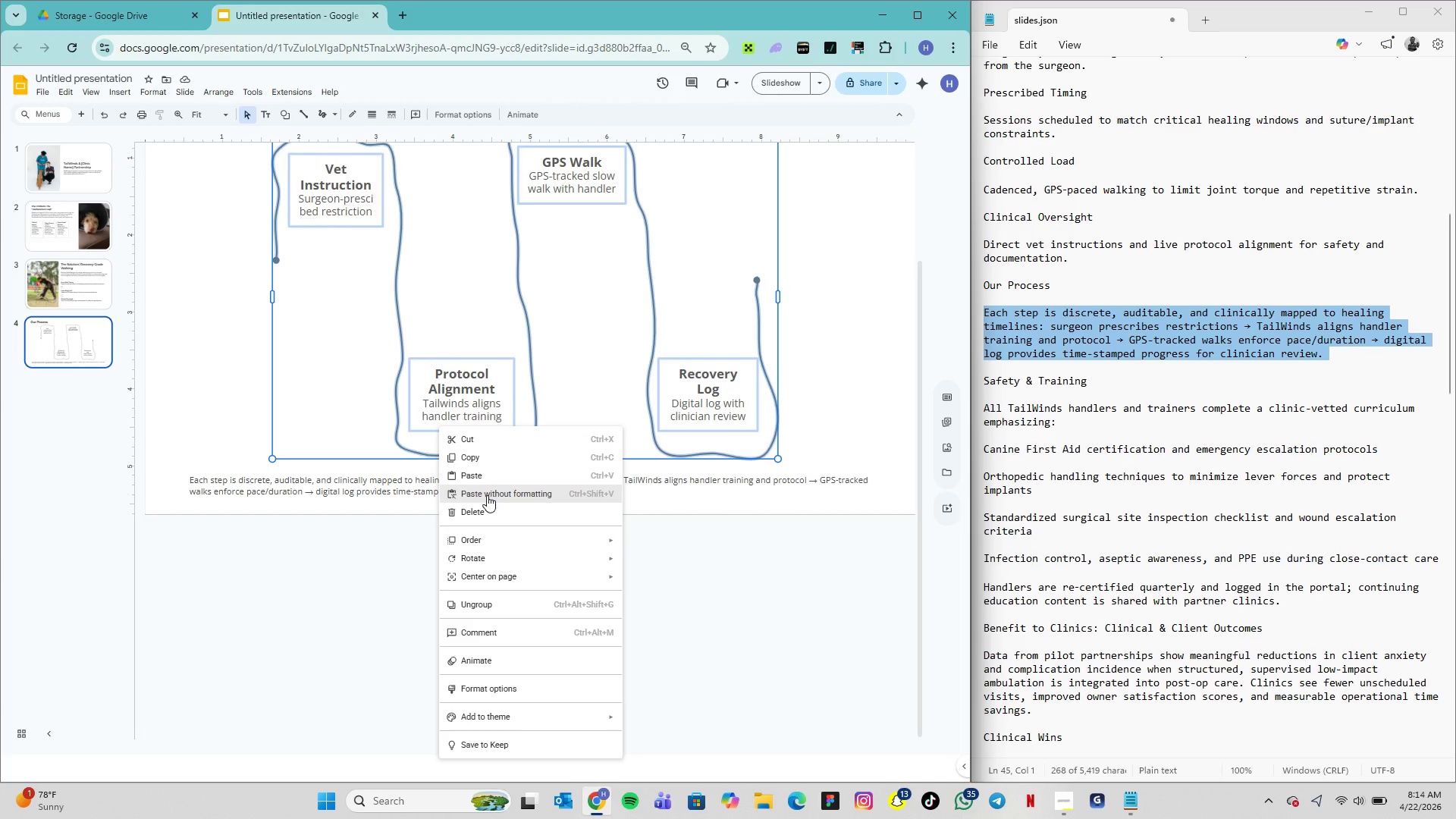 
left_click([630, 579])
 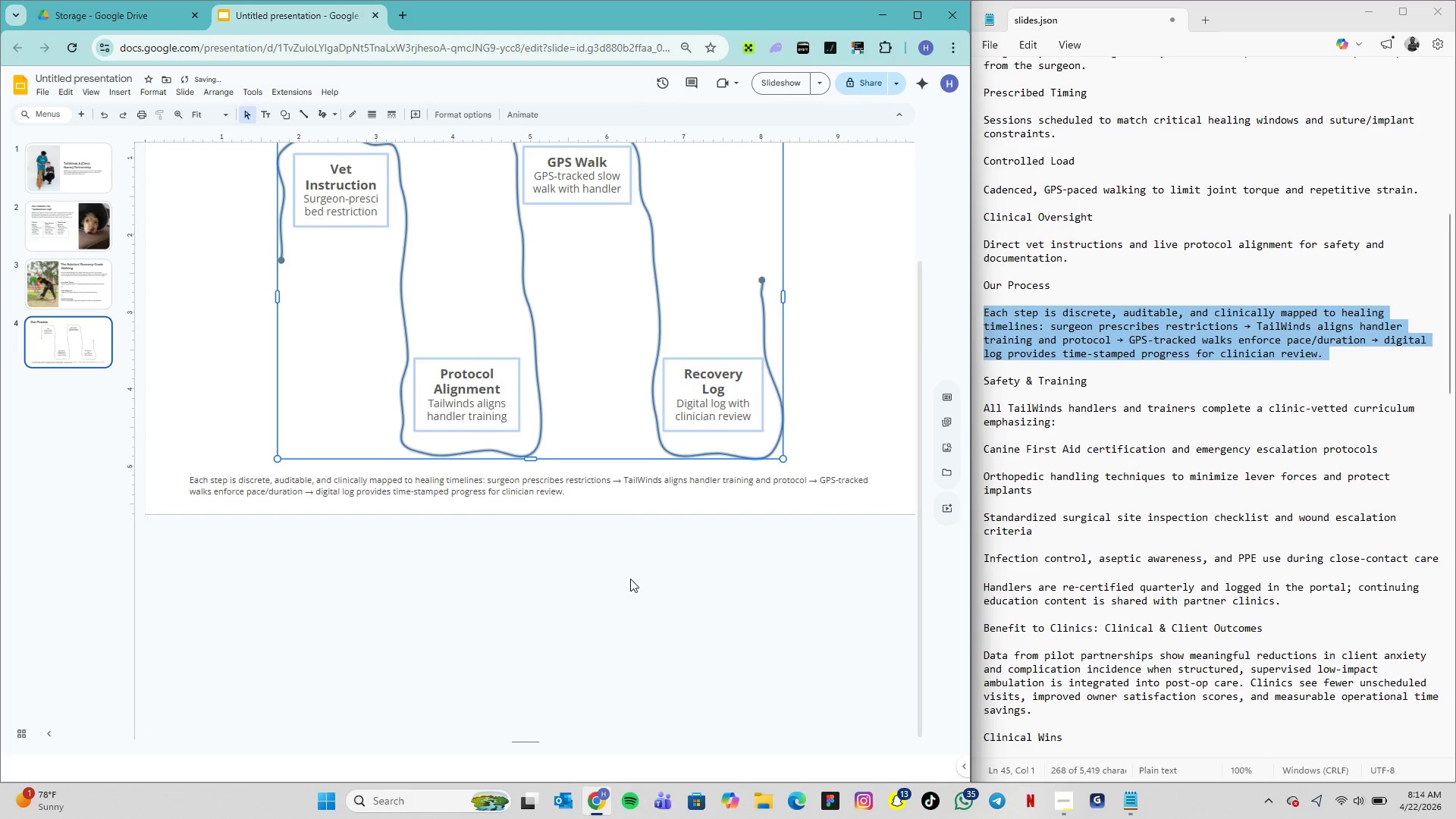 
left_click([630, 579])
 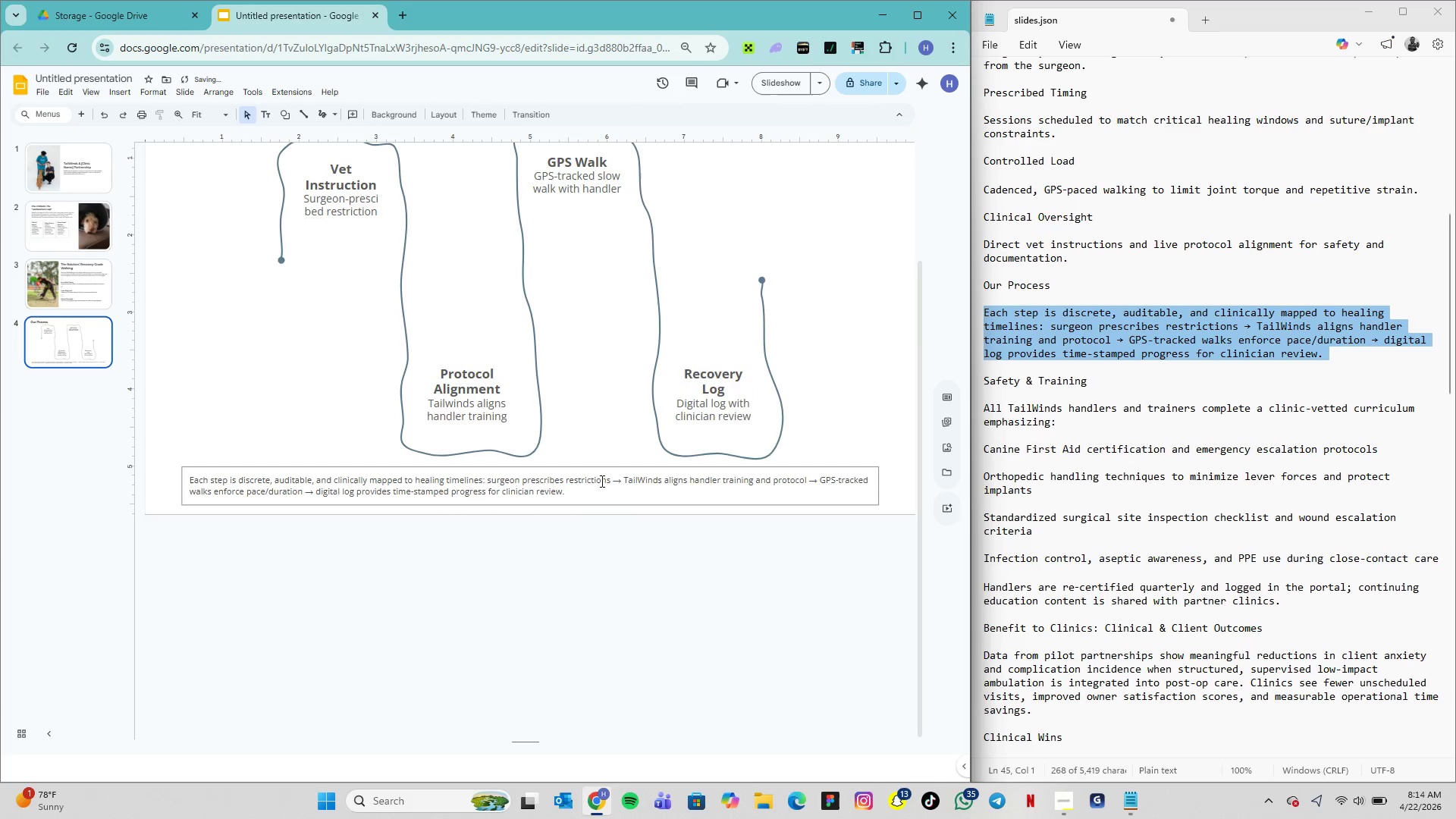 
scroll: coordinate [599, 480], scroll_direction: up, amount: 6.0
 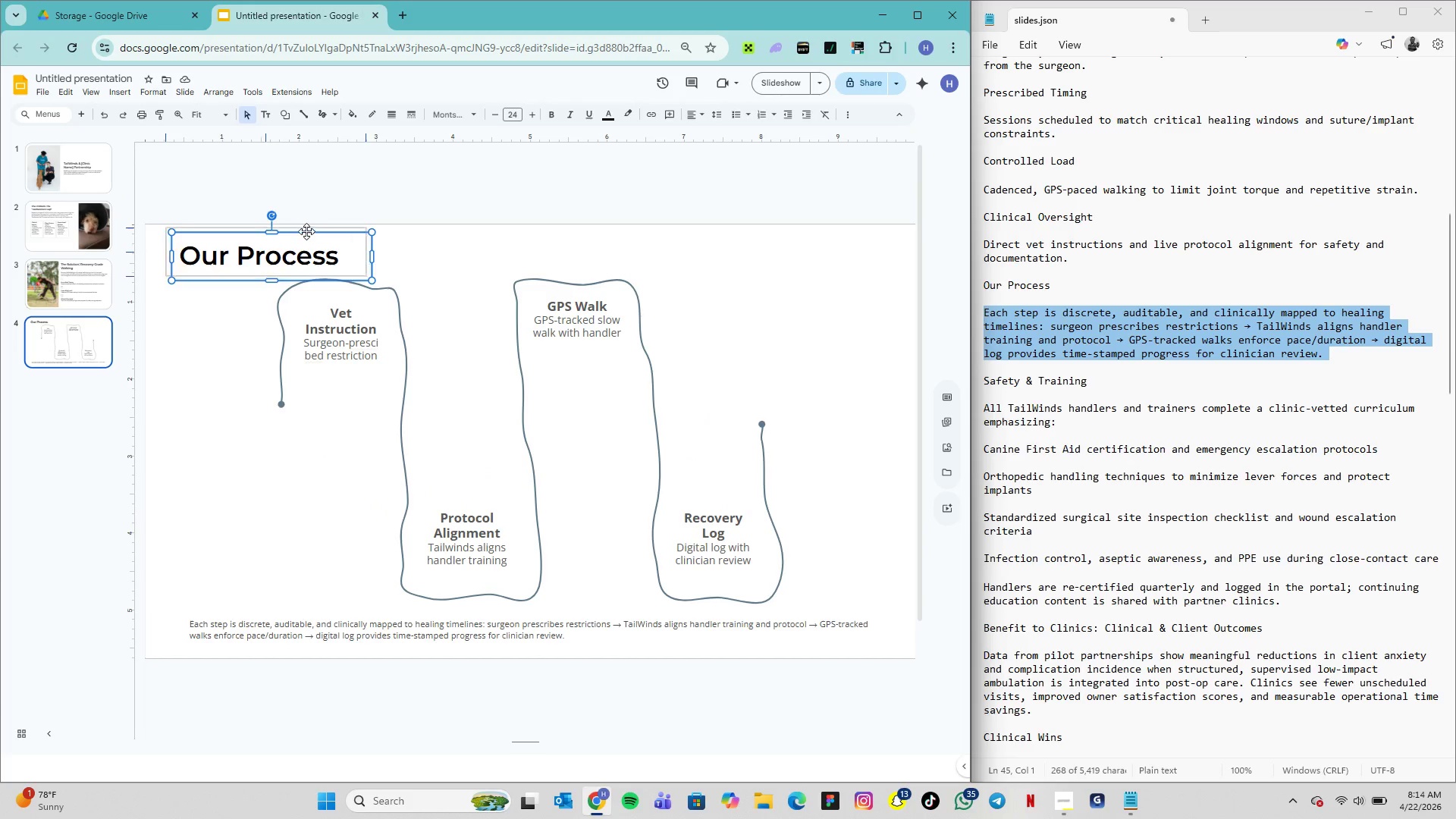 
wait(9.33)
 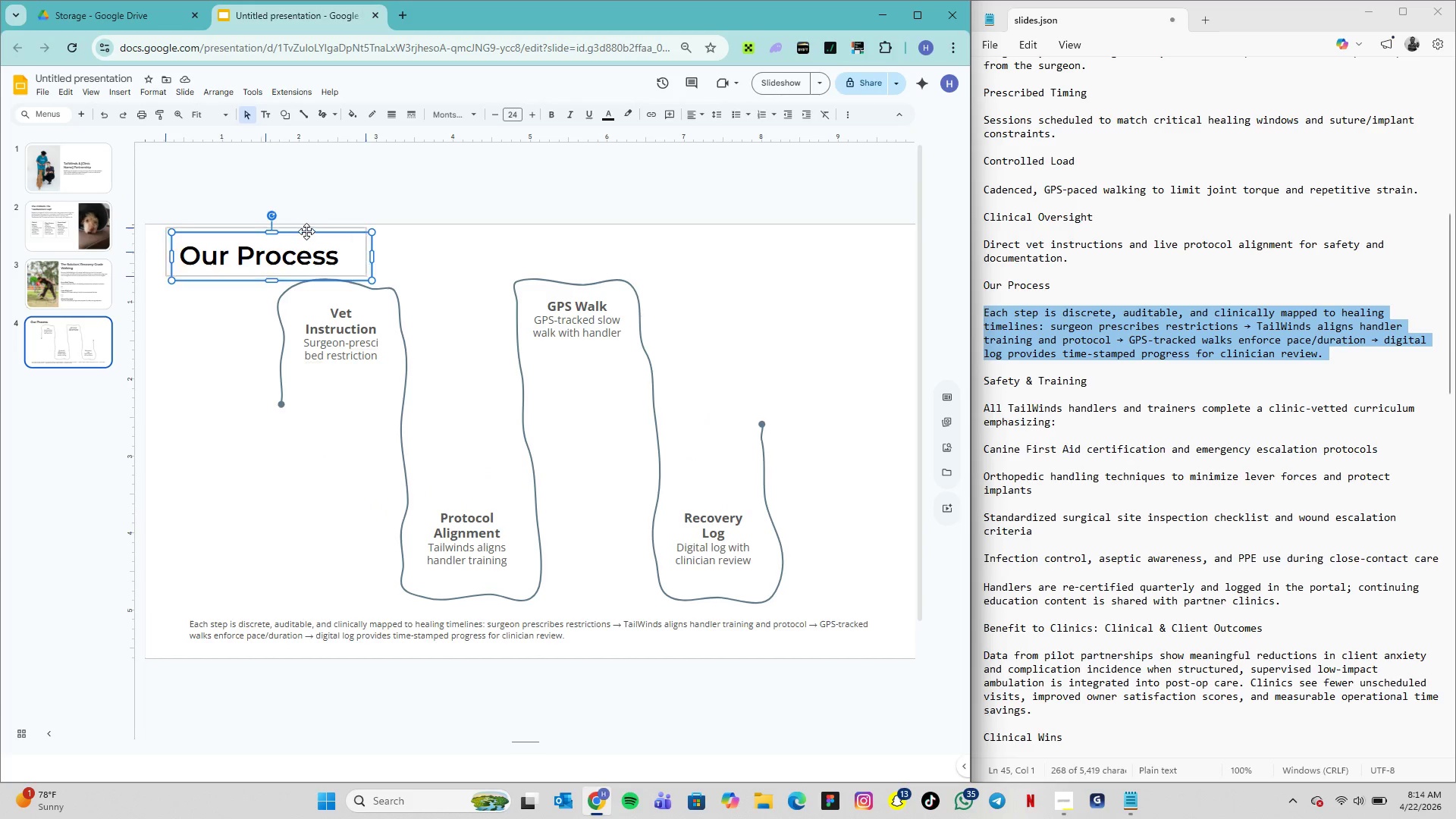 
left_click([252, 411])
 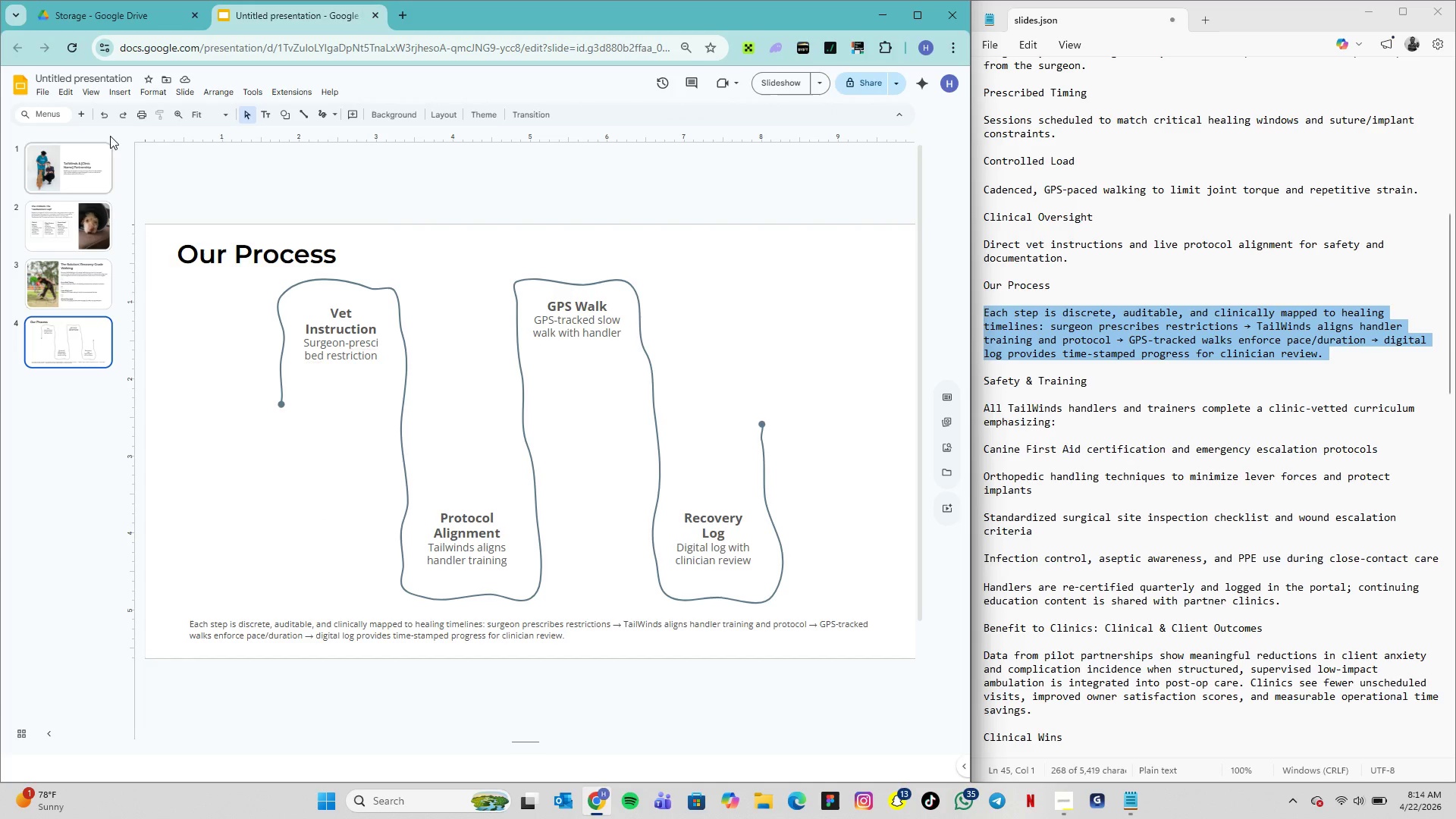 
left_click([78, 116])
 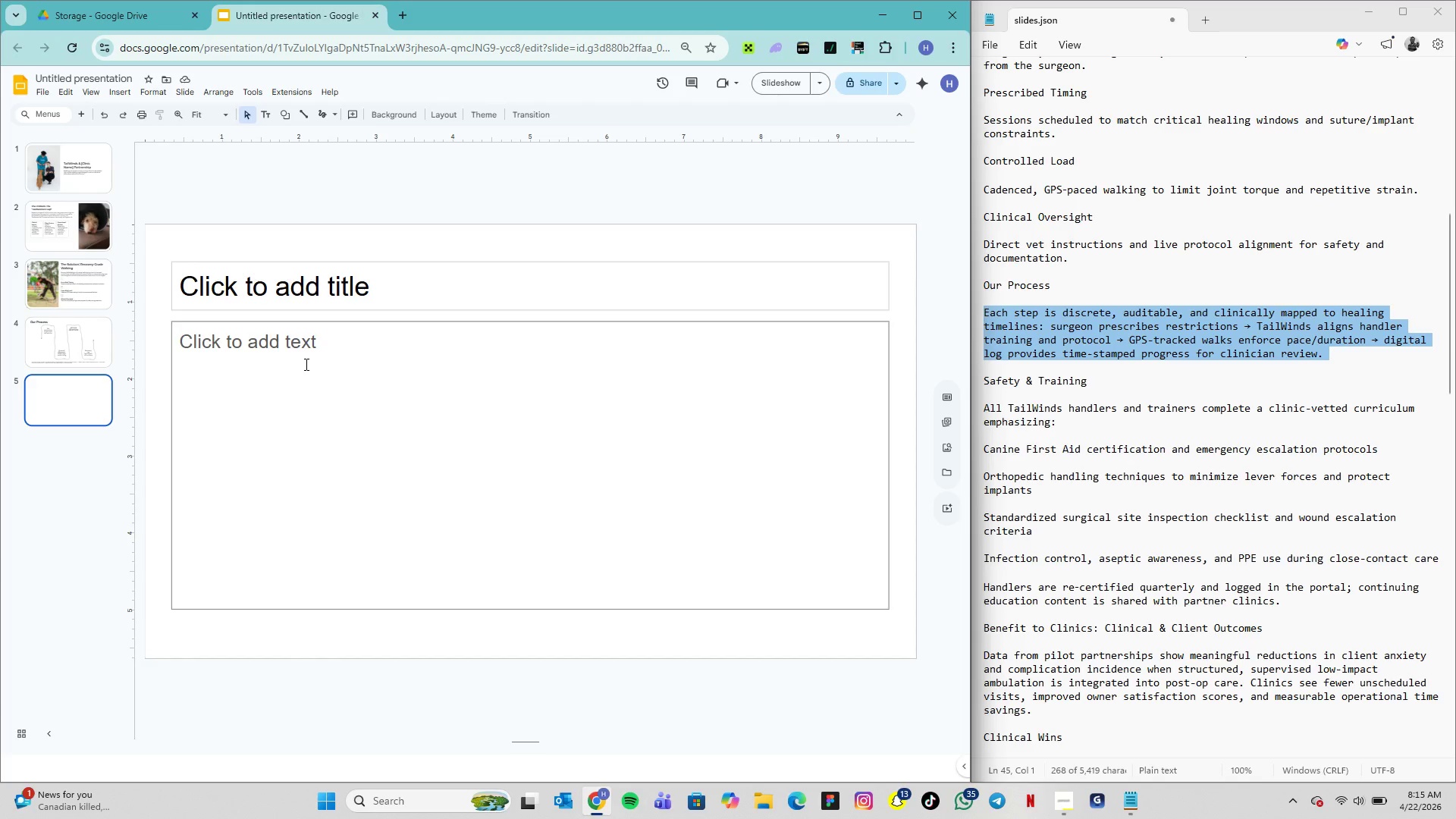 
wait(77.67)
 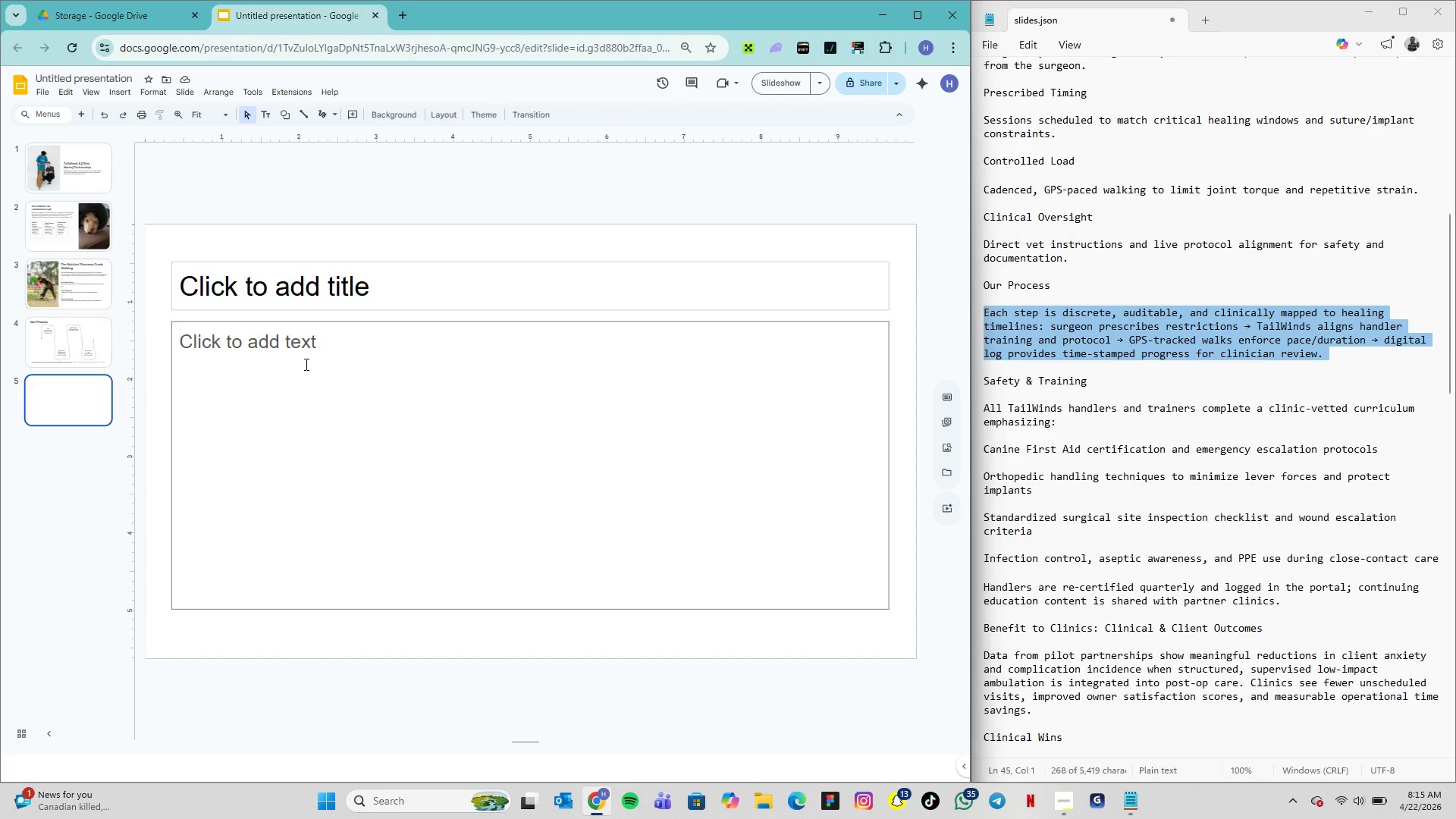 
left_click_drag(start_coordinate=[165, 320], to_coordinate=[290, 395])
 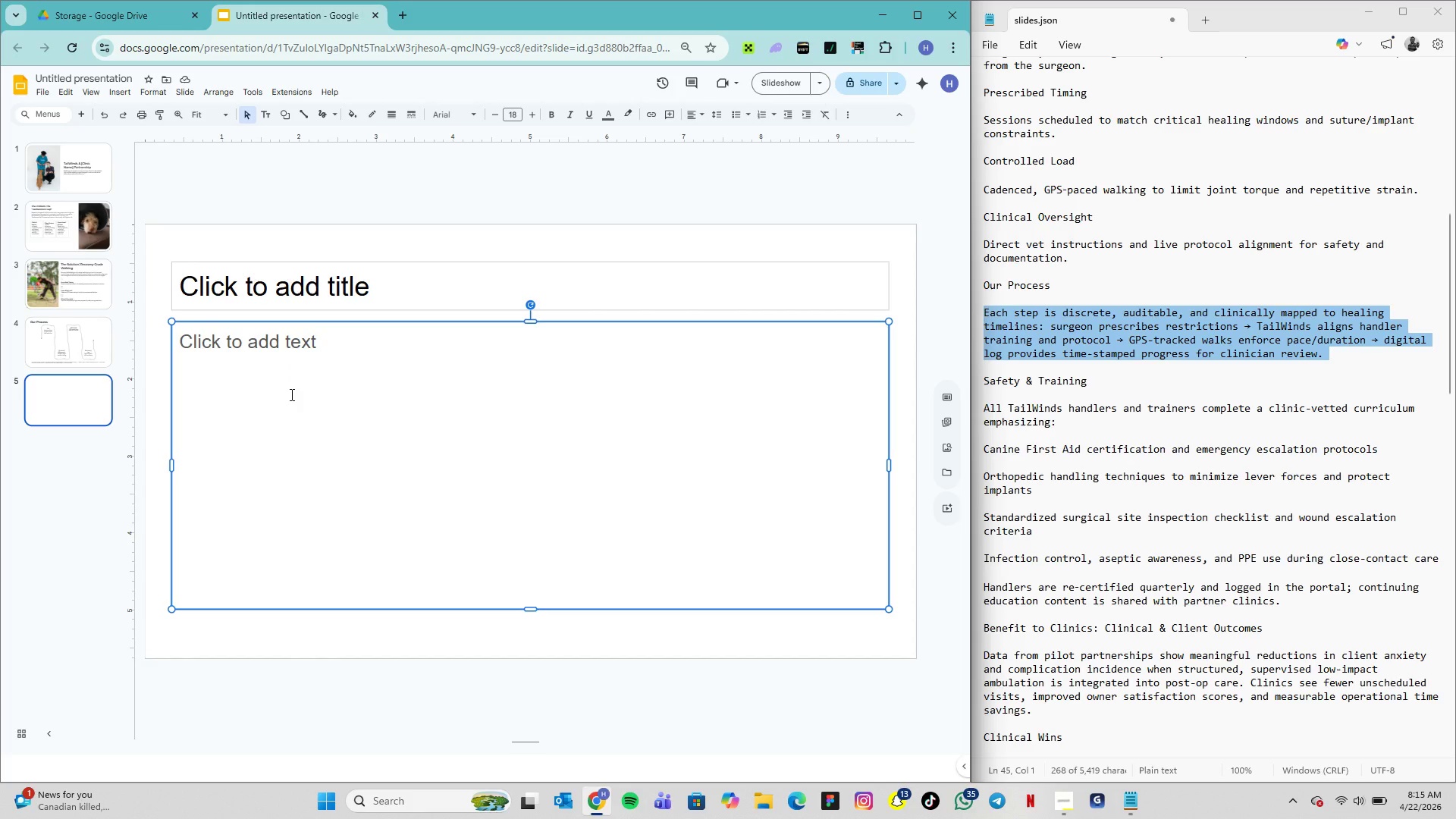 
key(Delete)
 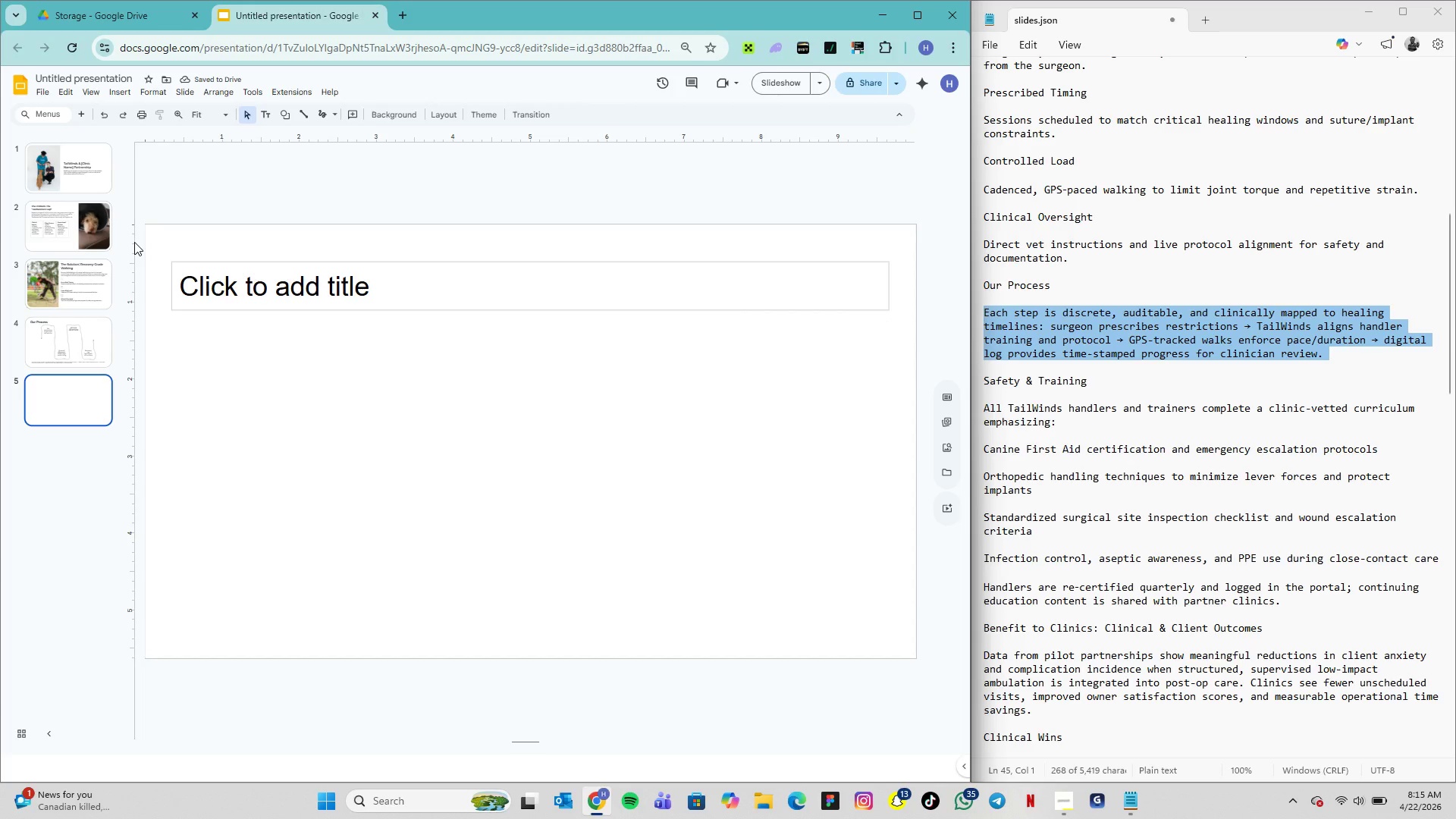 
wait(8.06)
 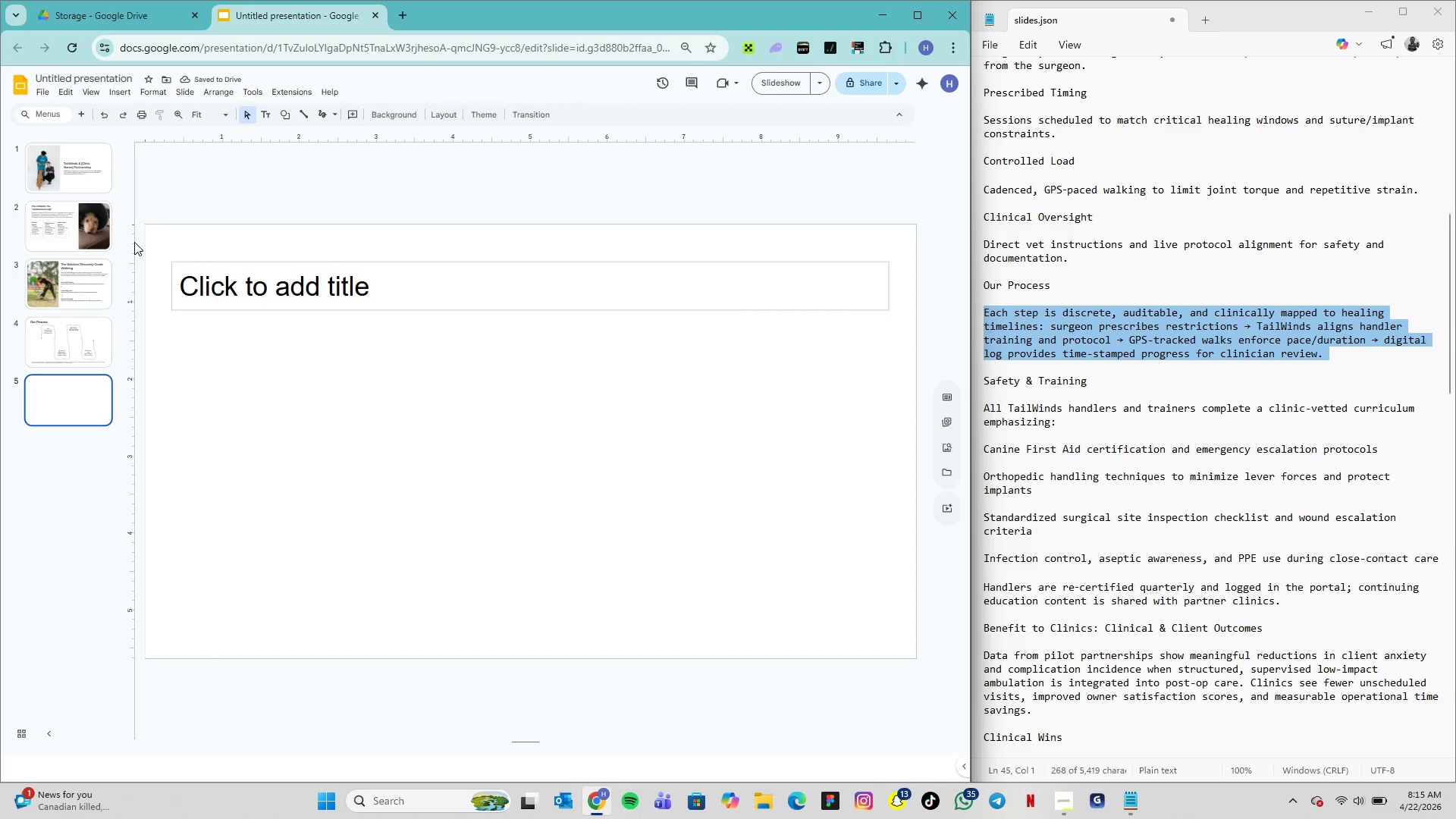 
left_click_drag(start_coordinate=[1089, 376], to_coordinate=[971, 379])
 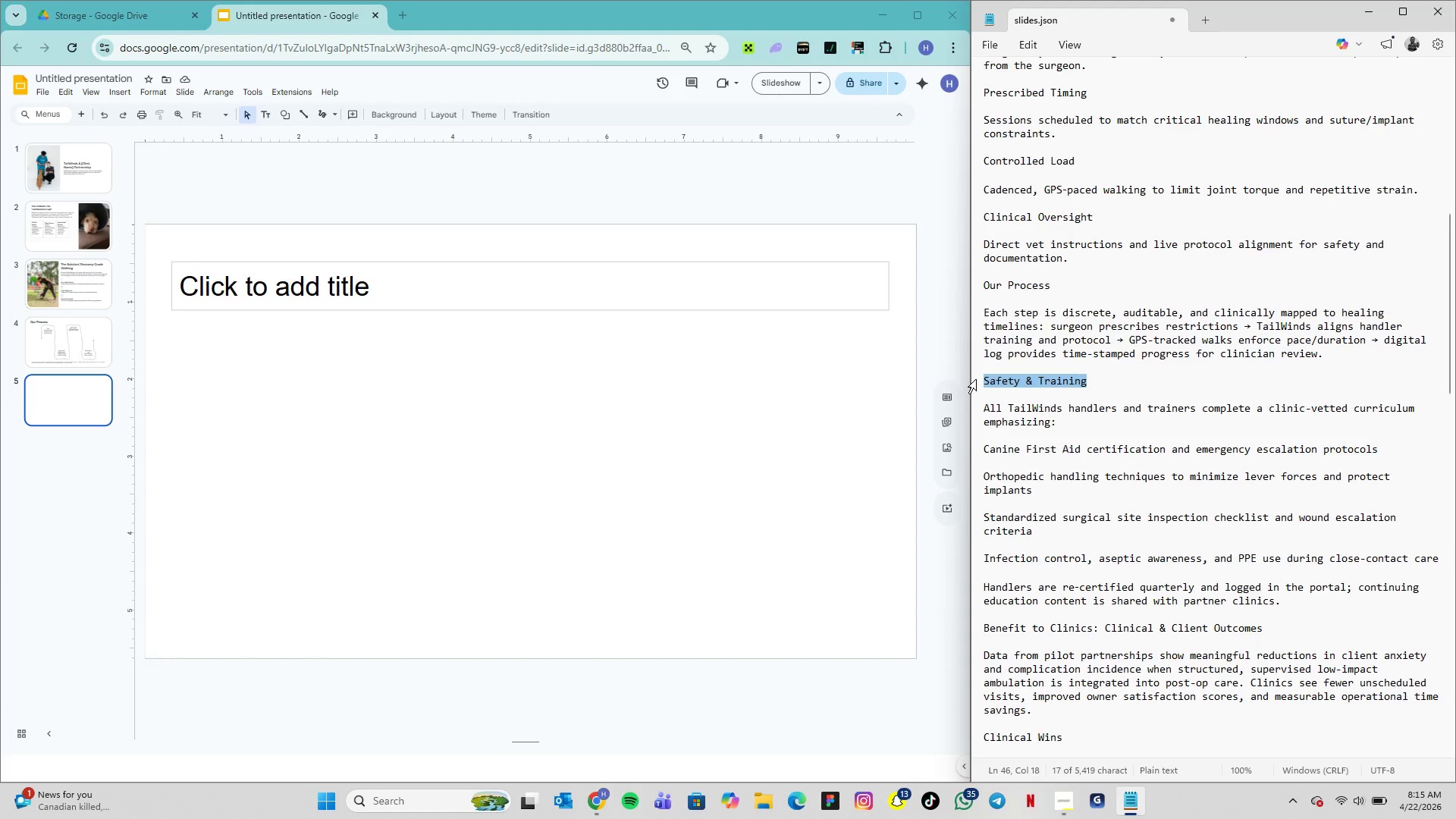 
key(Control+C)
 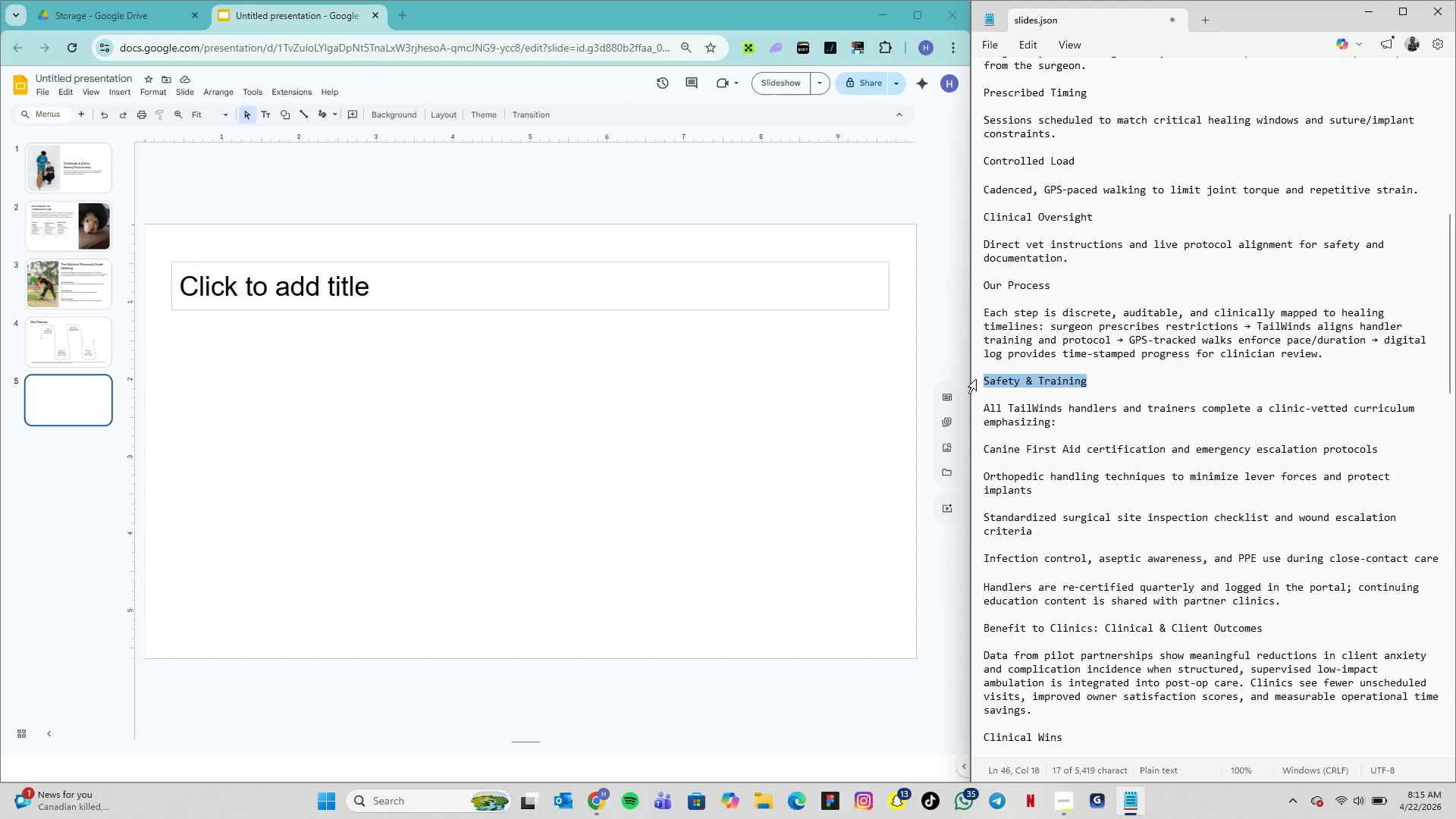 
key(Control+C)
 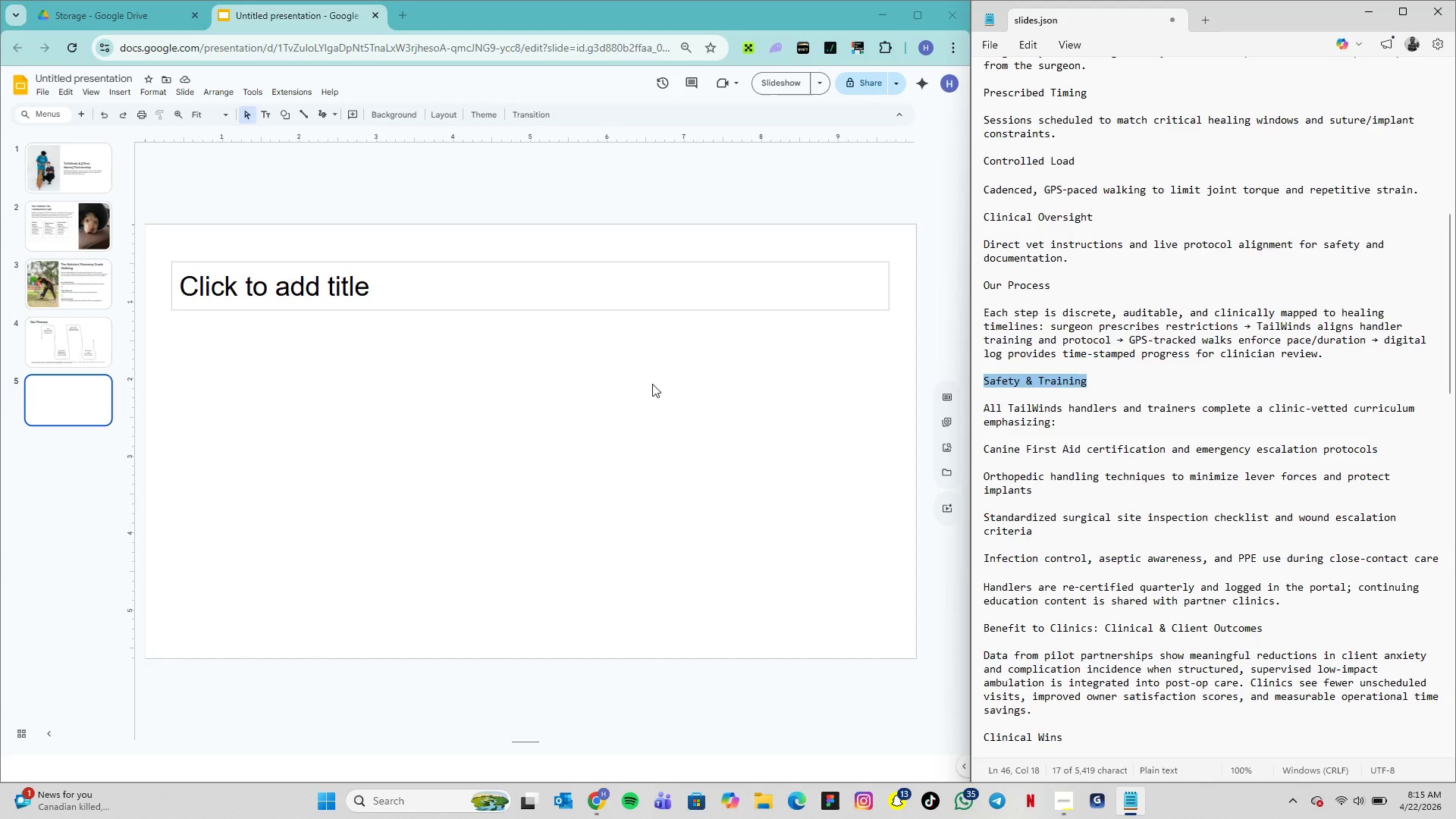 
left_click([613, 289])
 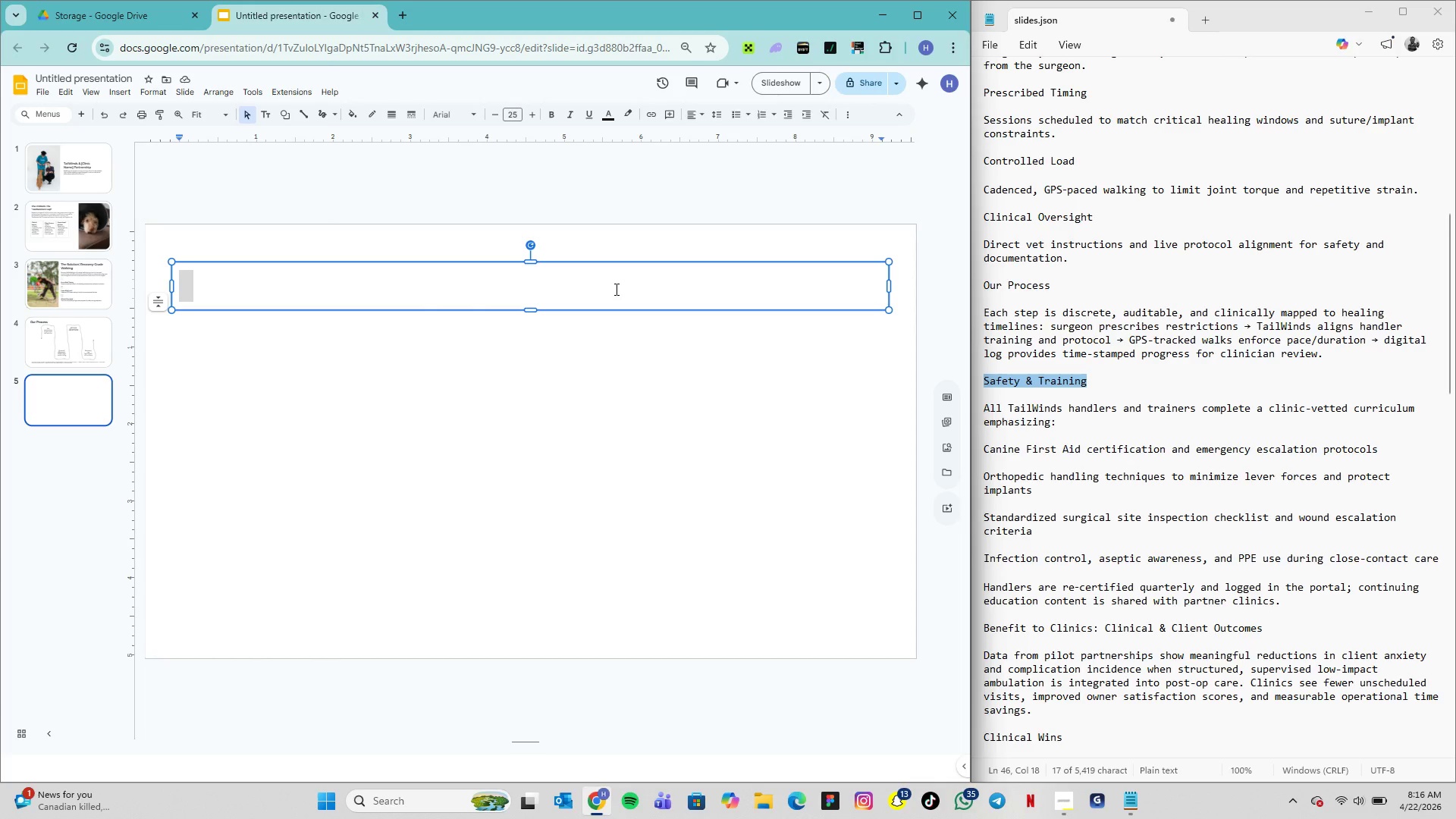 
key(Control+V)
 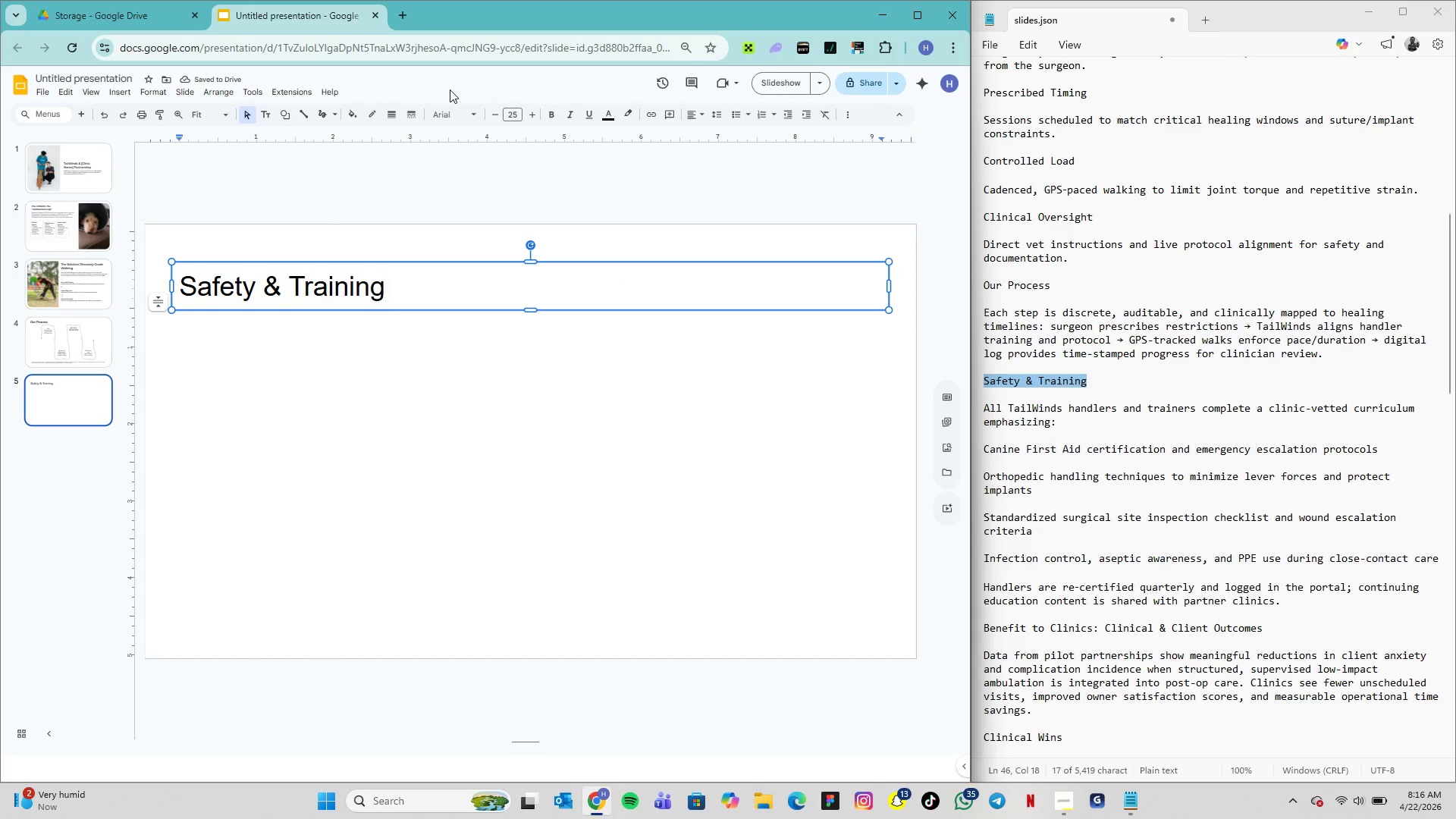 
double_click([406, 279])
 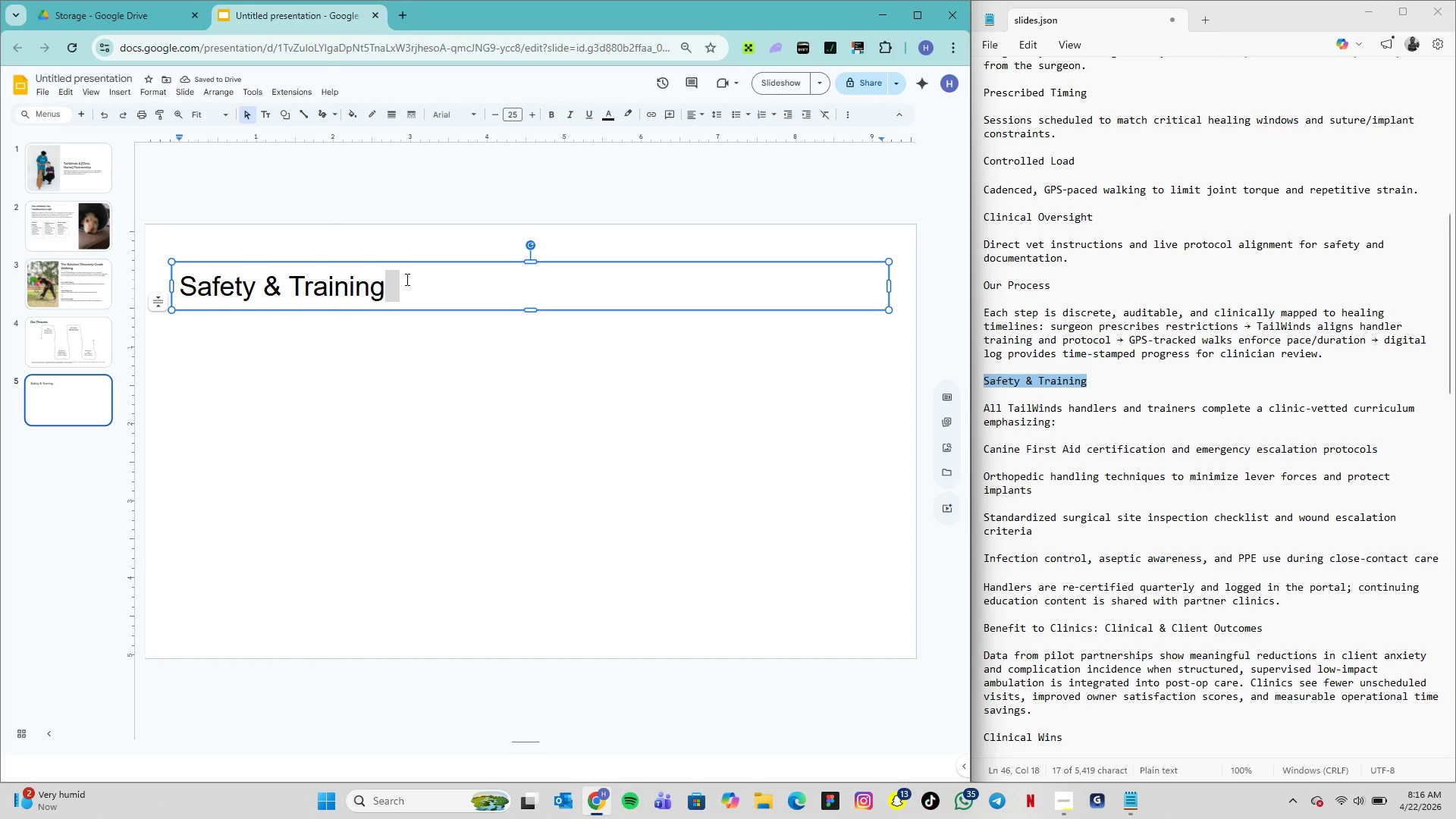 
triple_click([406, 279])
 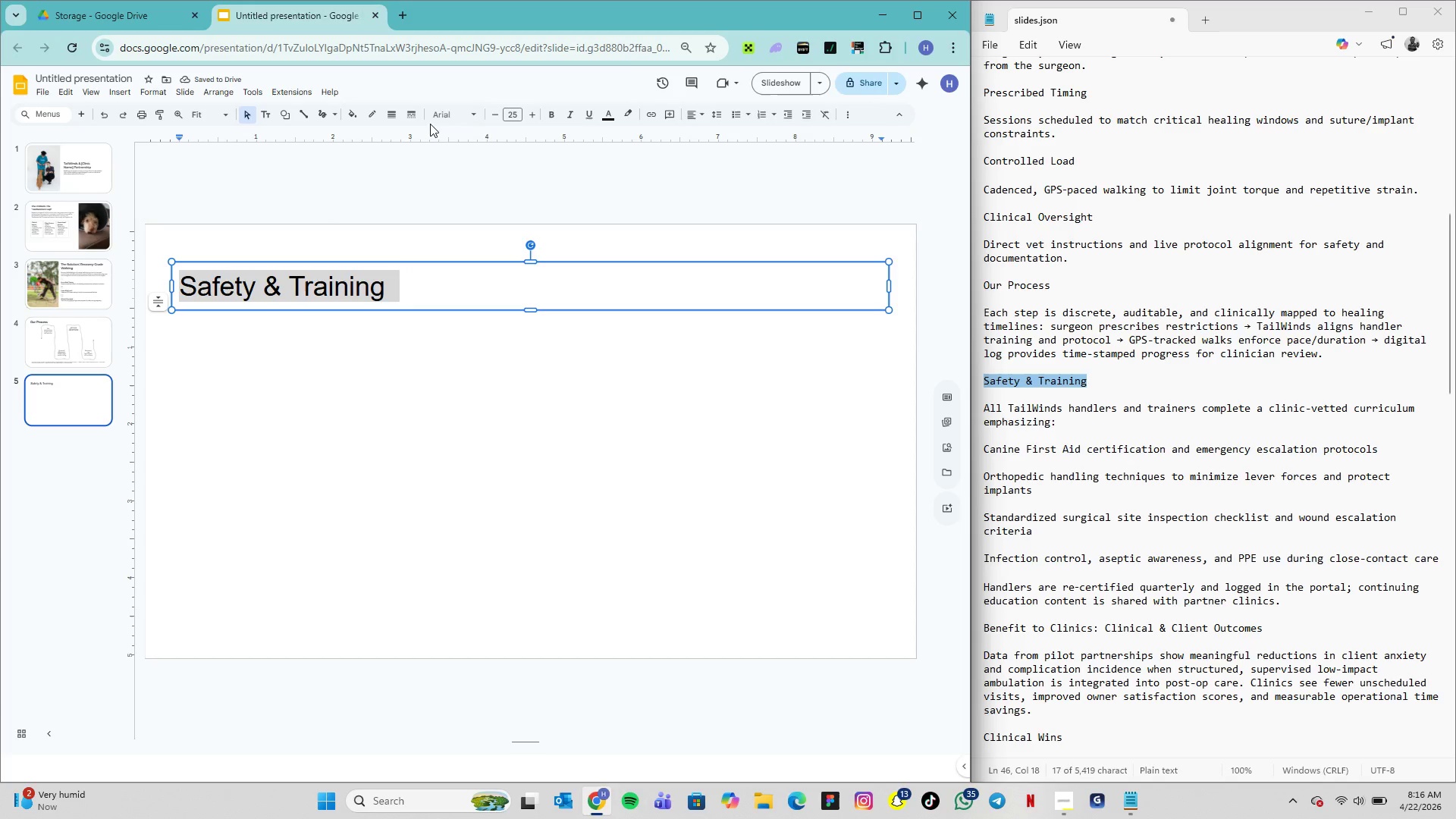 
left_click([436, 115])
 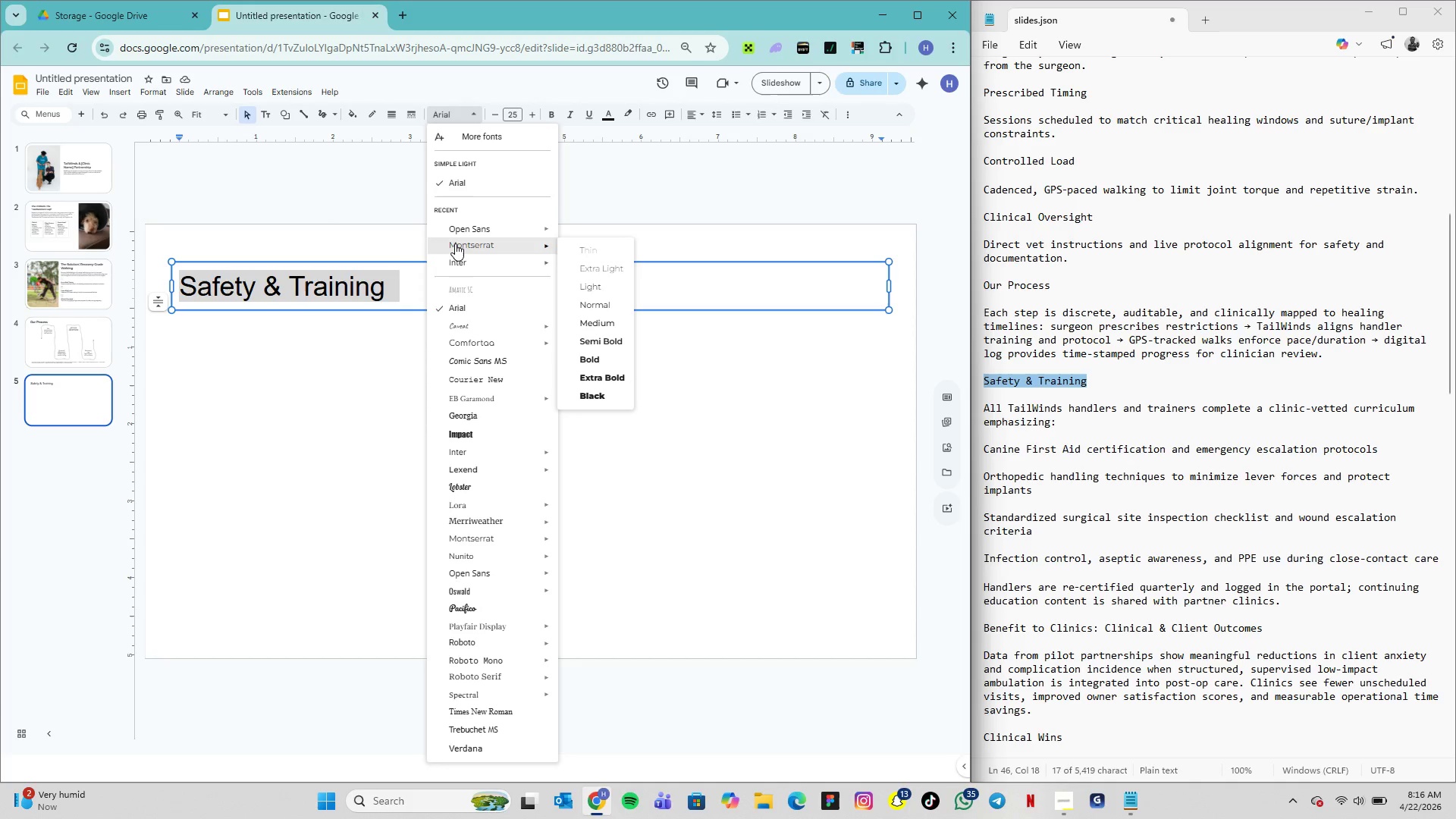 
wait(8.16)
 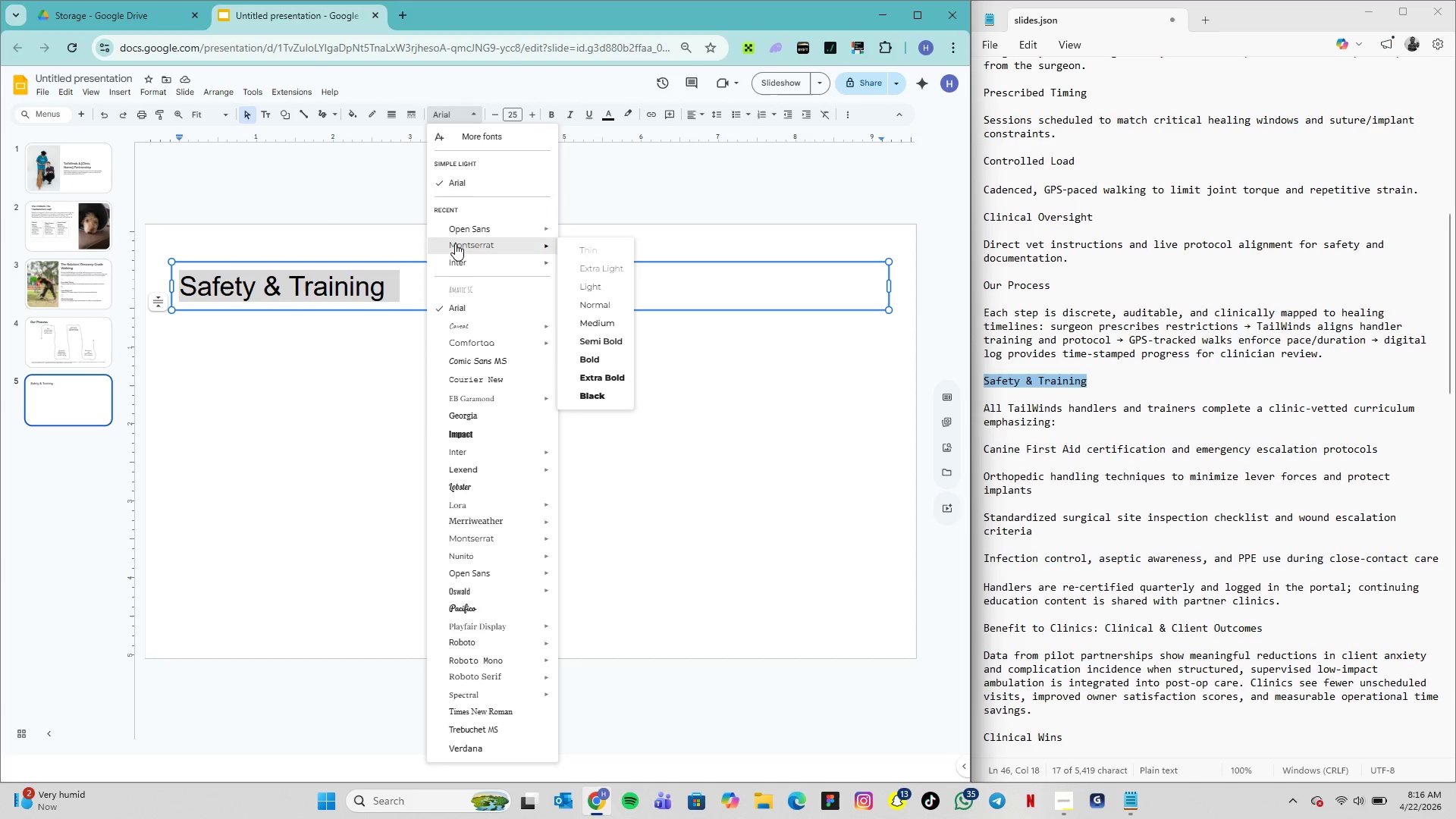 
left_click([519, 109])
 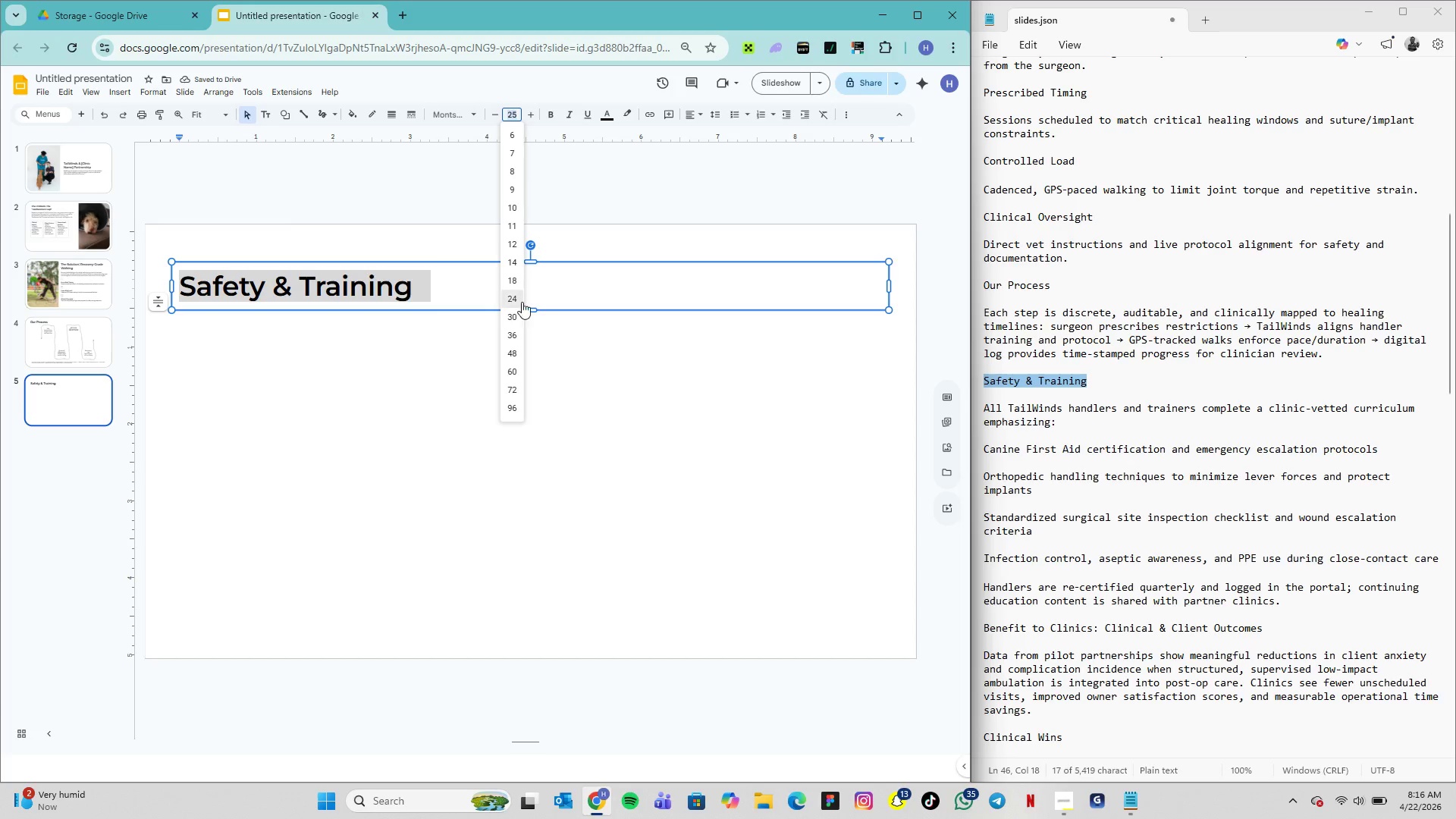 
left_click([521, 302])
 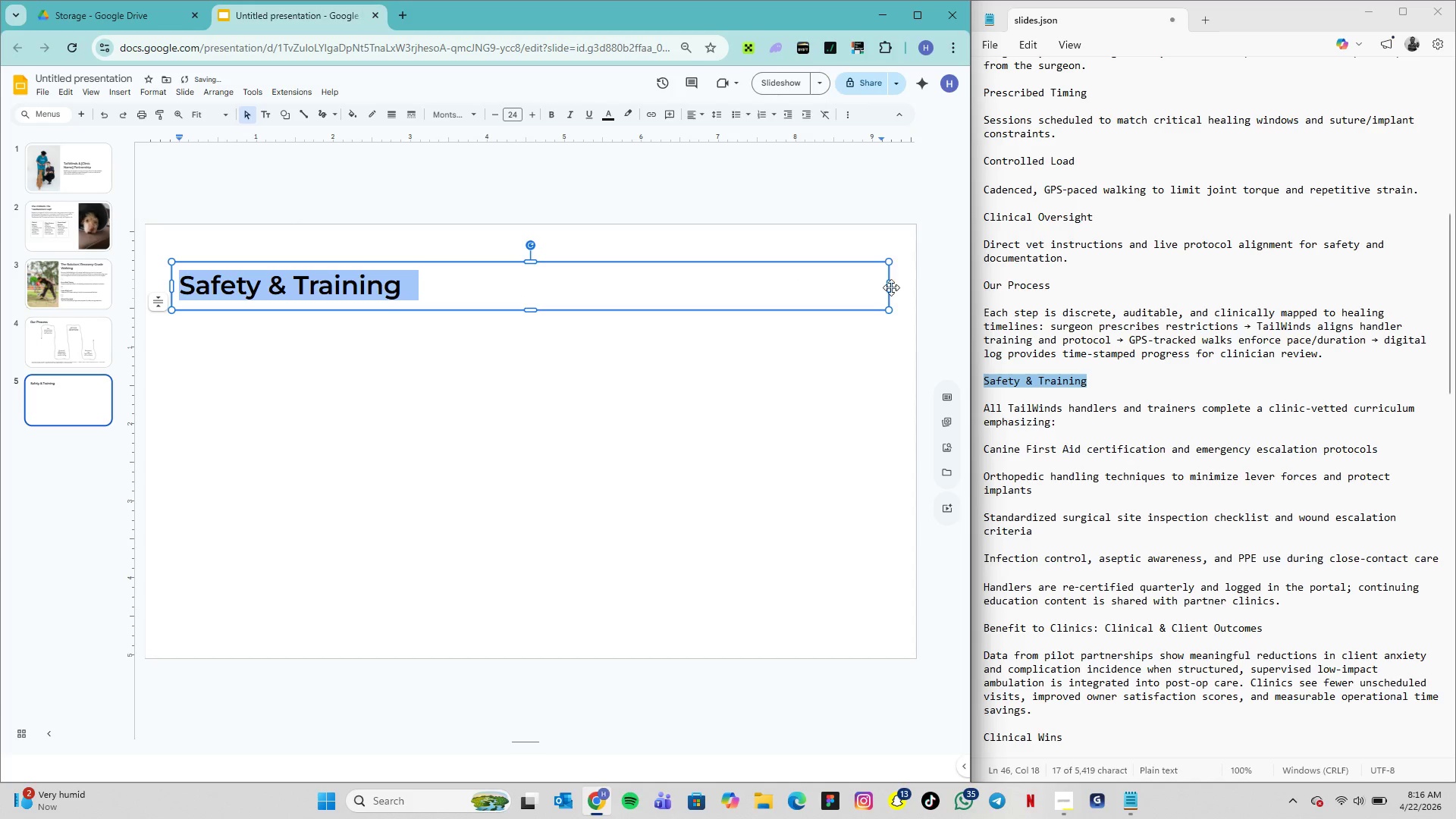 
left_click_drag(start_coordinate=[890, 288], to_coordinate=[419, 304])
 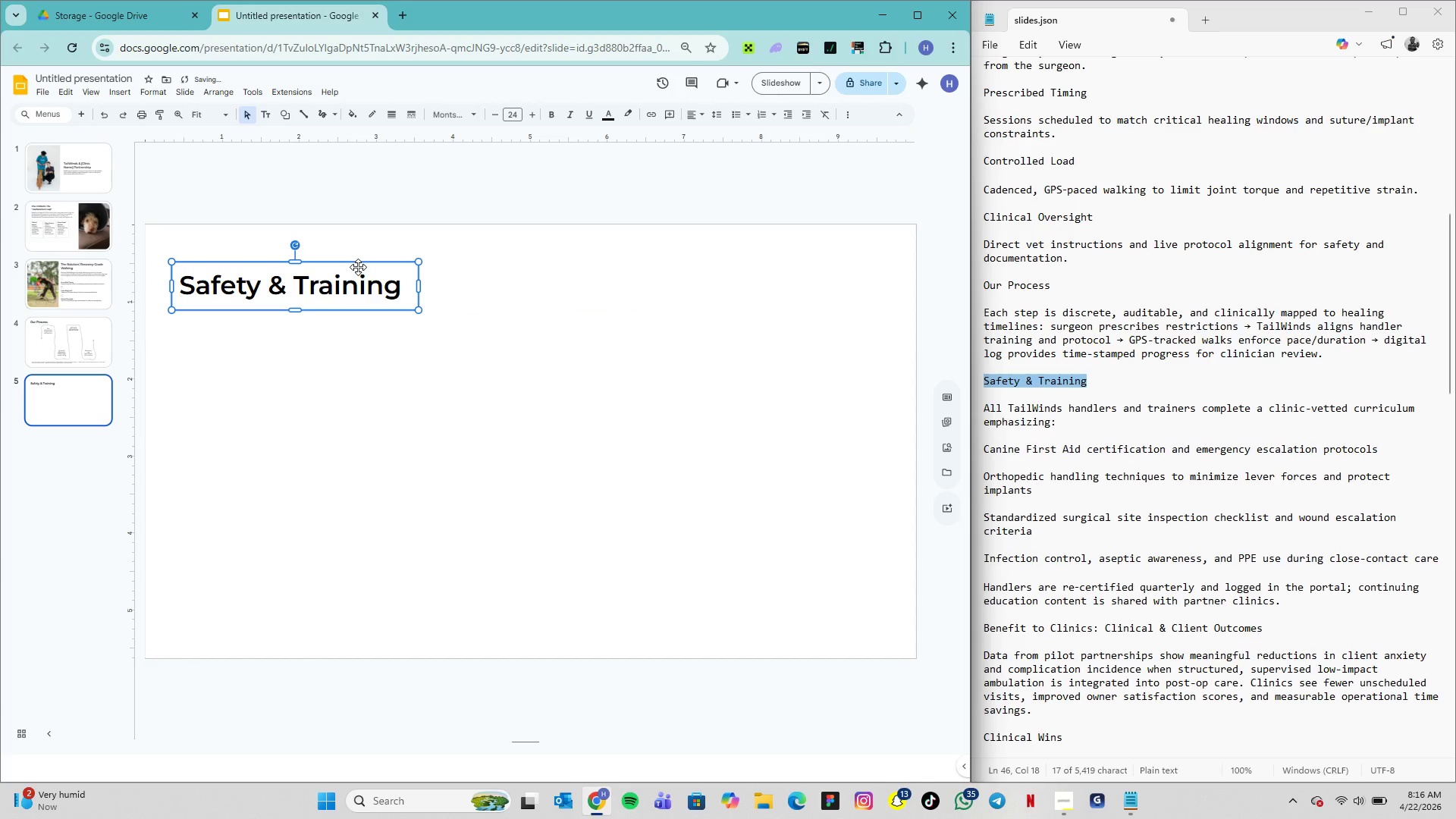 
left_click_drag(start_coordinate=[358, 267], to_coordinate=[341, 235])
 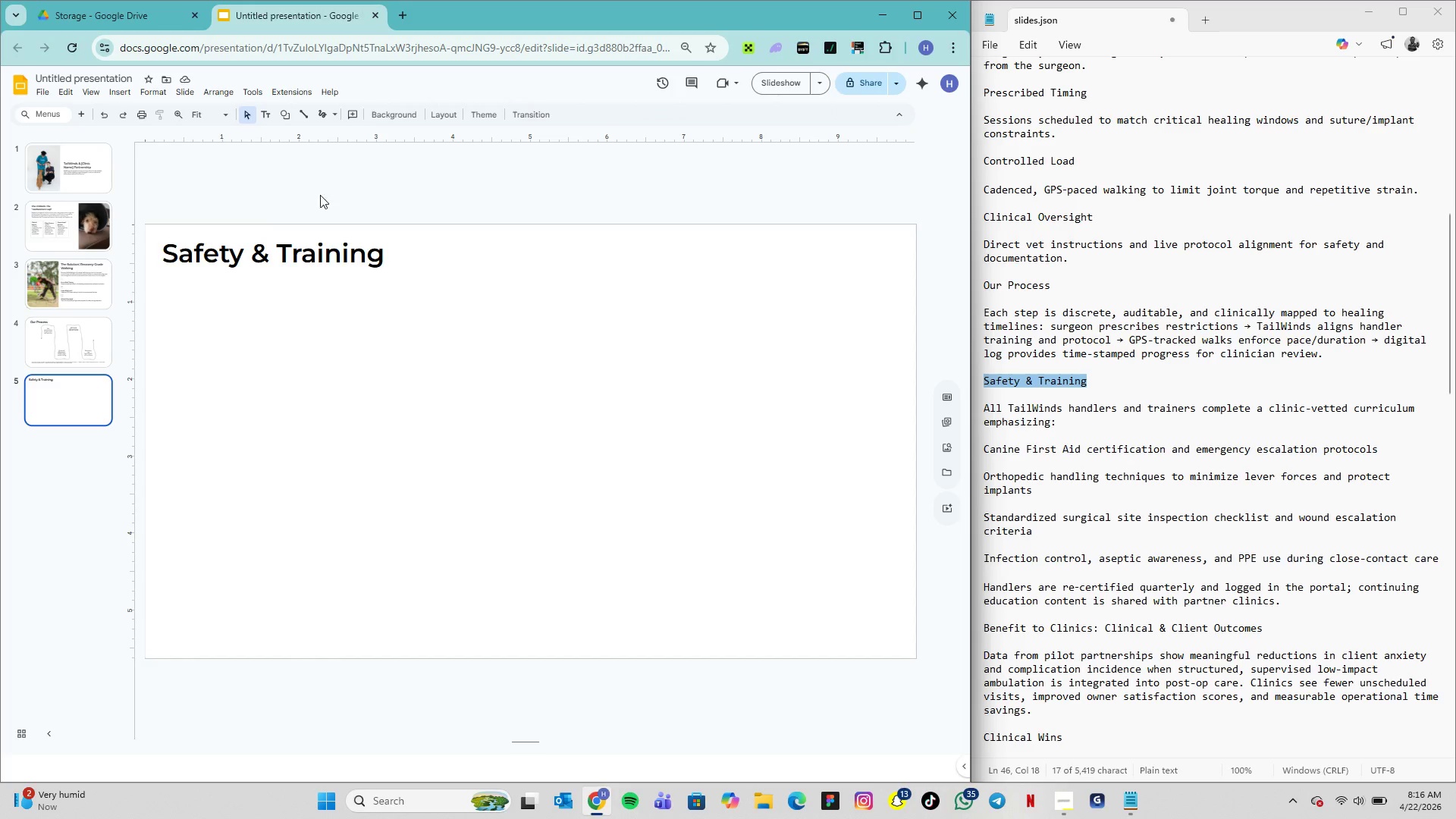 
wait(11.77)
 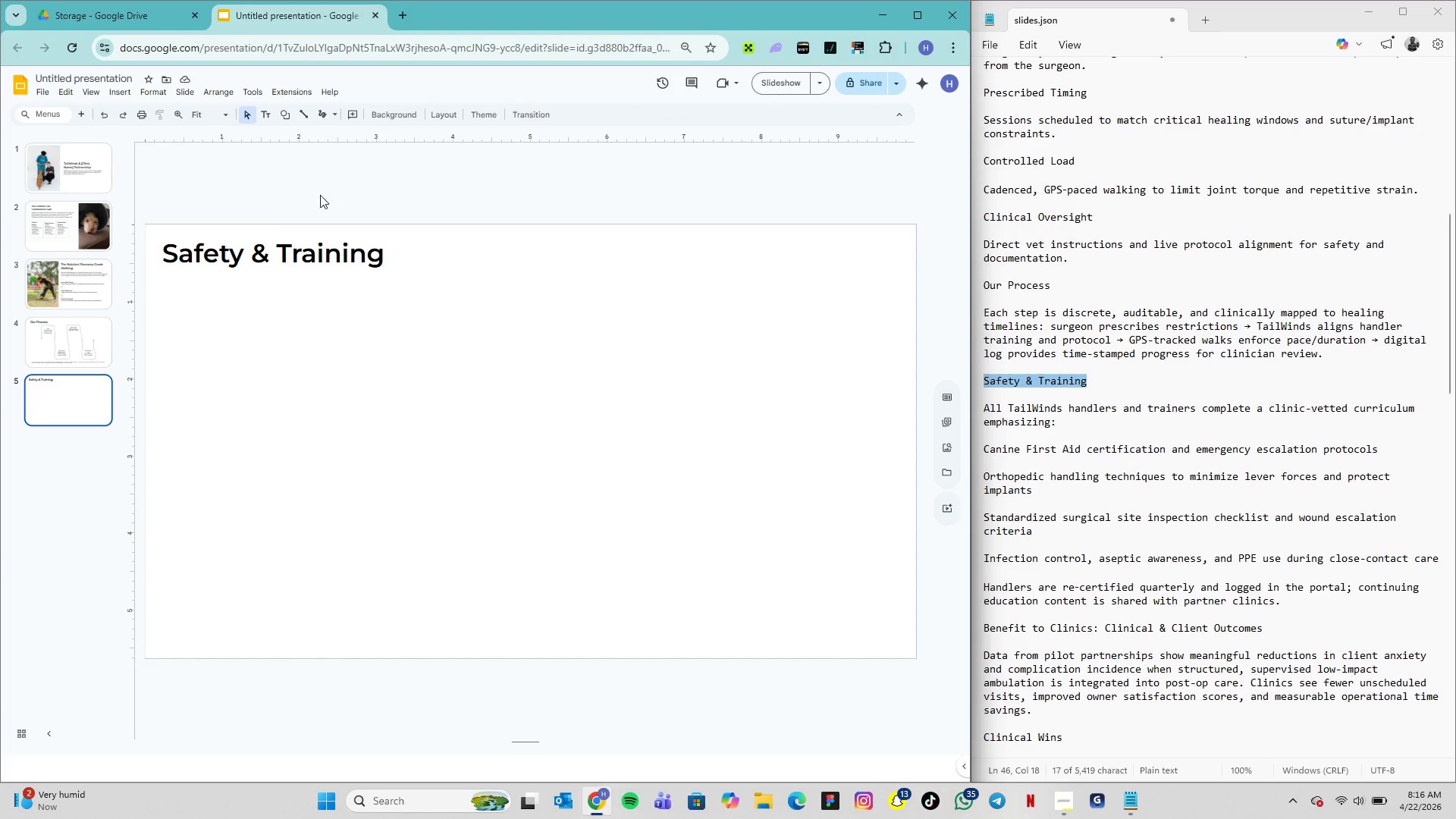 
left_click_drag(start_coordinate=[984, 406], to_coordinate=[1056, 422])
 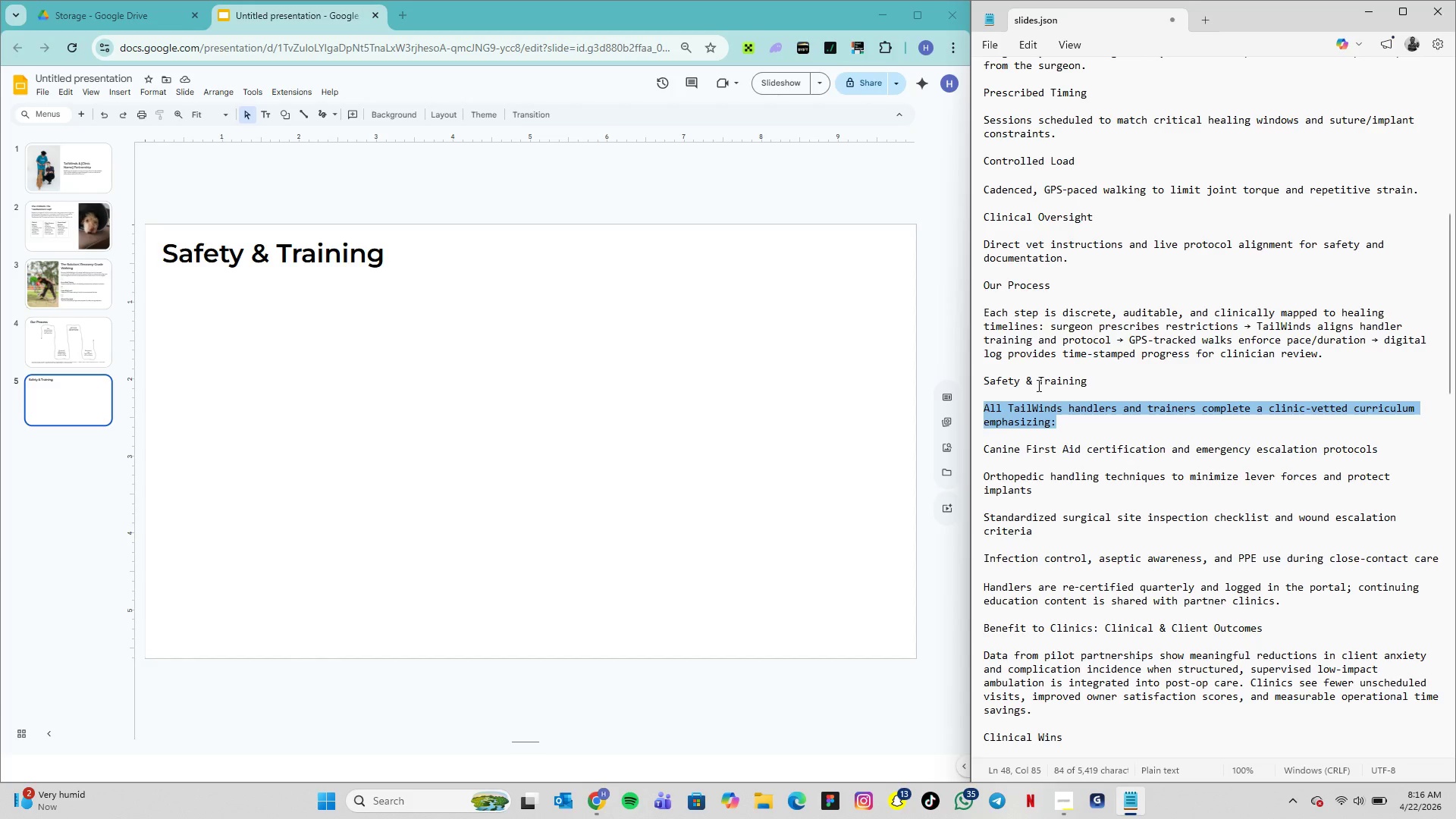 
key(Control+C)
 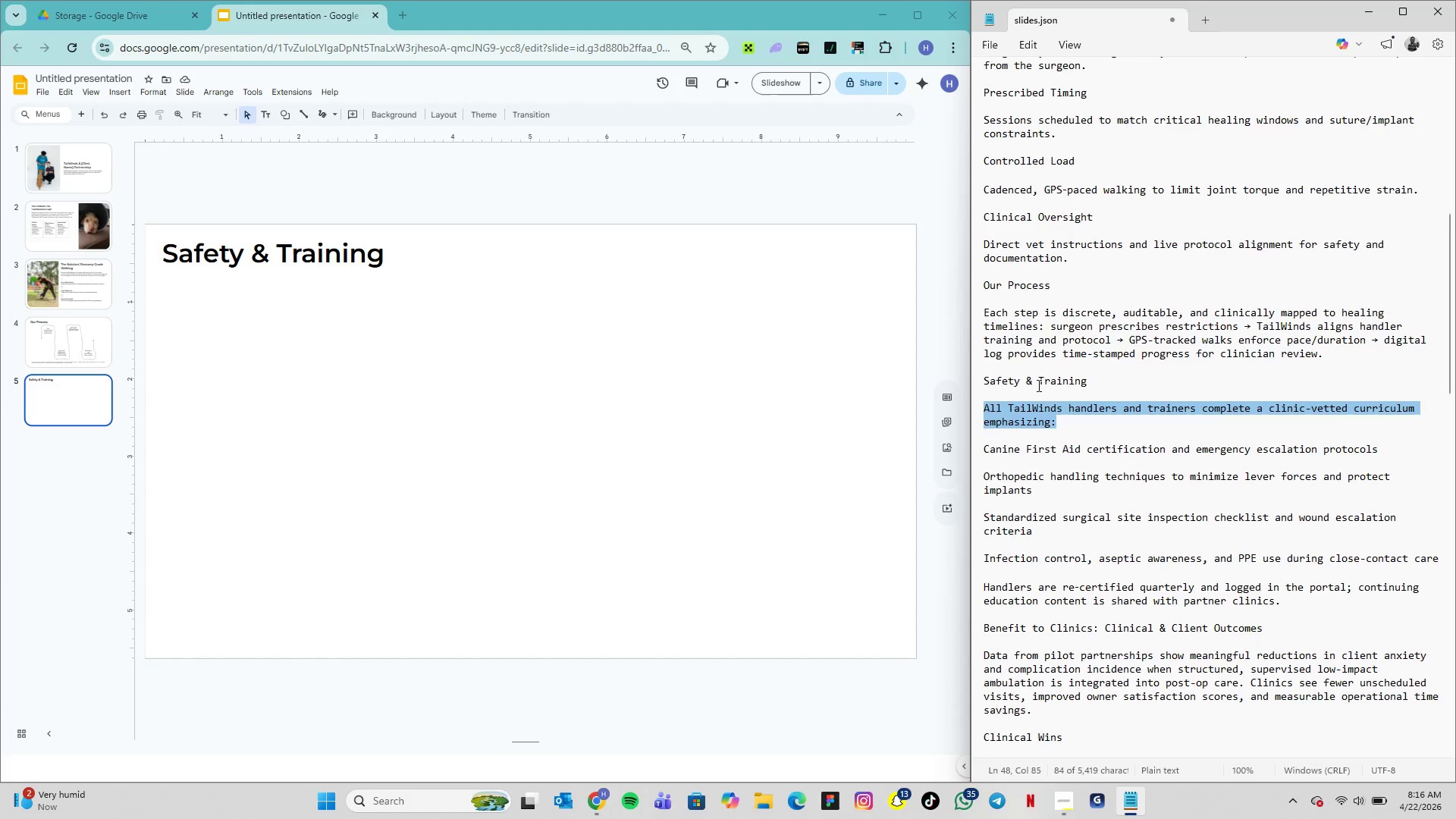 
key(Control+C)
 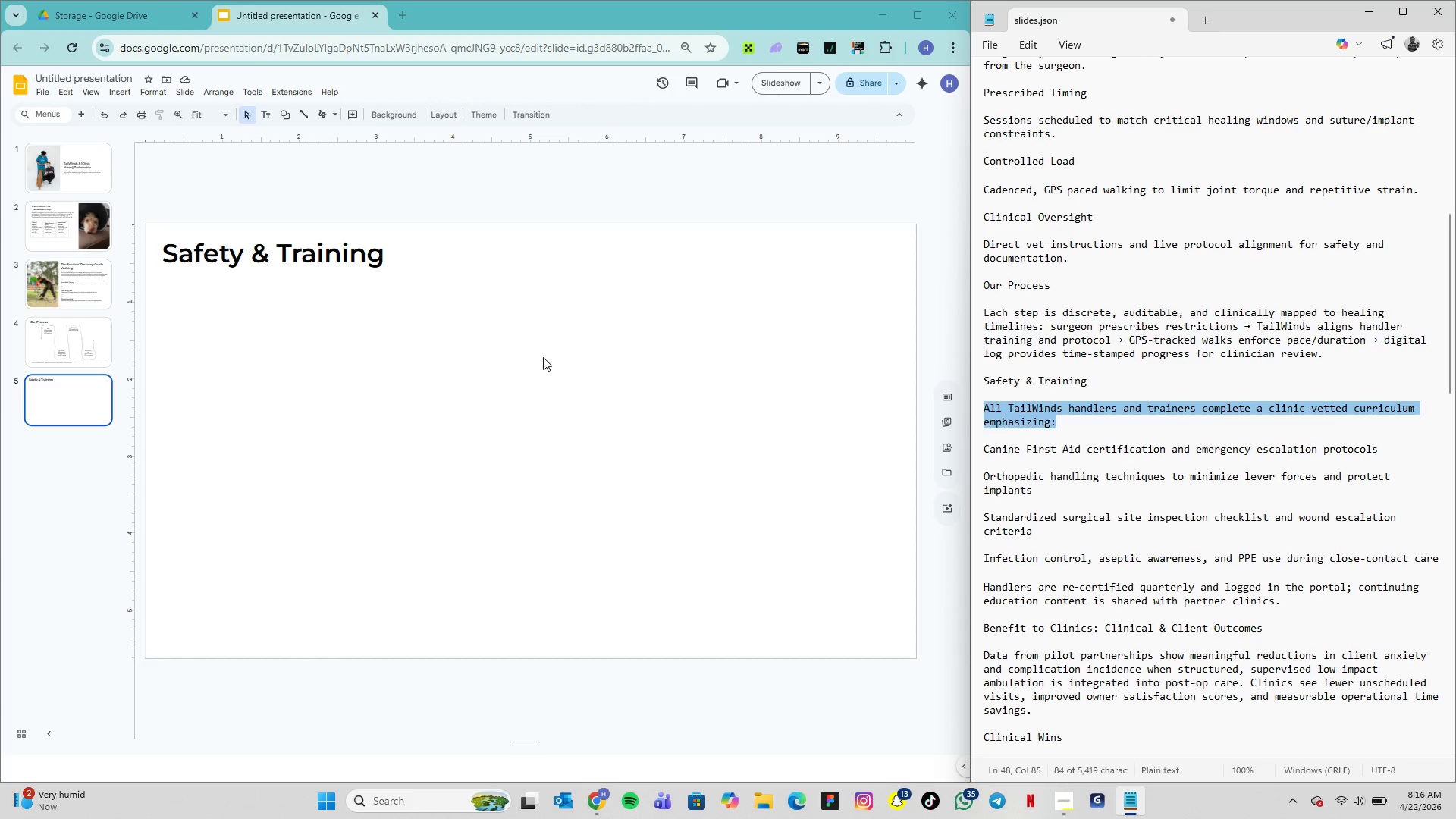 
left_click([271, 117])
 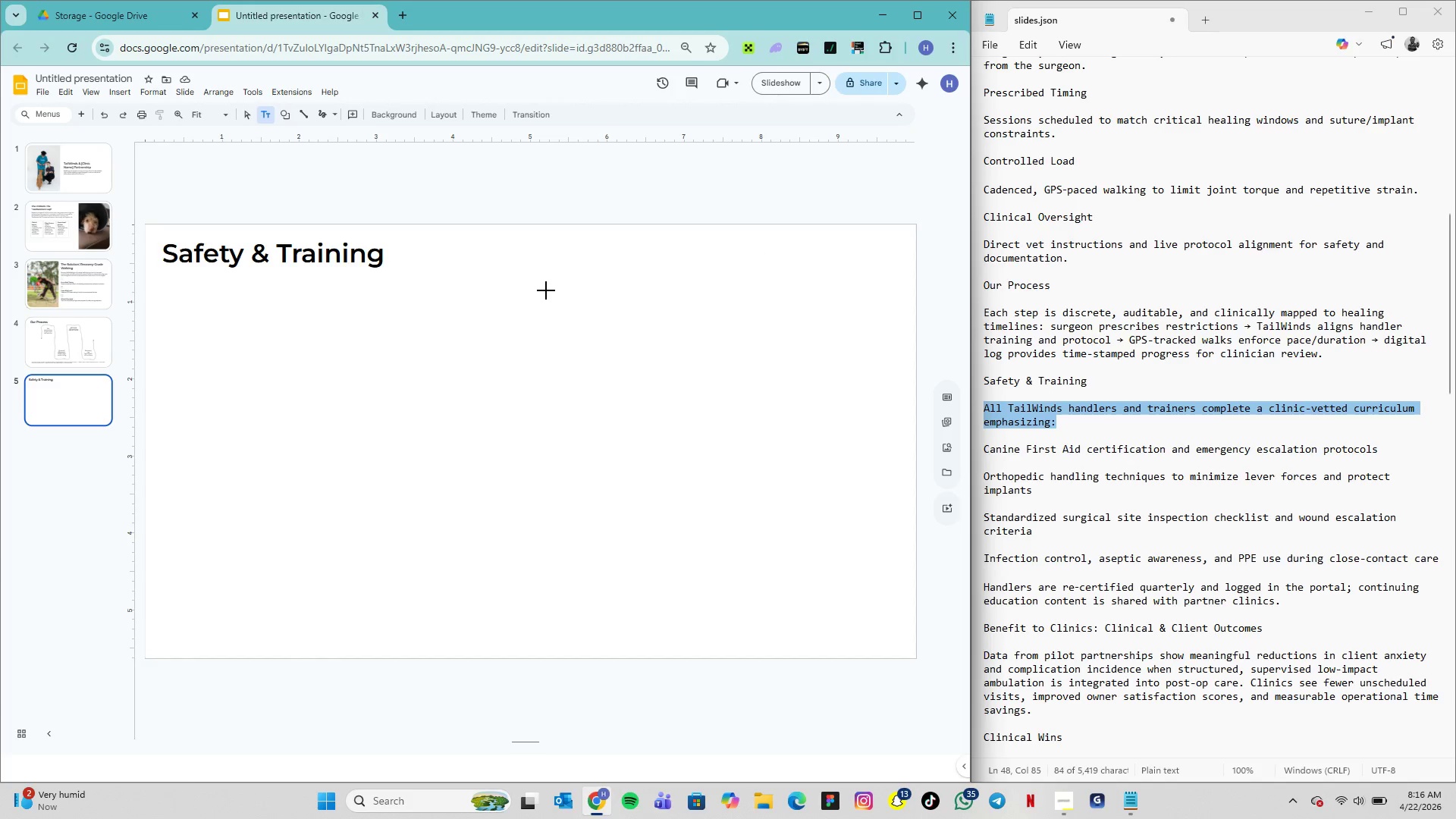 
left_click([539, 286])
 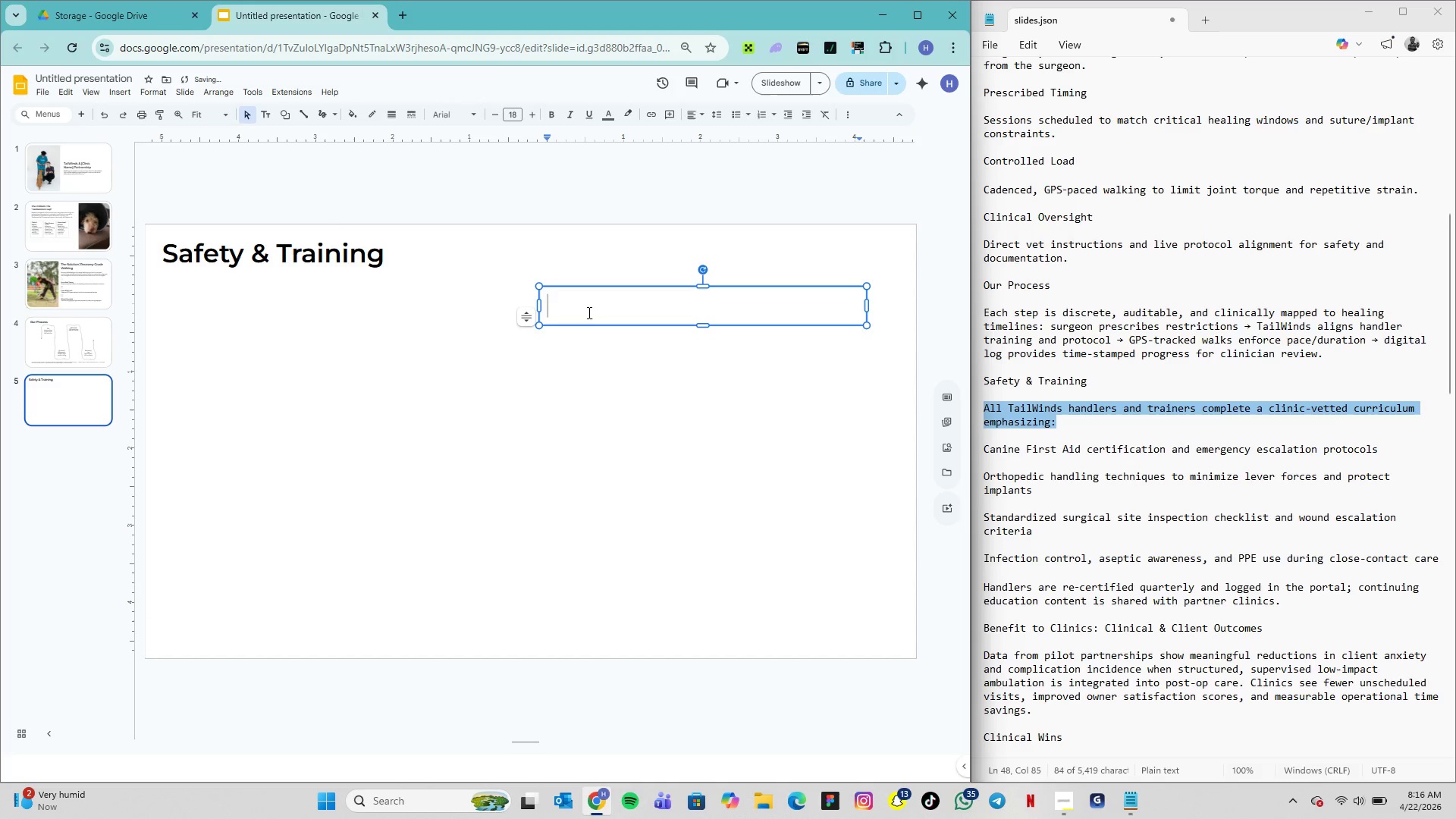 
key(Control+V)
 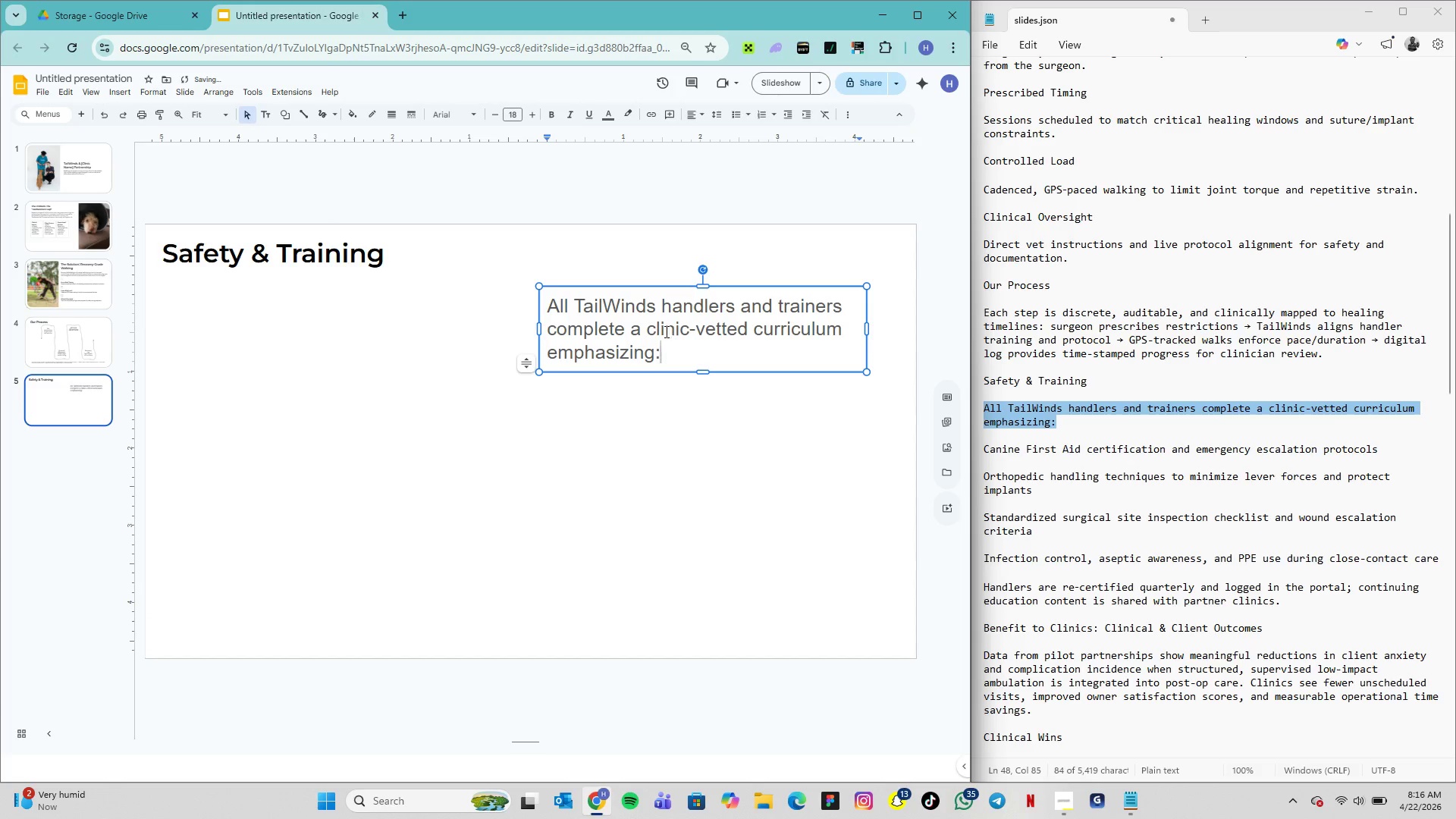 
left_click_drag(start_coordinate=[665, 352], to_coordinate=[541, 305])
 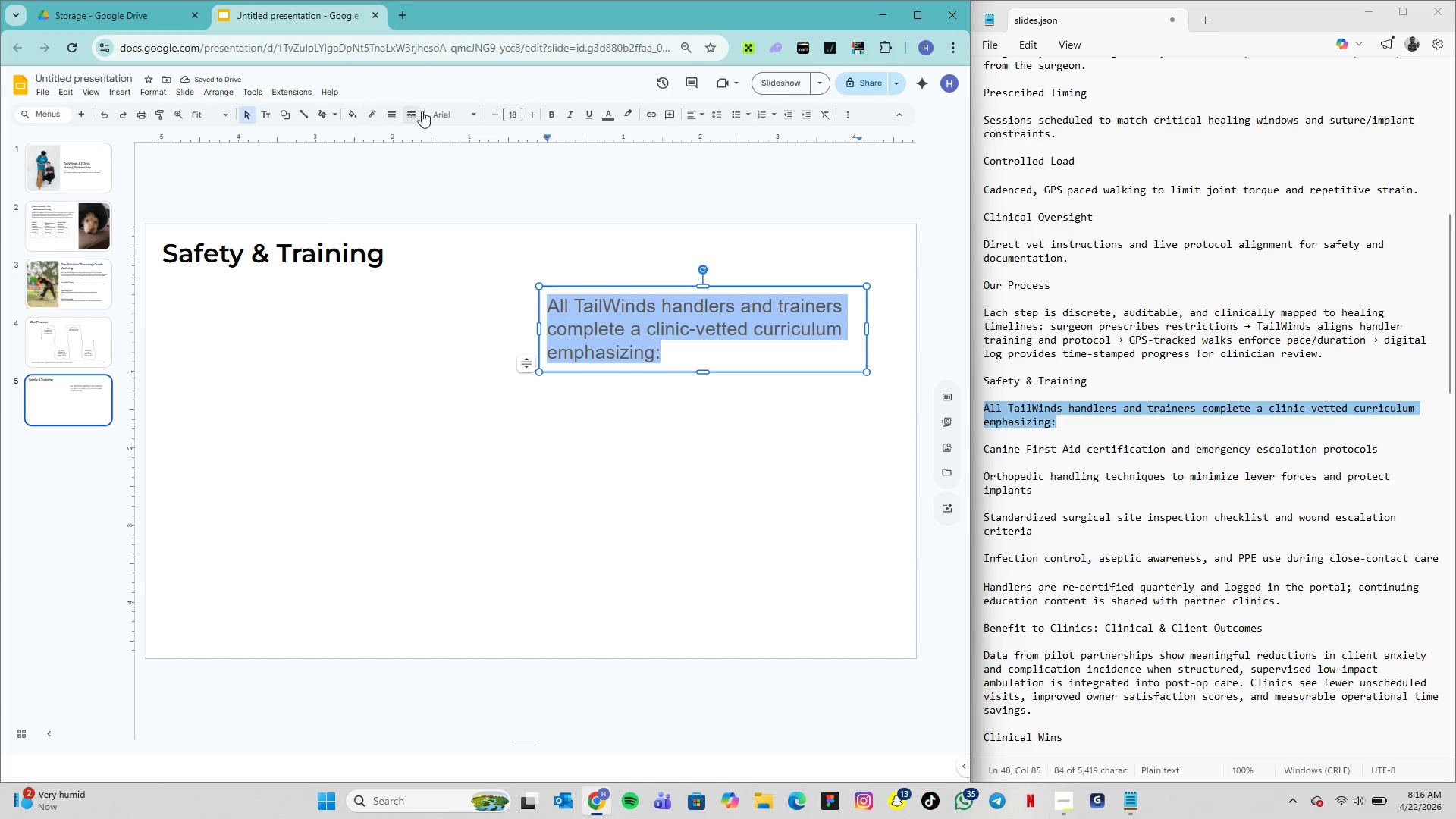 
left_click([444, 116])
 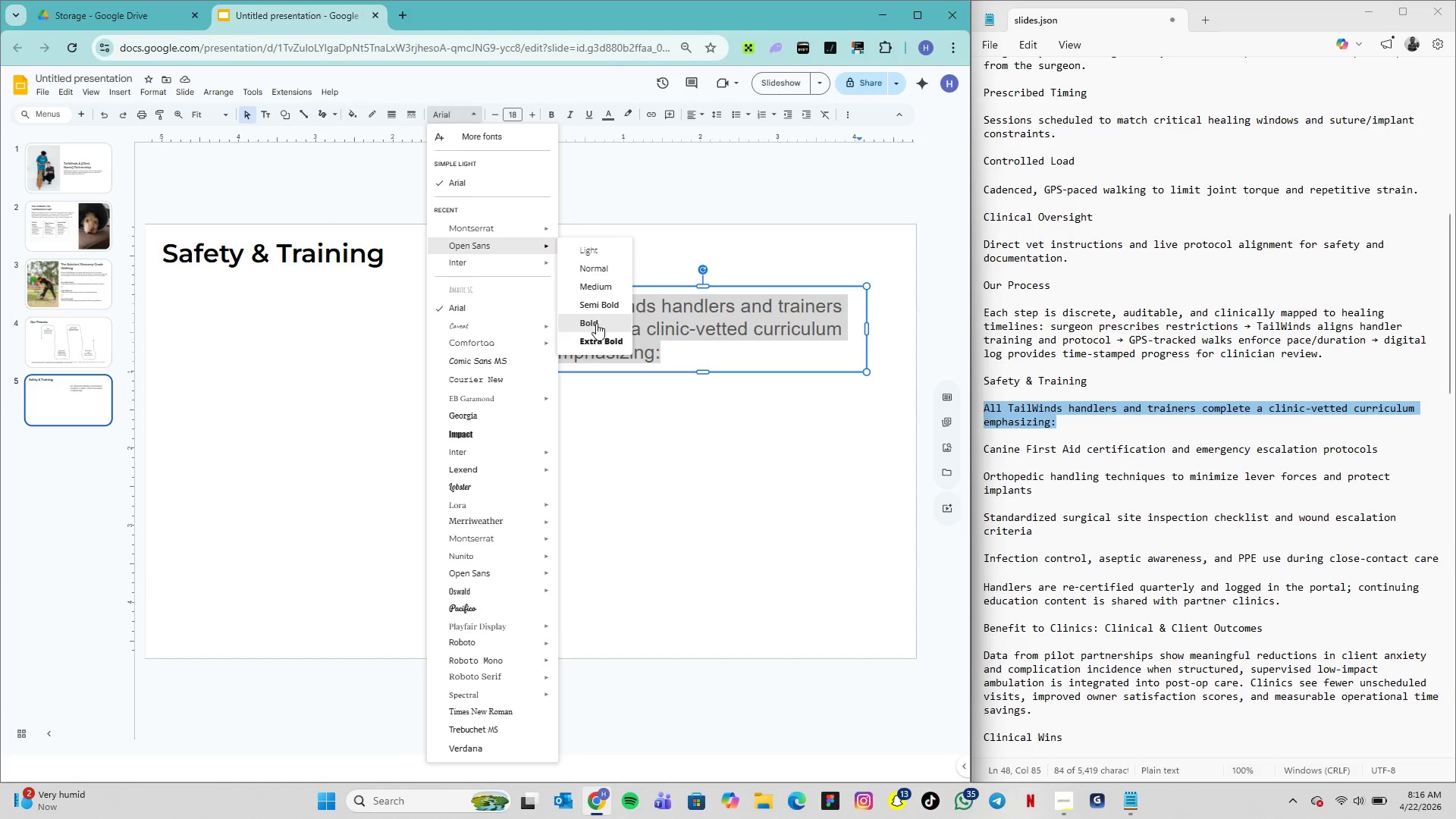 
left_click([589, 313])
 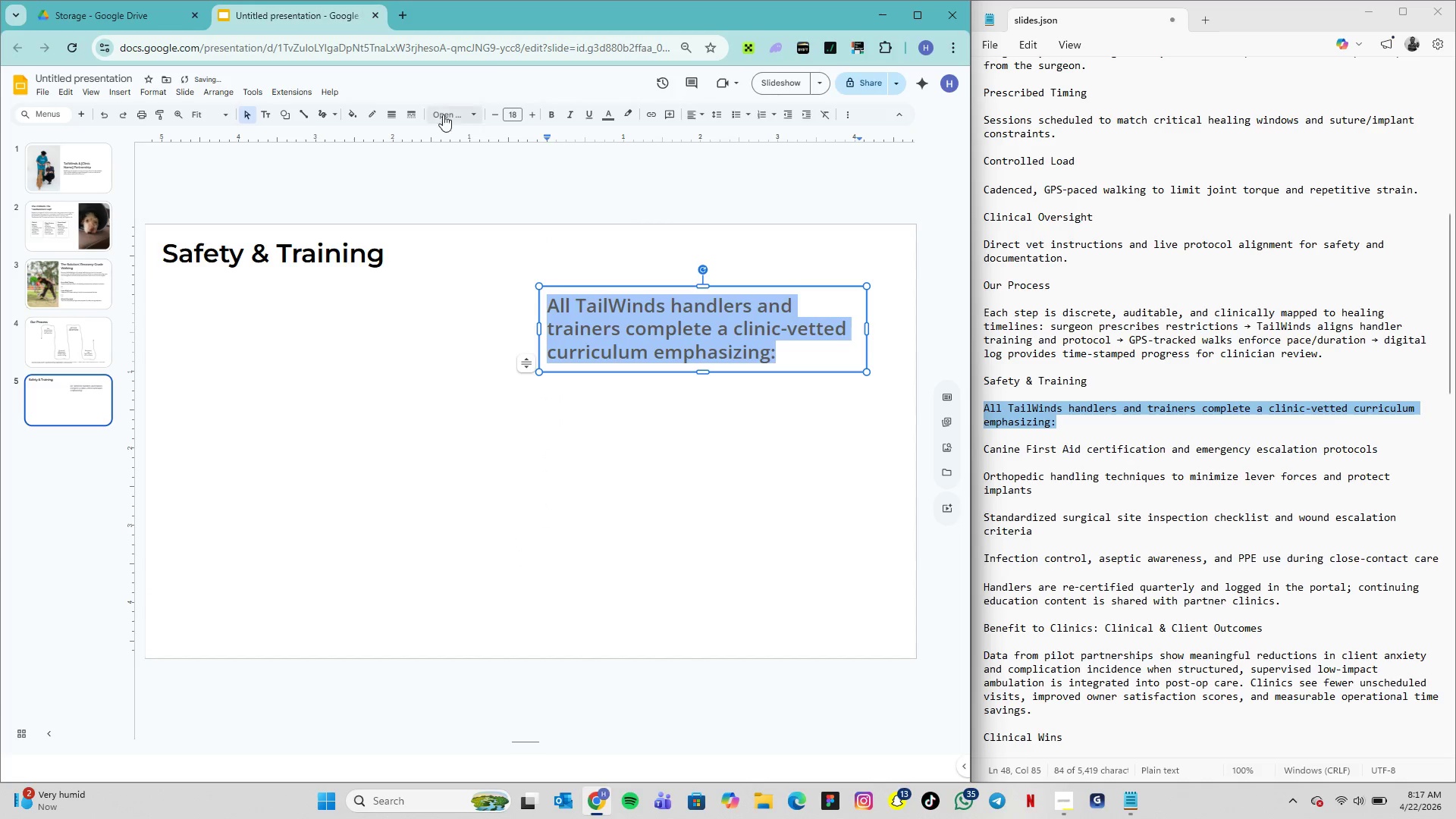 
left_click([469, 115])
 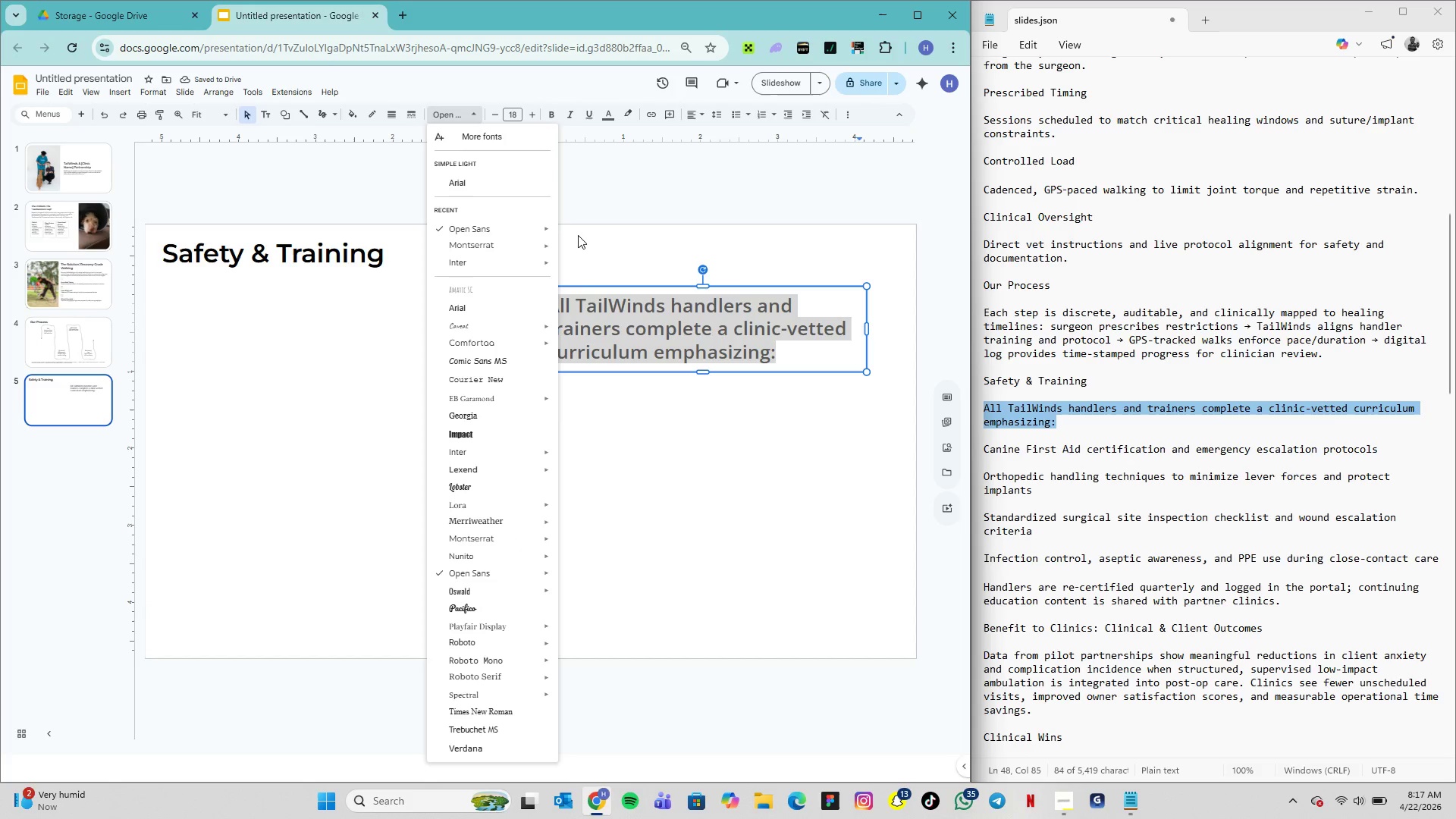 
mouse_move([548, 226])
 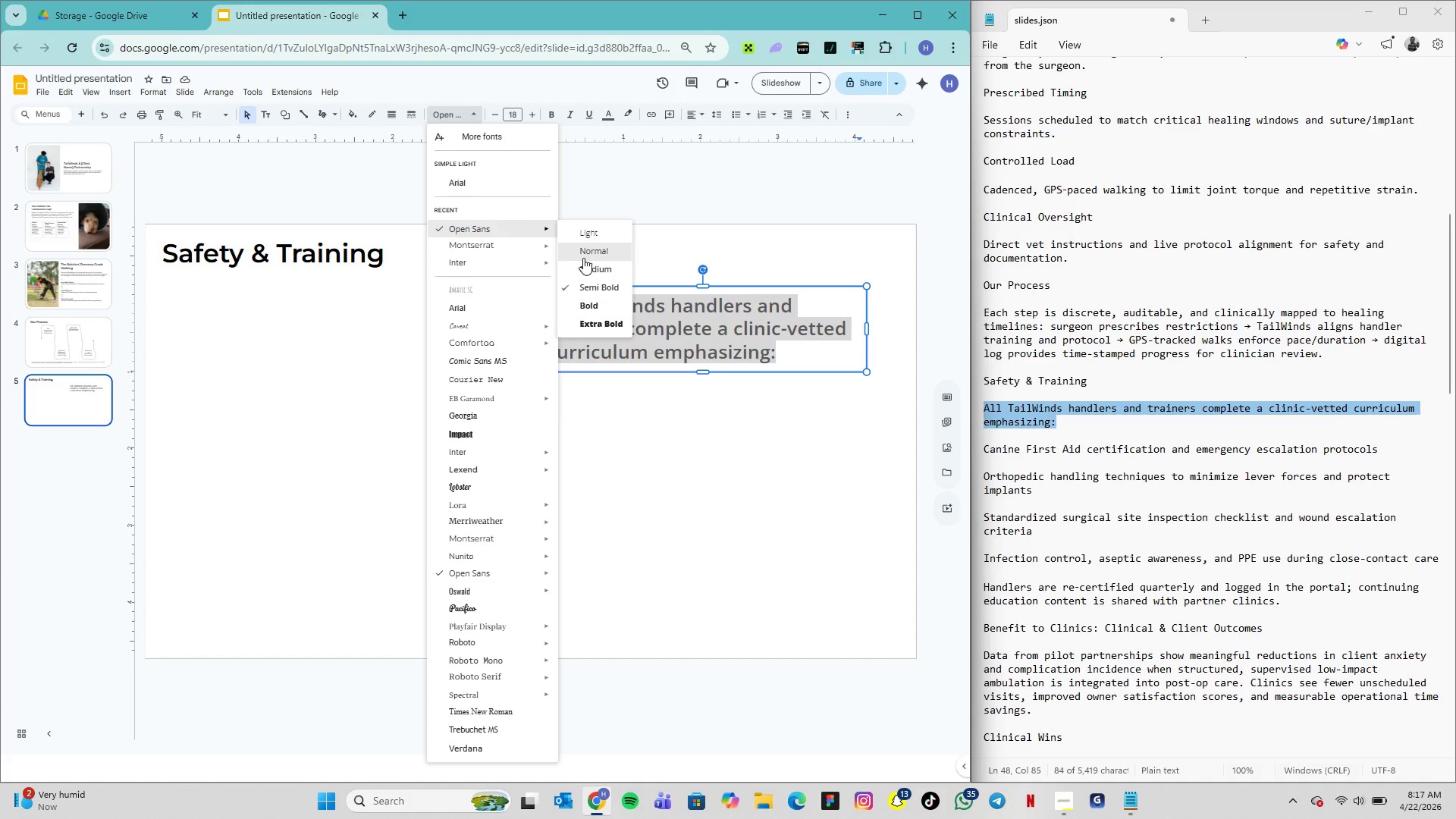 
left_click([583, 258])
 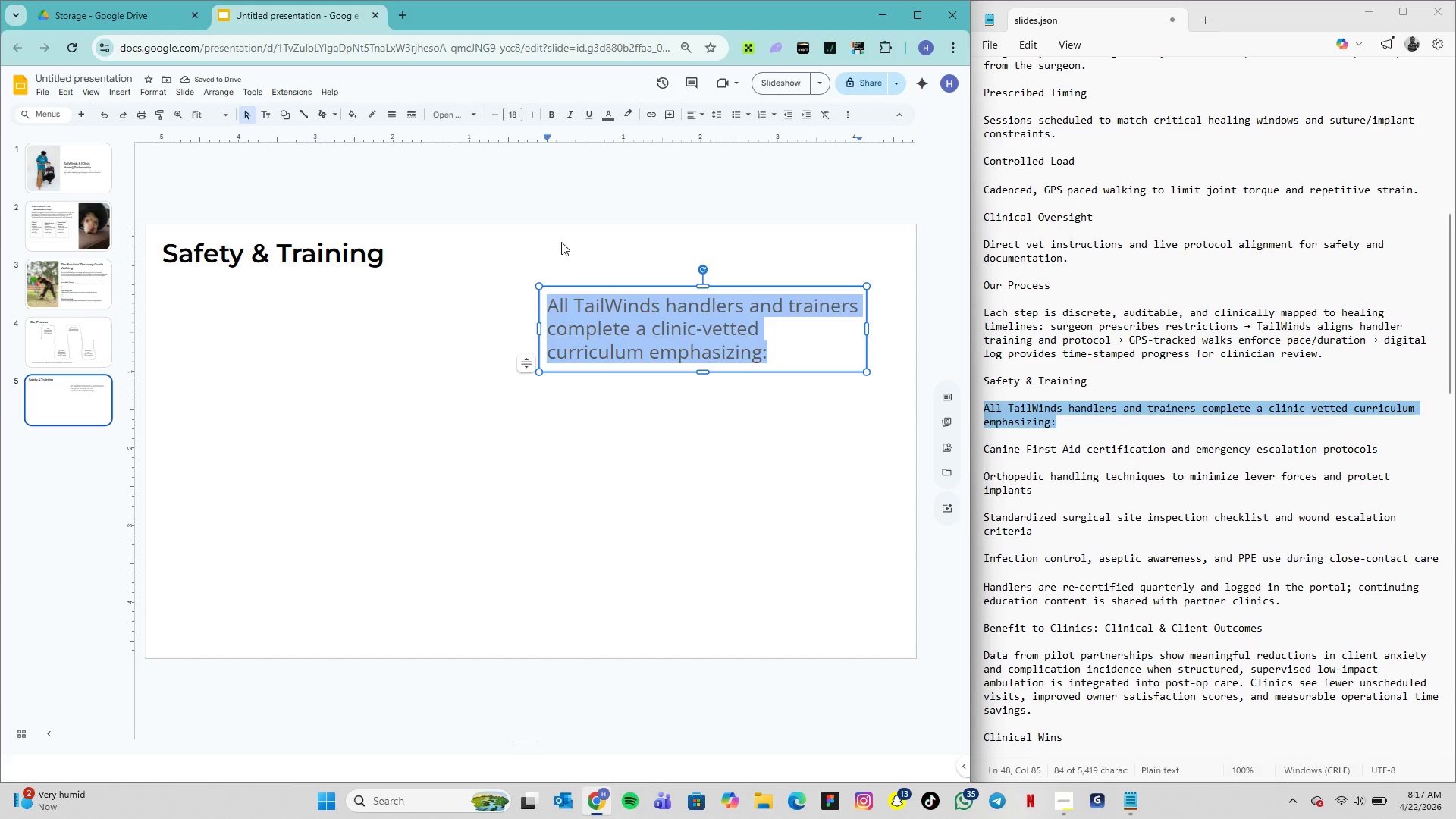 
wait(9.8)
 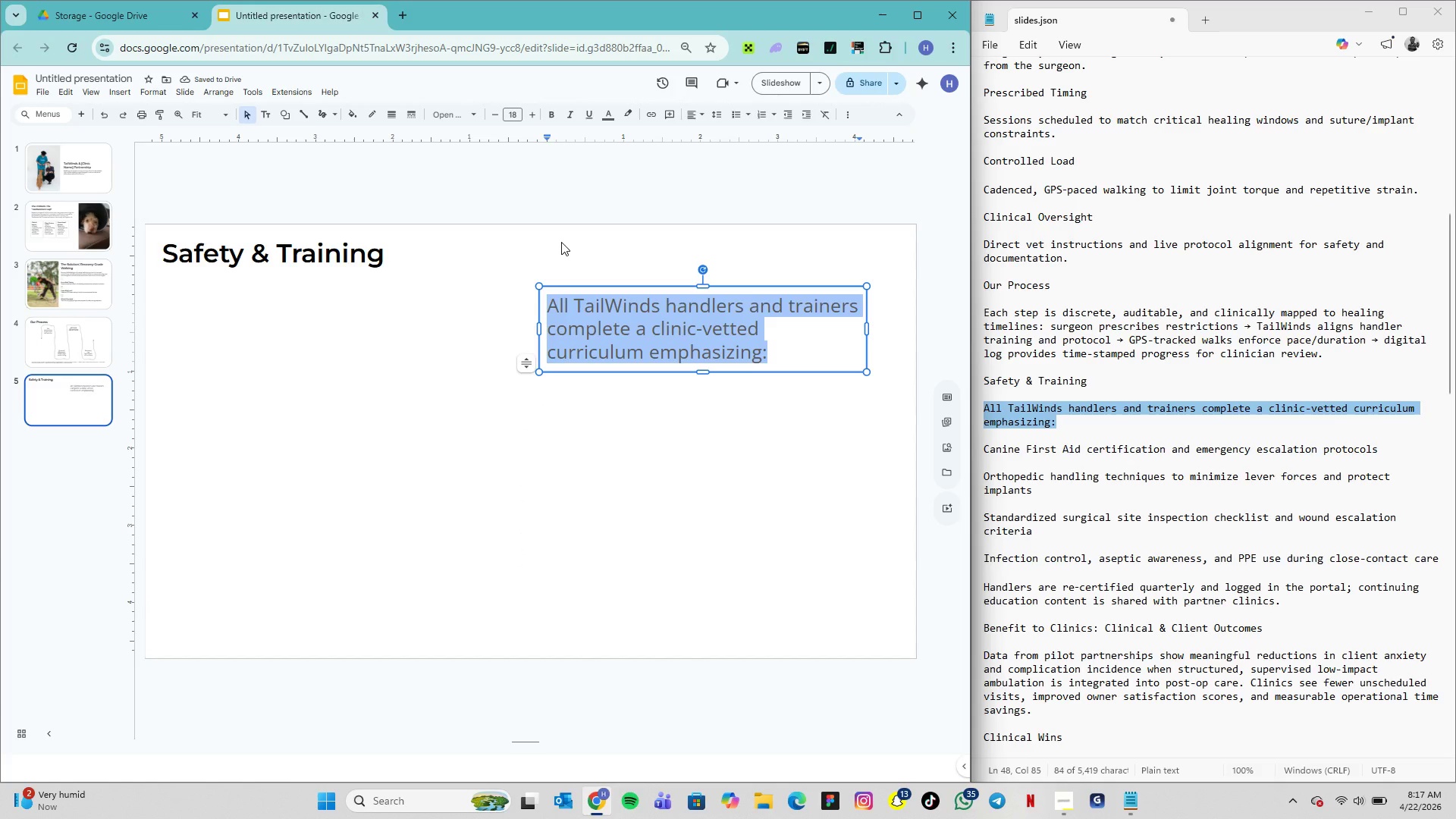 
left_click([507, 115])
 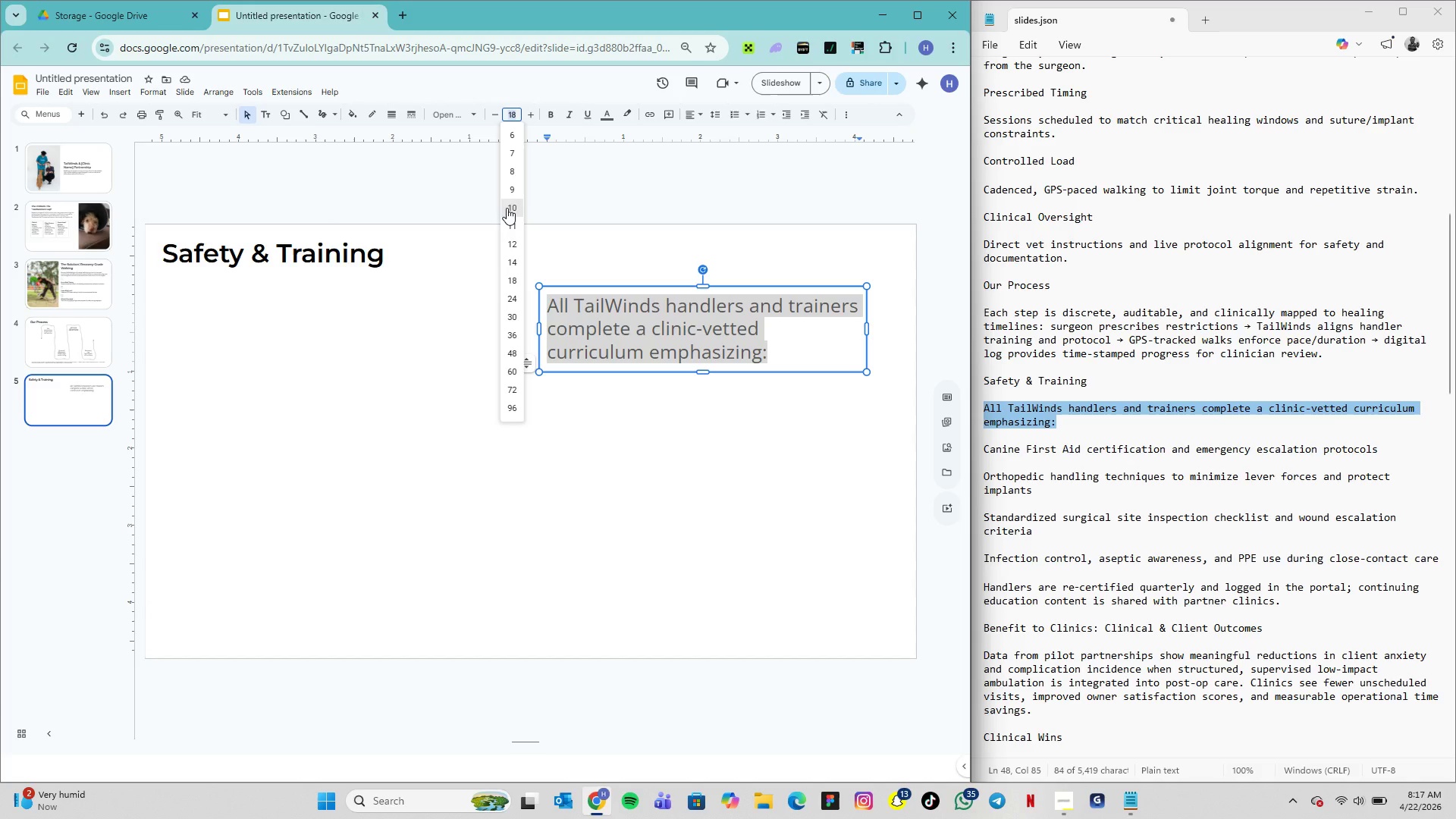 
left_click([507, 208])
 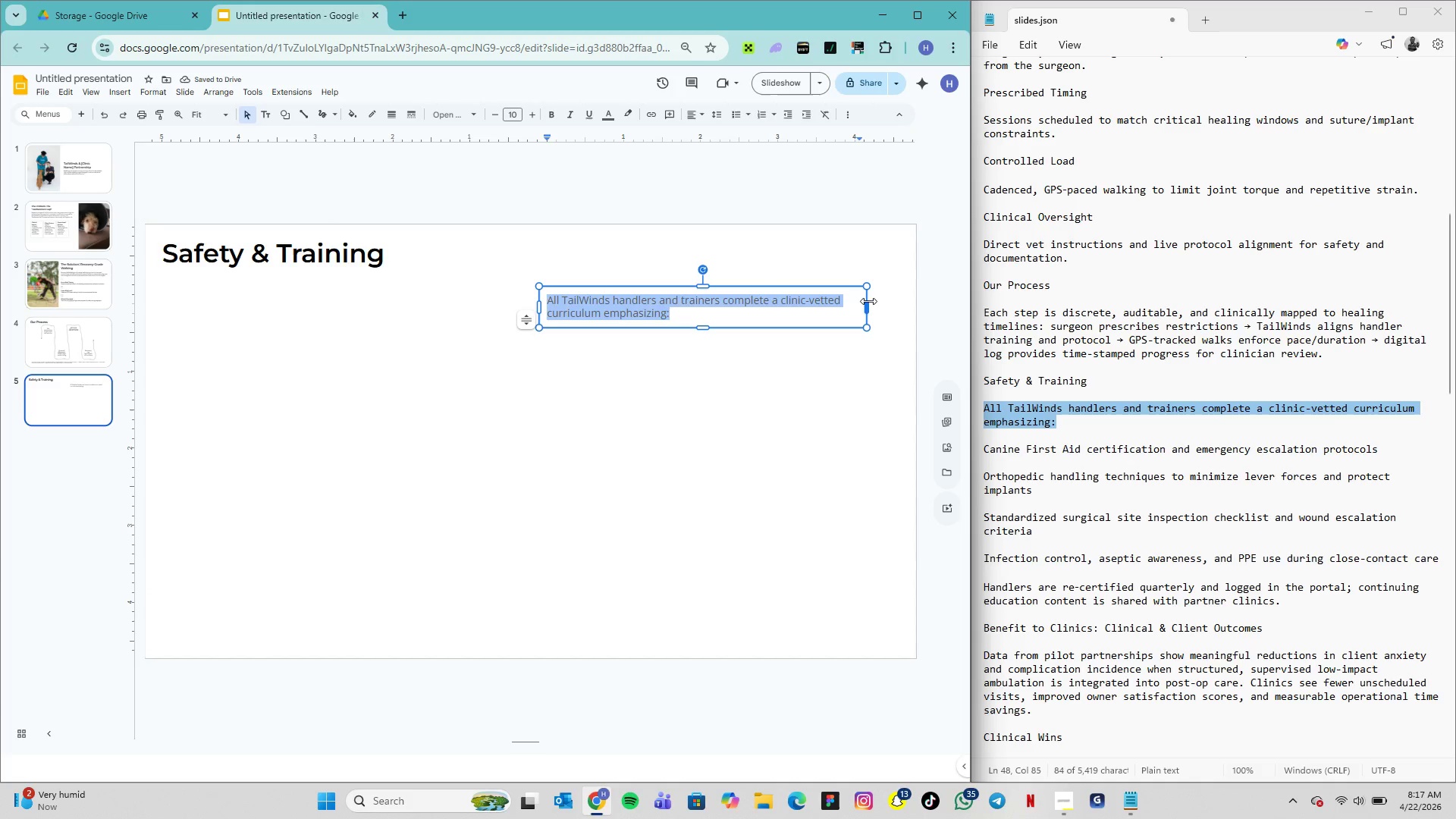 
wait(5.58)
 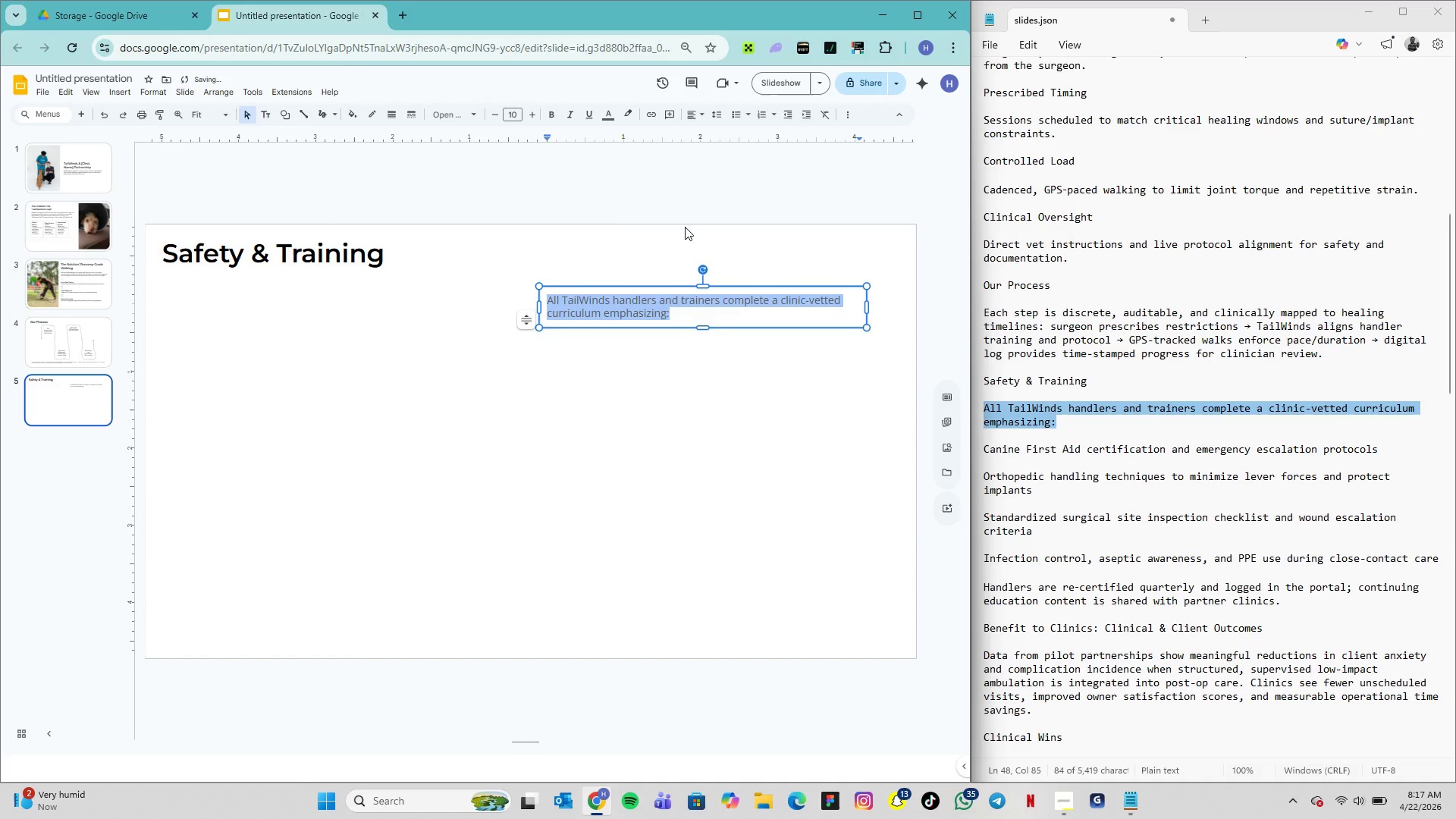 
left_click_drag(start_coordinate=[868, 306], to_coordinate=[879, 308])
 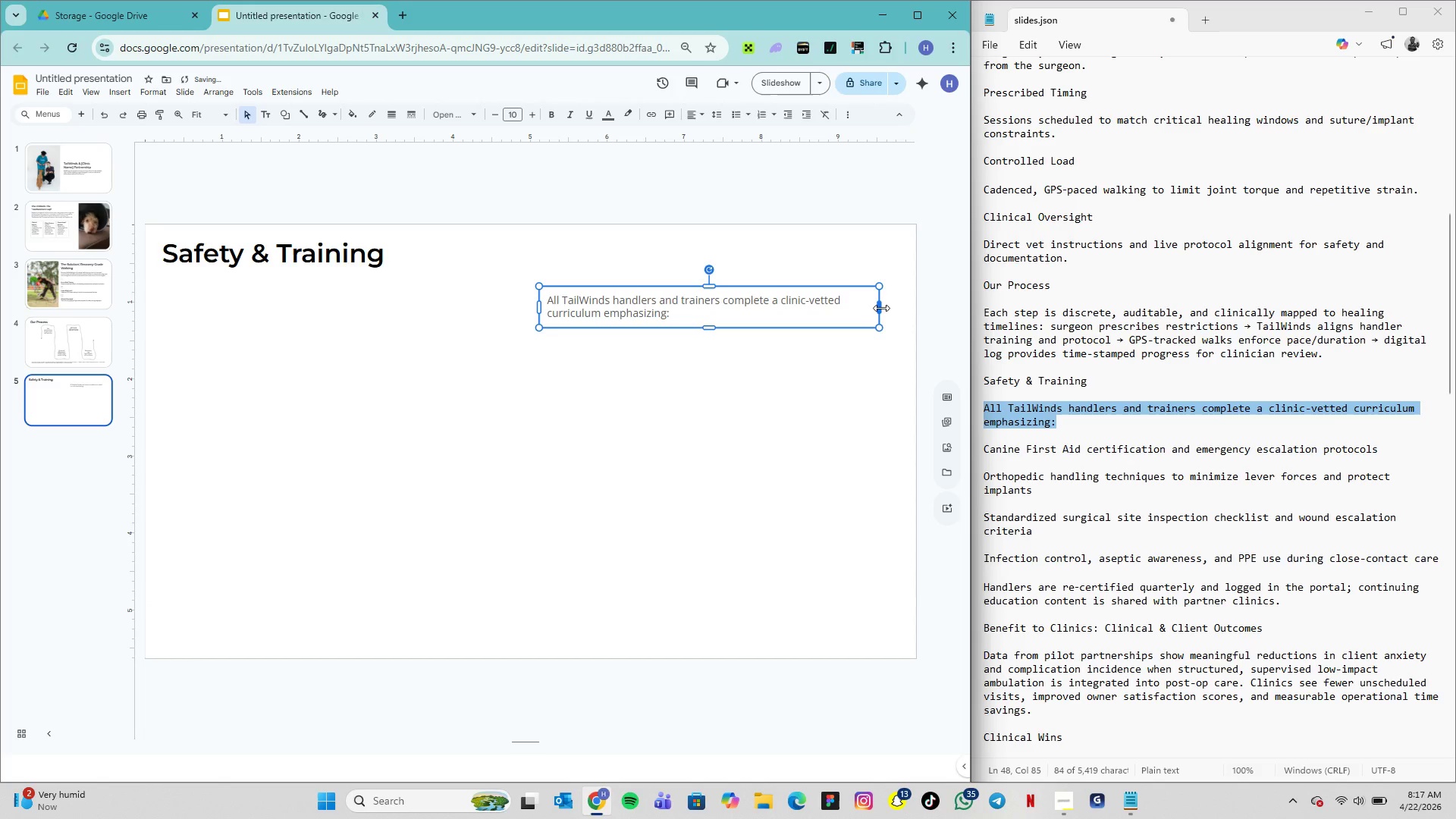 
left_click_drag(start_coordinate=[881, 308], to_coordinate=[891, 311])
 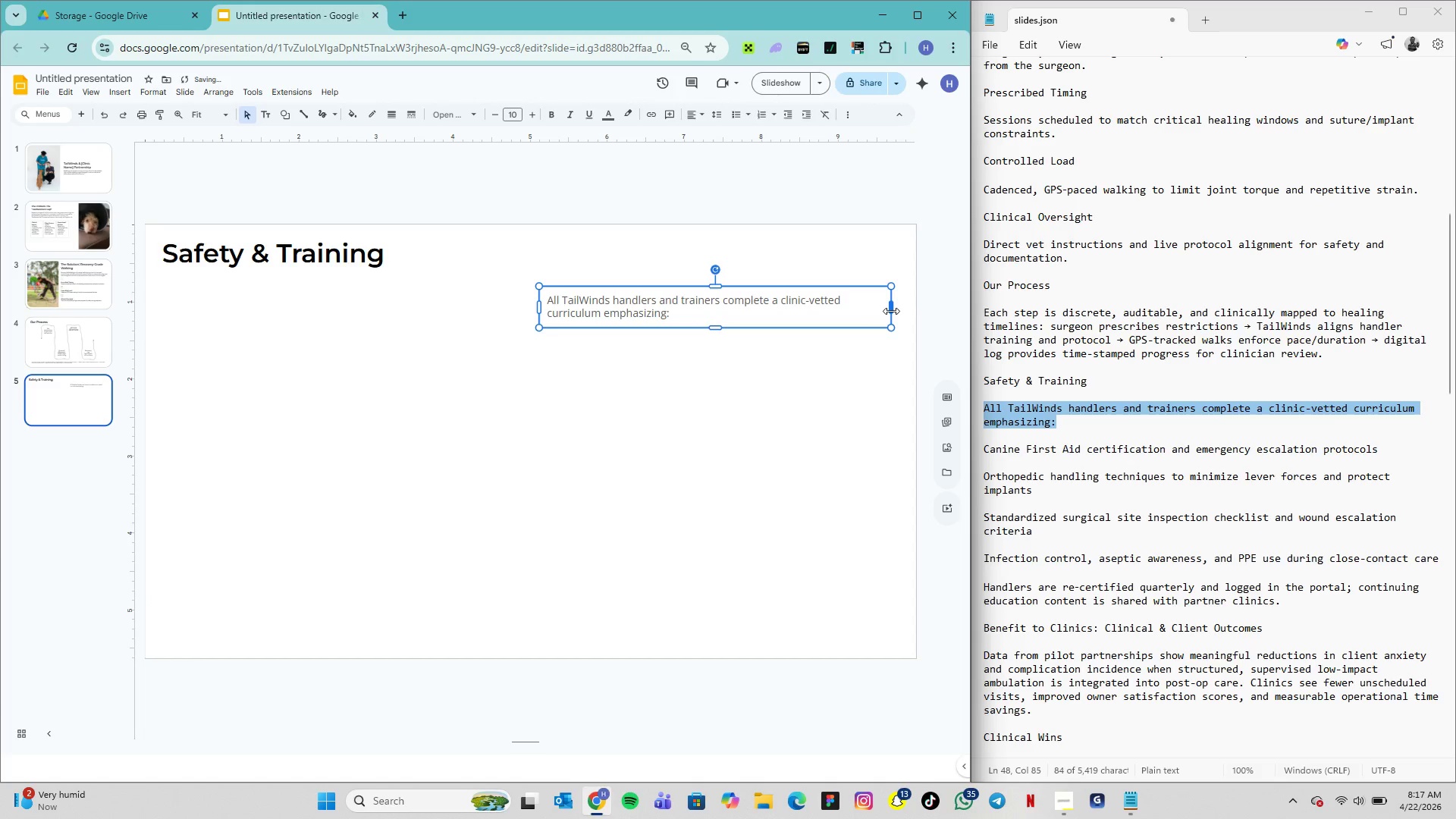 
left_click_drag(start_coordinate=[891, 311], to_coordinate=[908, 313])
 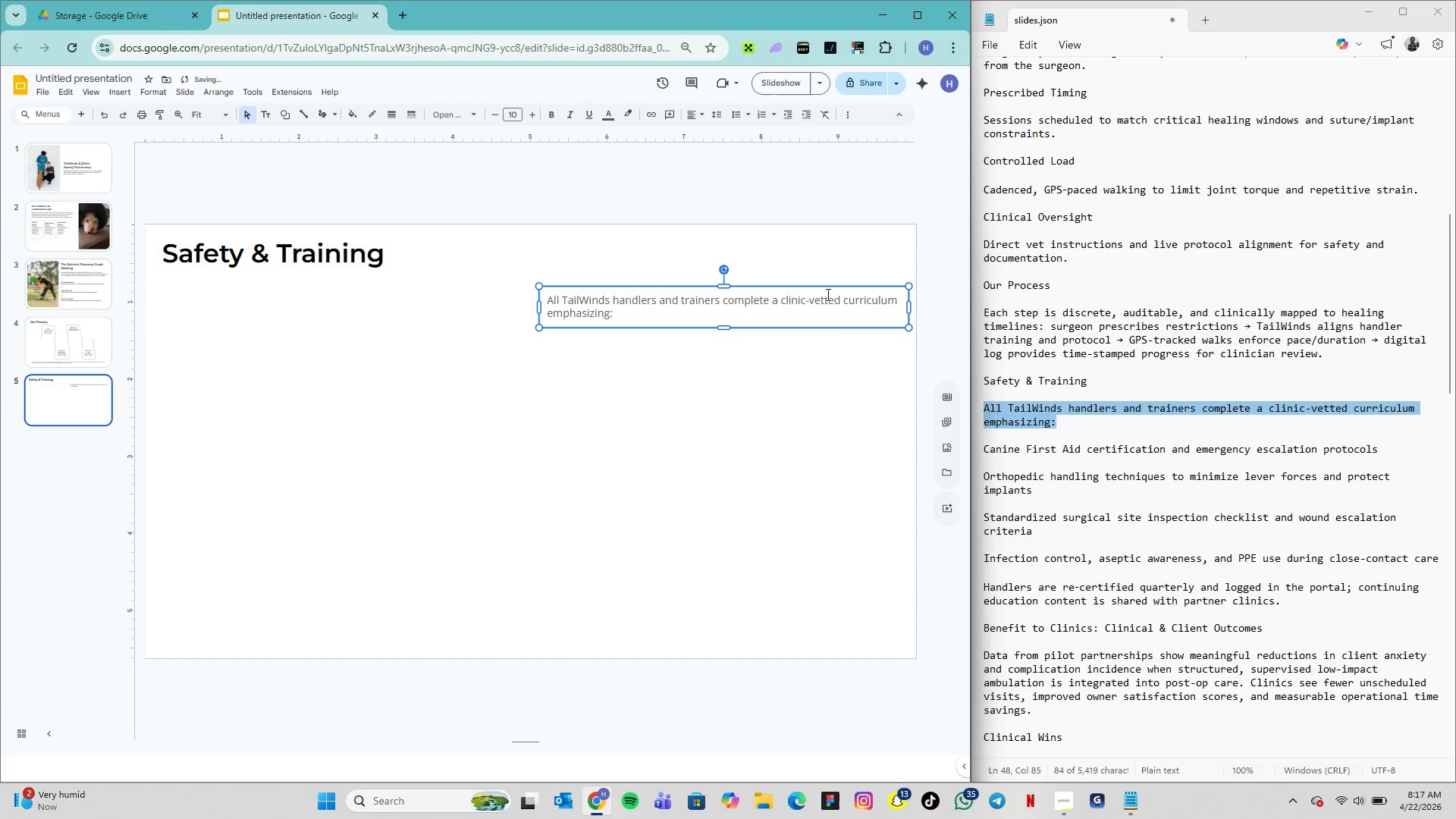 
left_click_drag(start_coordinate=[823, 293], to_coordinate=[768, 293])
 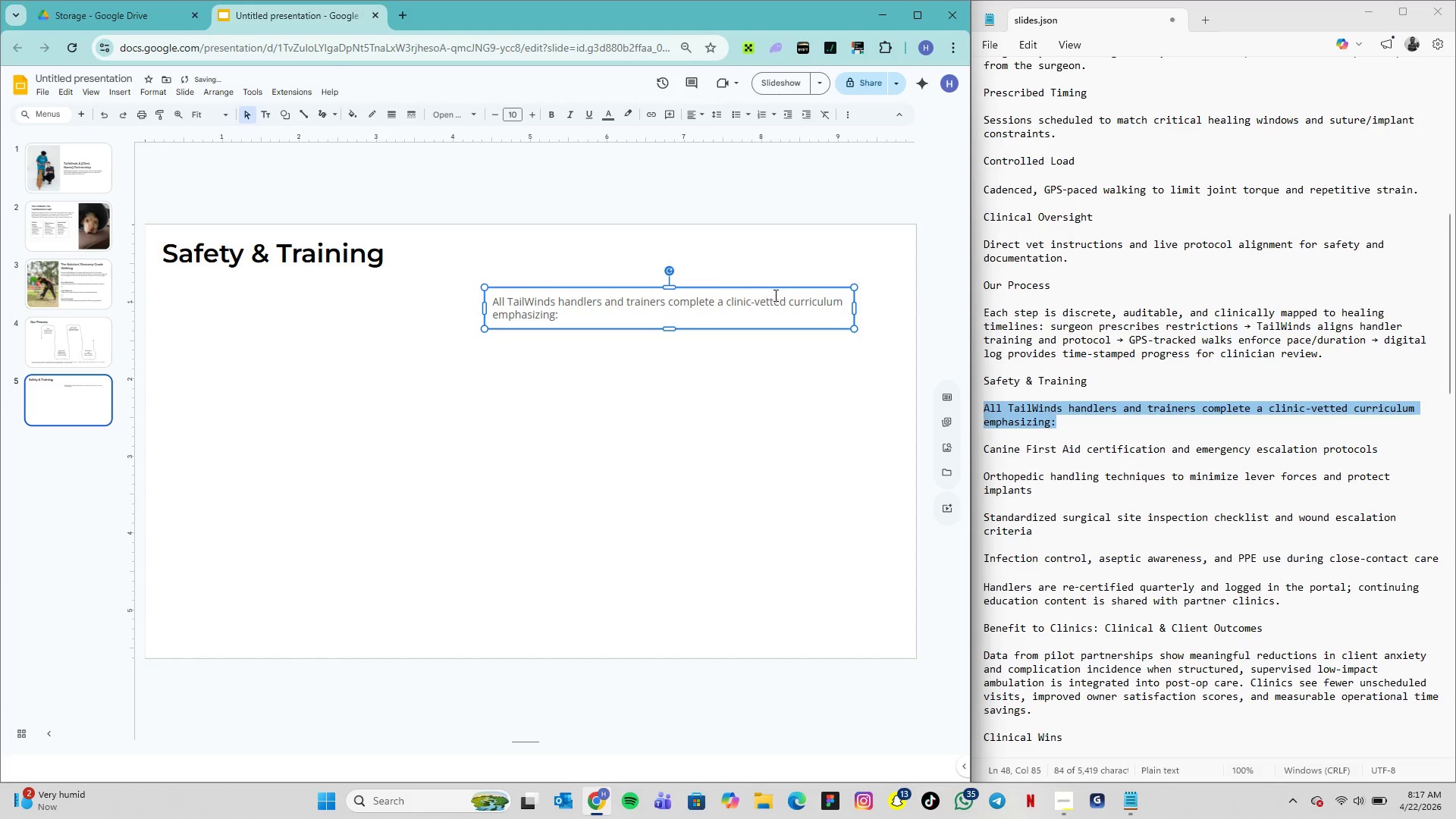 
left_click([775, 296])
 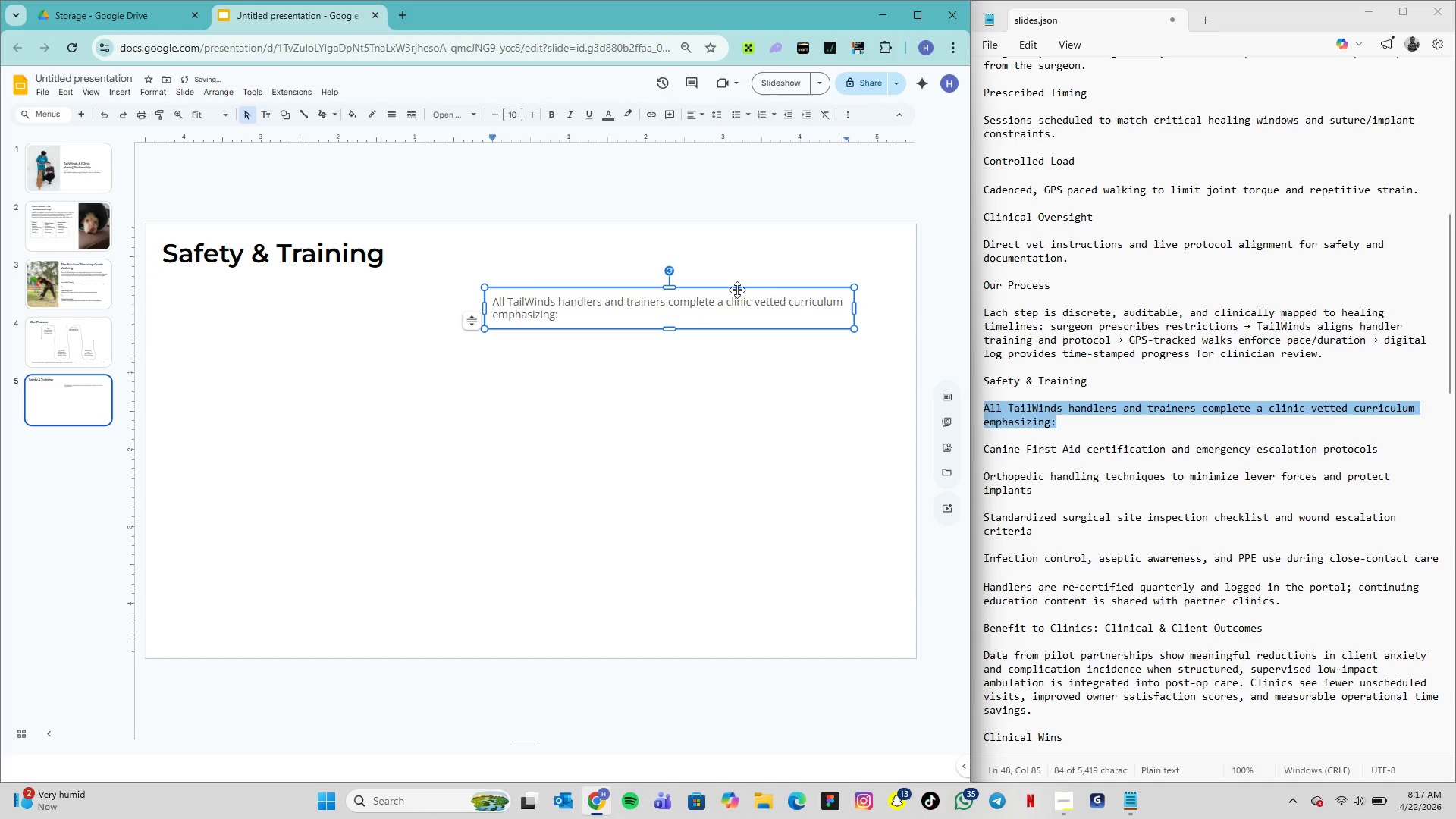 
left_click_drag(start_coordinate=[740, 291], to_coordinate=[758, 295])
 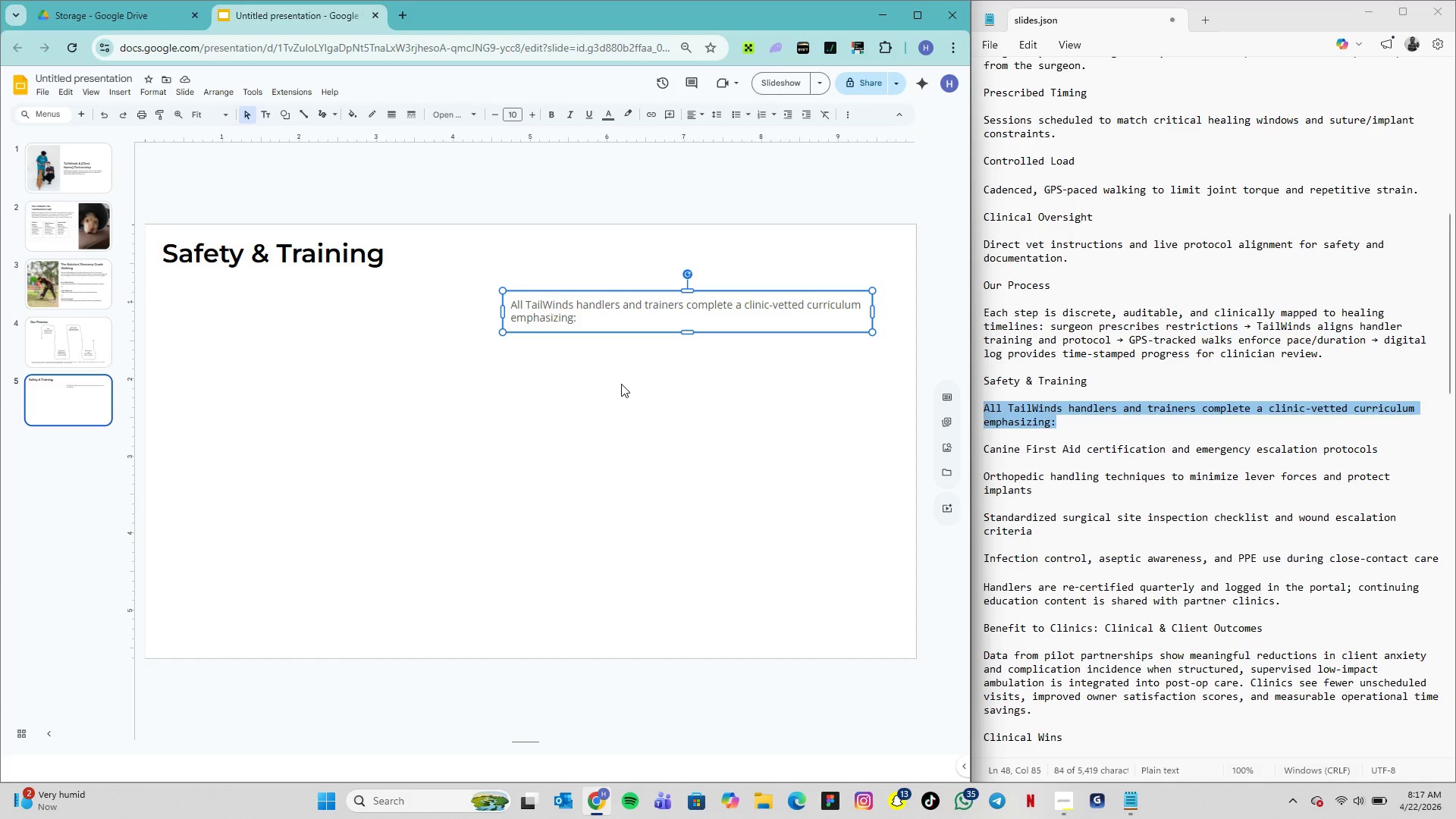 
wait(20.66)
 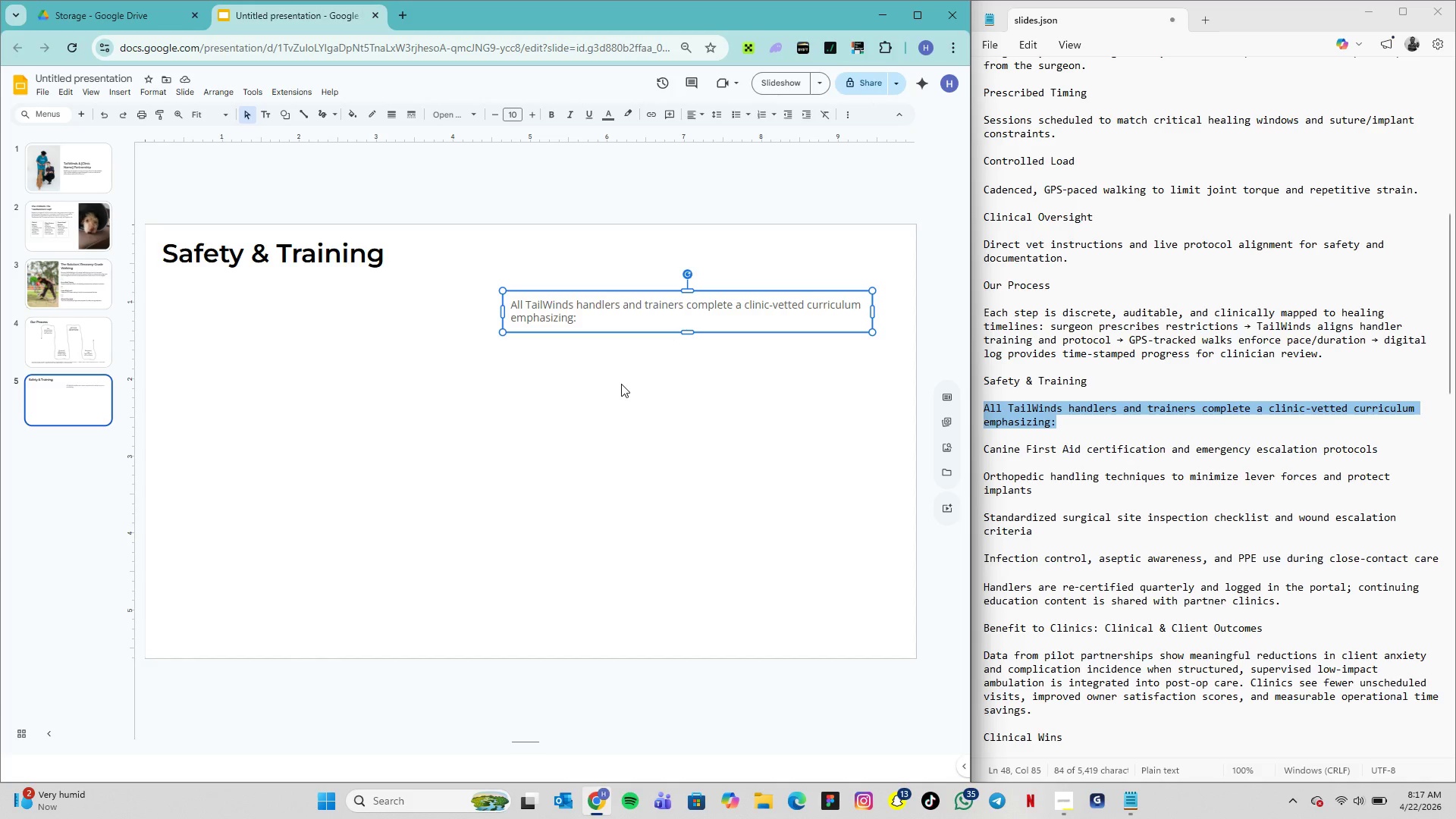 
left_click([1045, 477])
 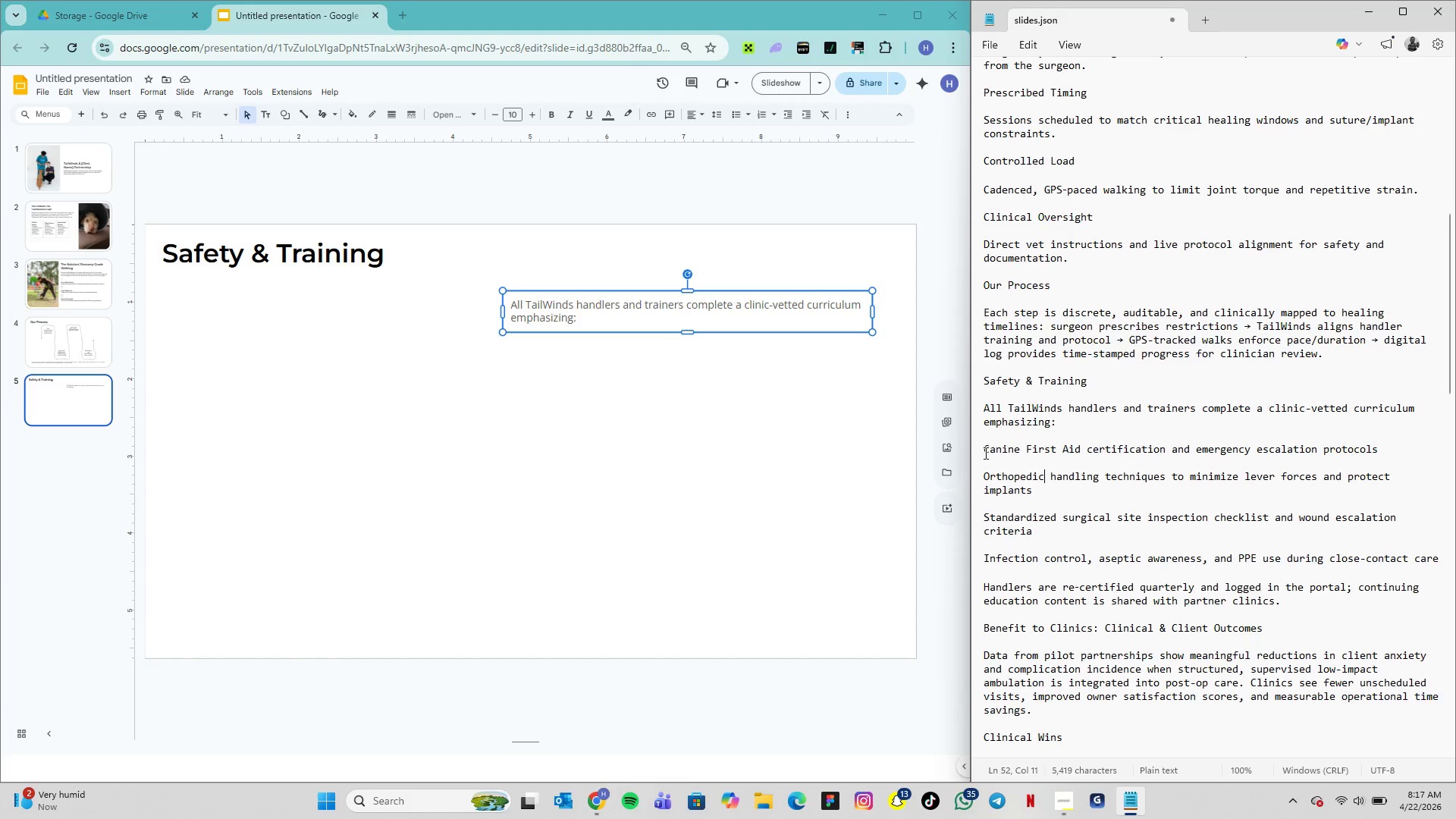 
left_click_drag(start_coordinate=[984, 453], to_coordinate=[1383, 563])
 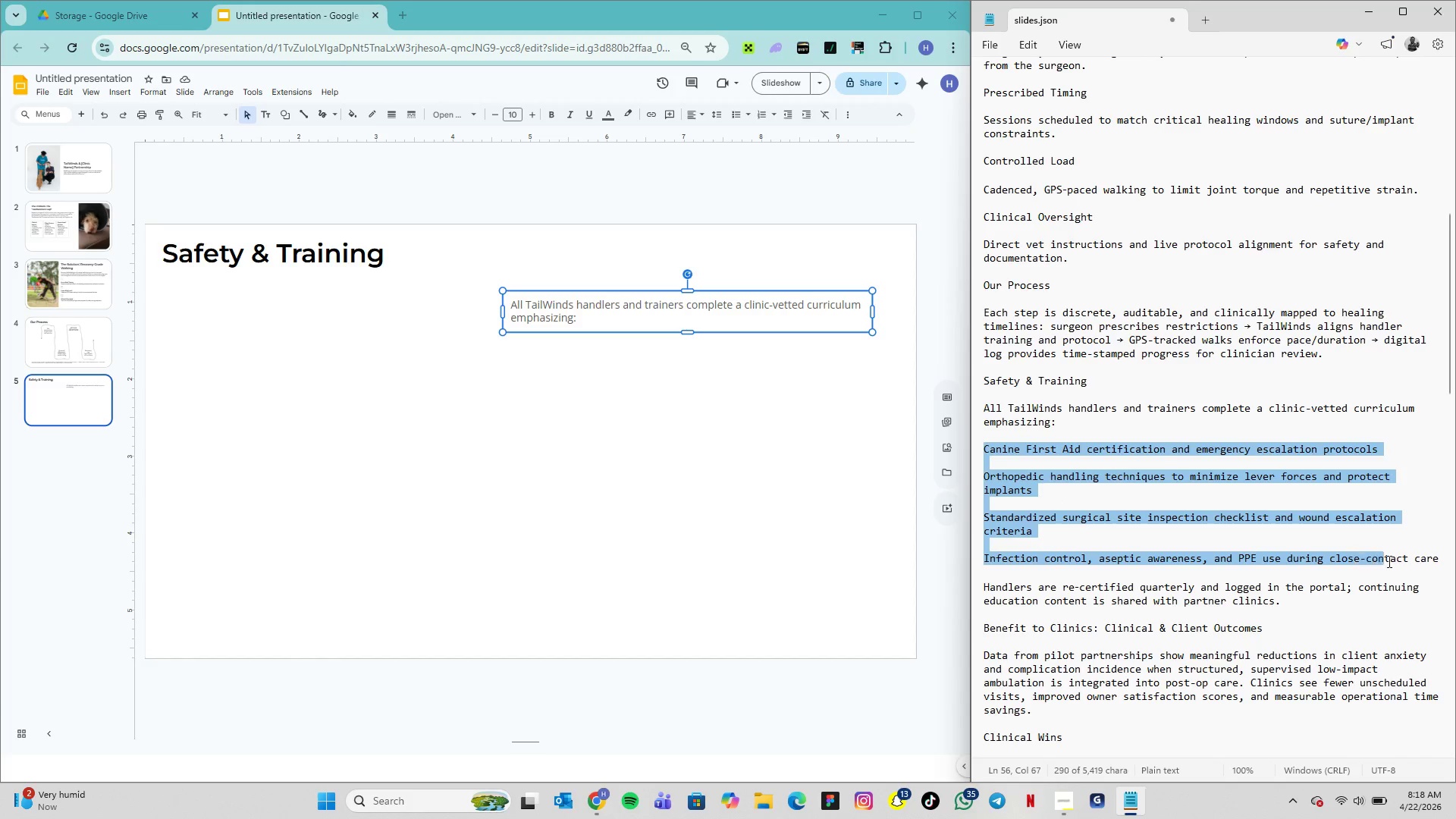 
left_click_drag(start_coordinate=[1388, 561], to_coordinate=[1399, 558])
 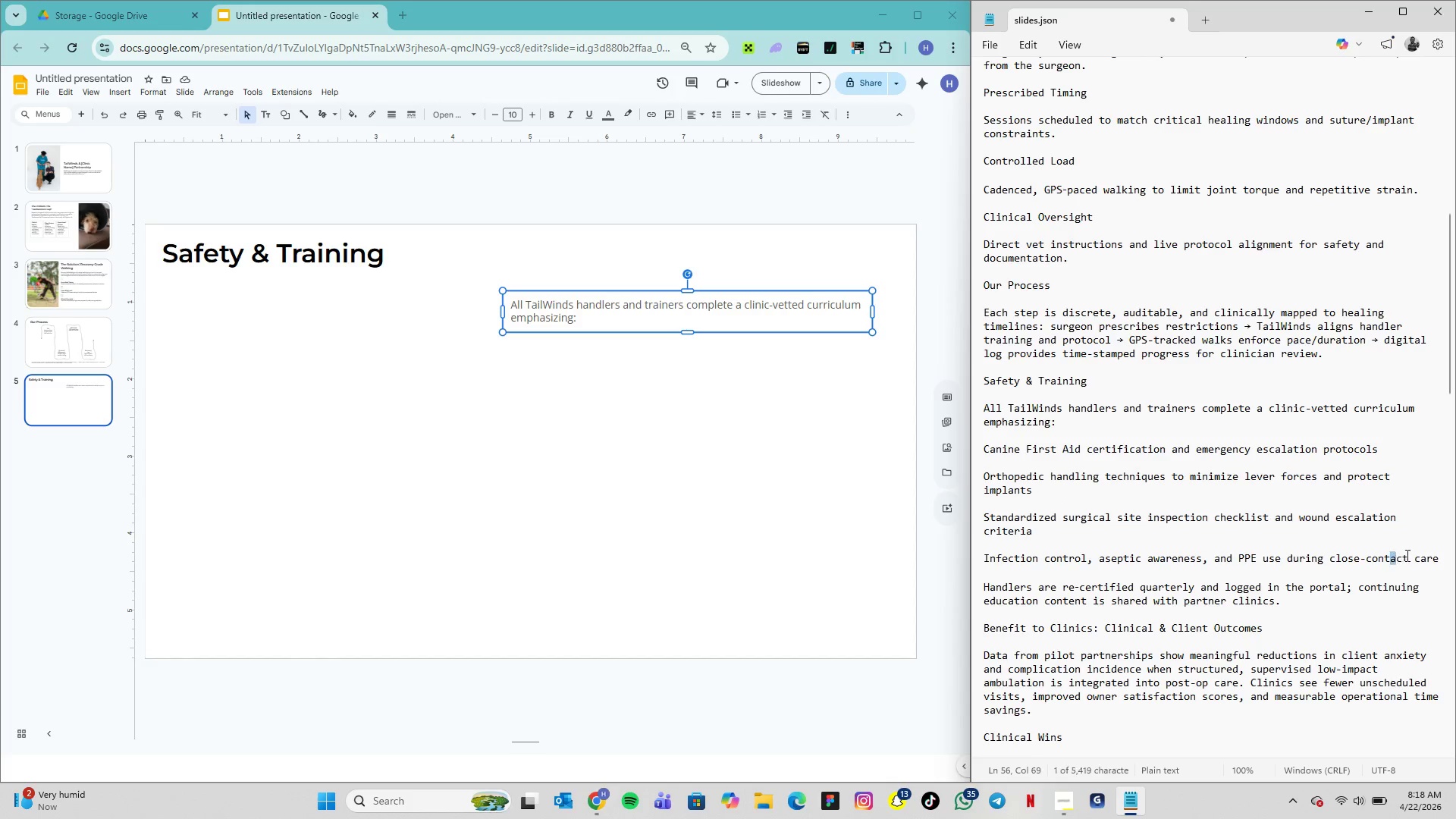 
left_click_drag(start_coordinate=[1405, 556], to_coordinate=[1425, 554])
 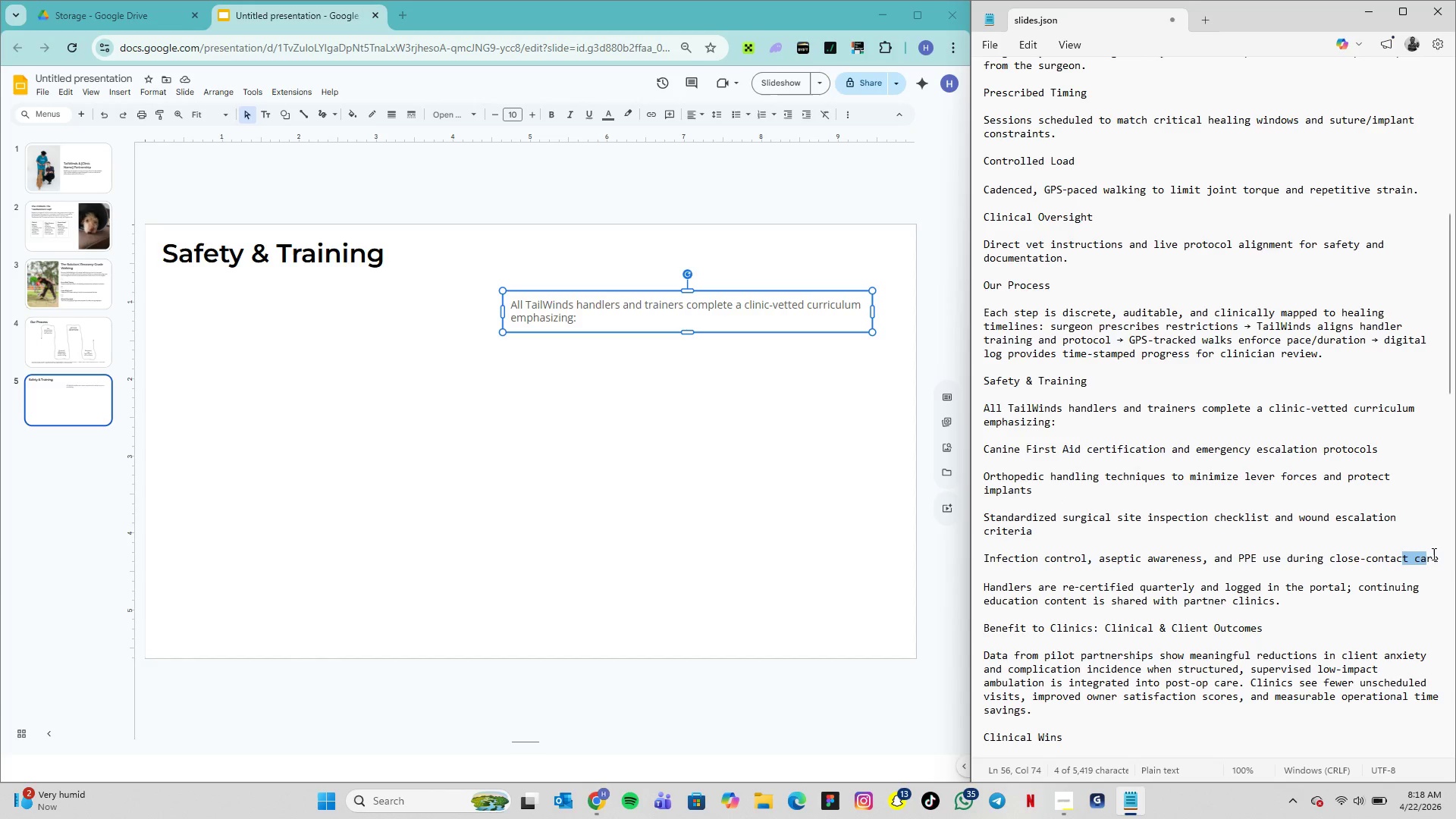 
left_click_drag(start_coordinate=[1442, 560], to_coordinate=[983, 443])
 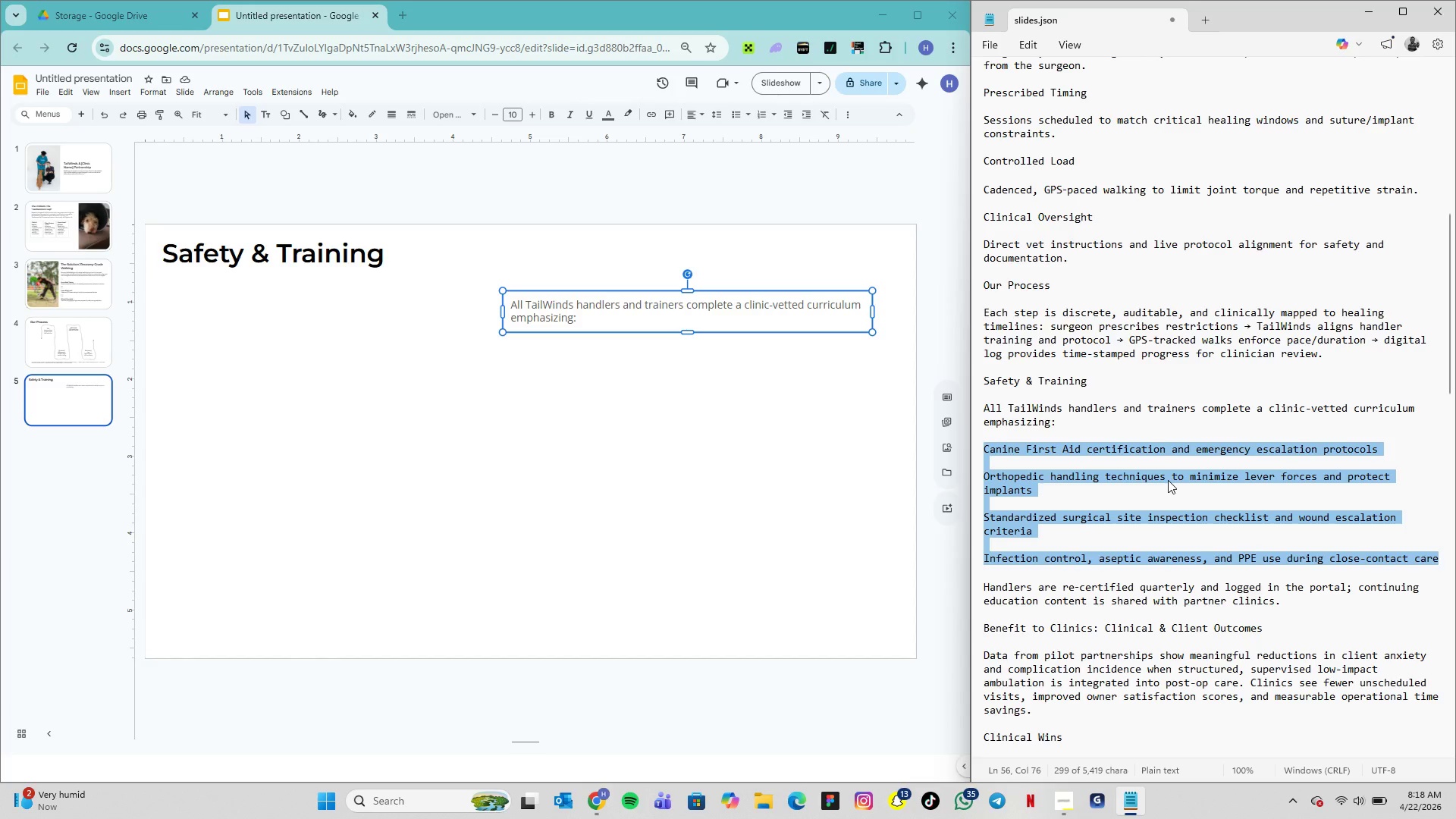 
key(Control+C)
 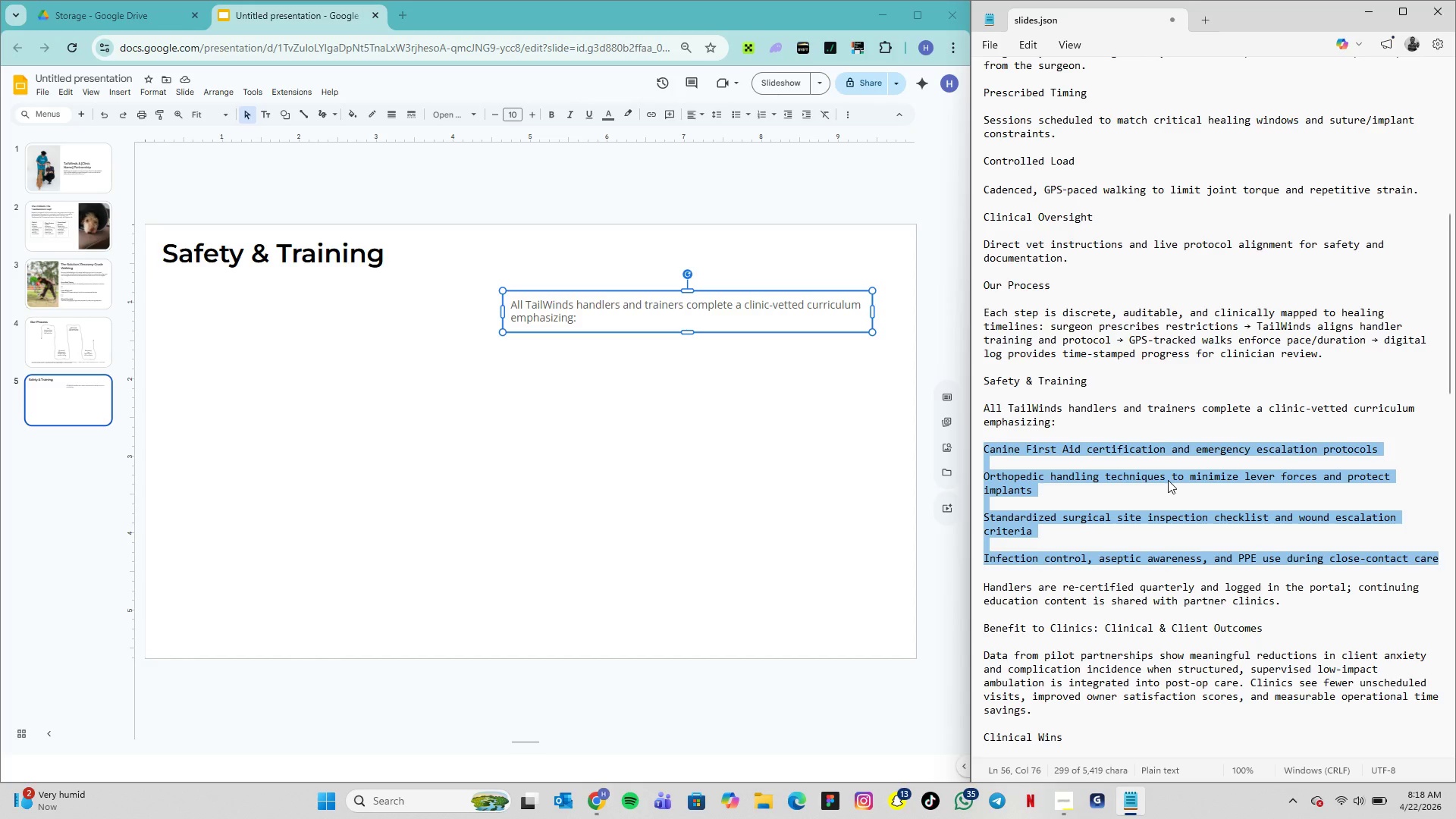 
key(Control+C)
 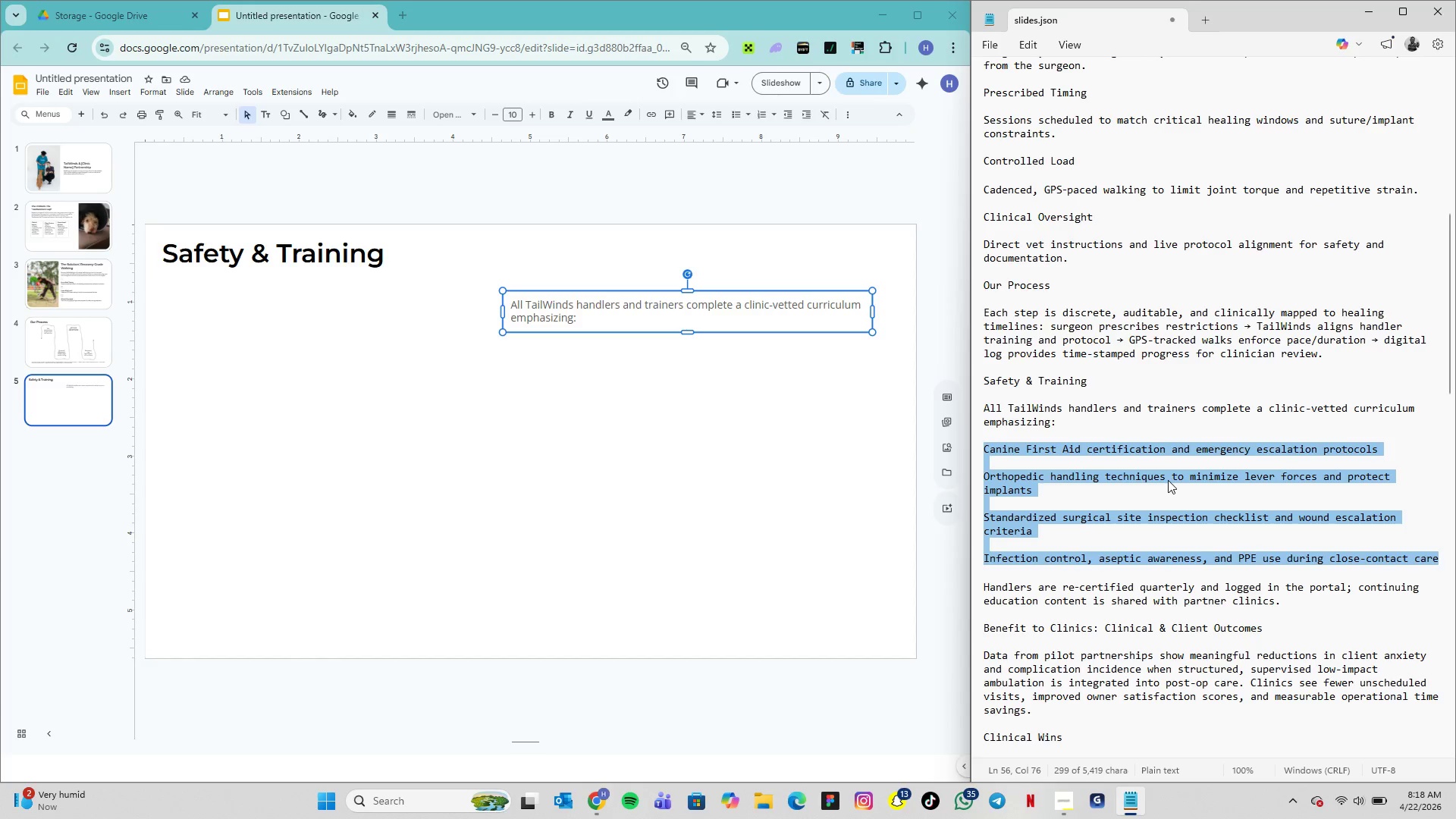 
key(Control+C)
 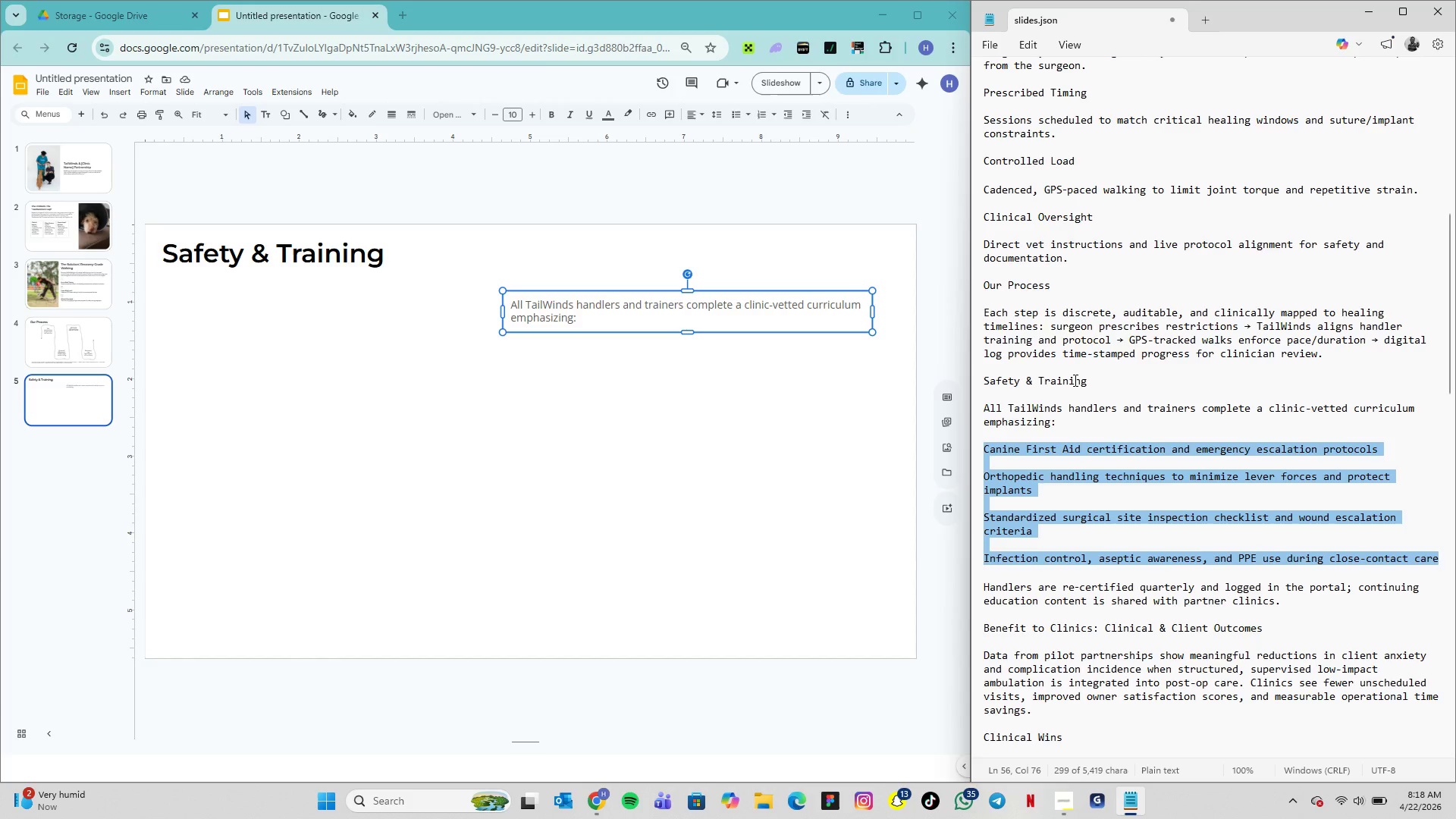 
left_click([496, 392])
 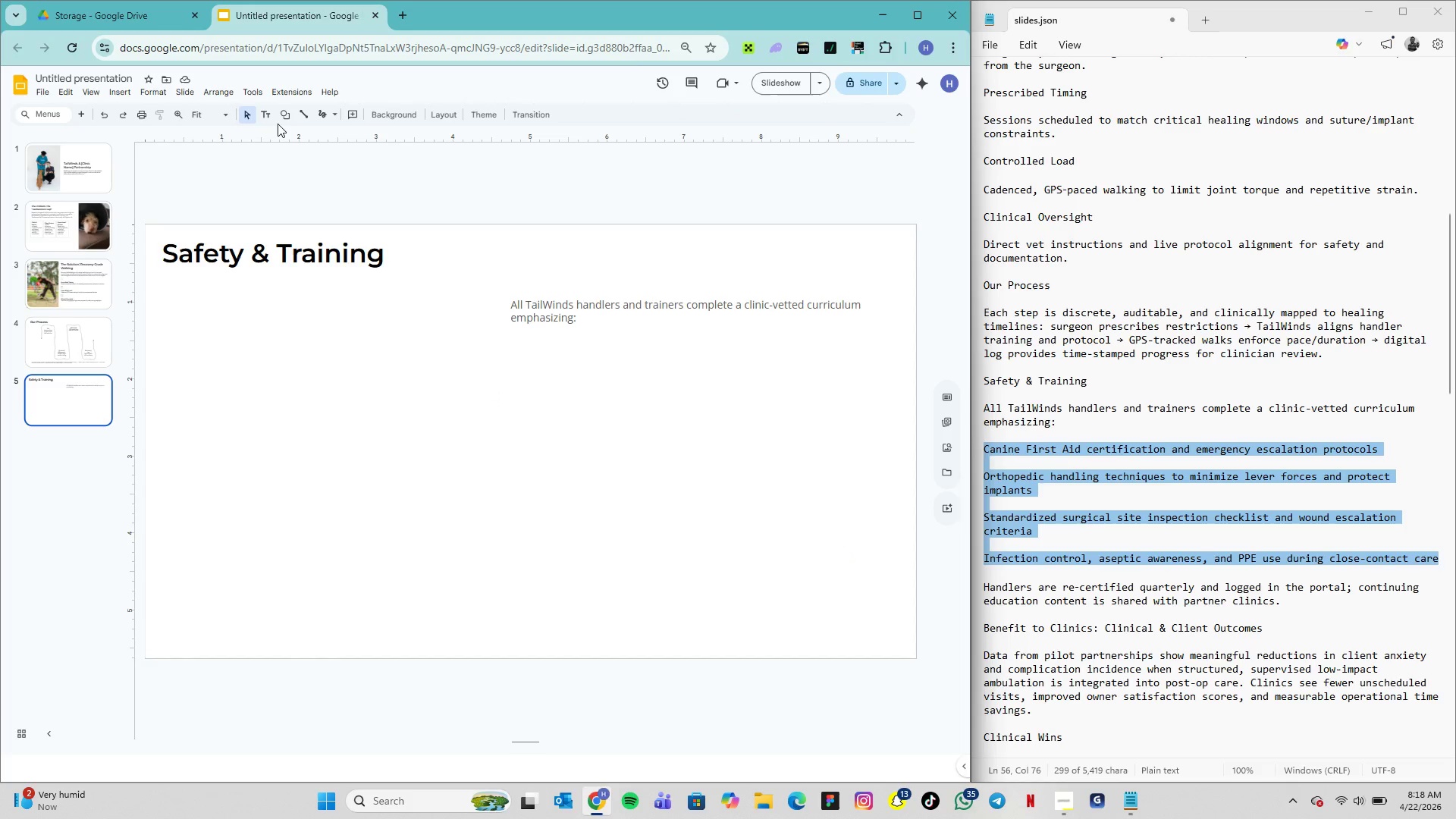 
left_click_drag(start_coordinate=[264, 118], to_coordinate=[256, 115])
 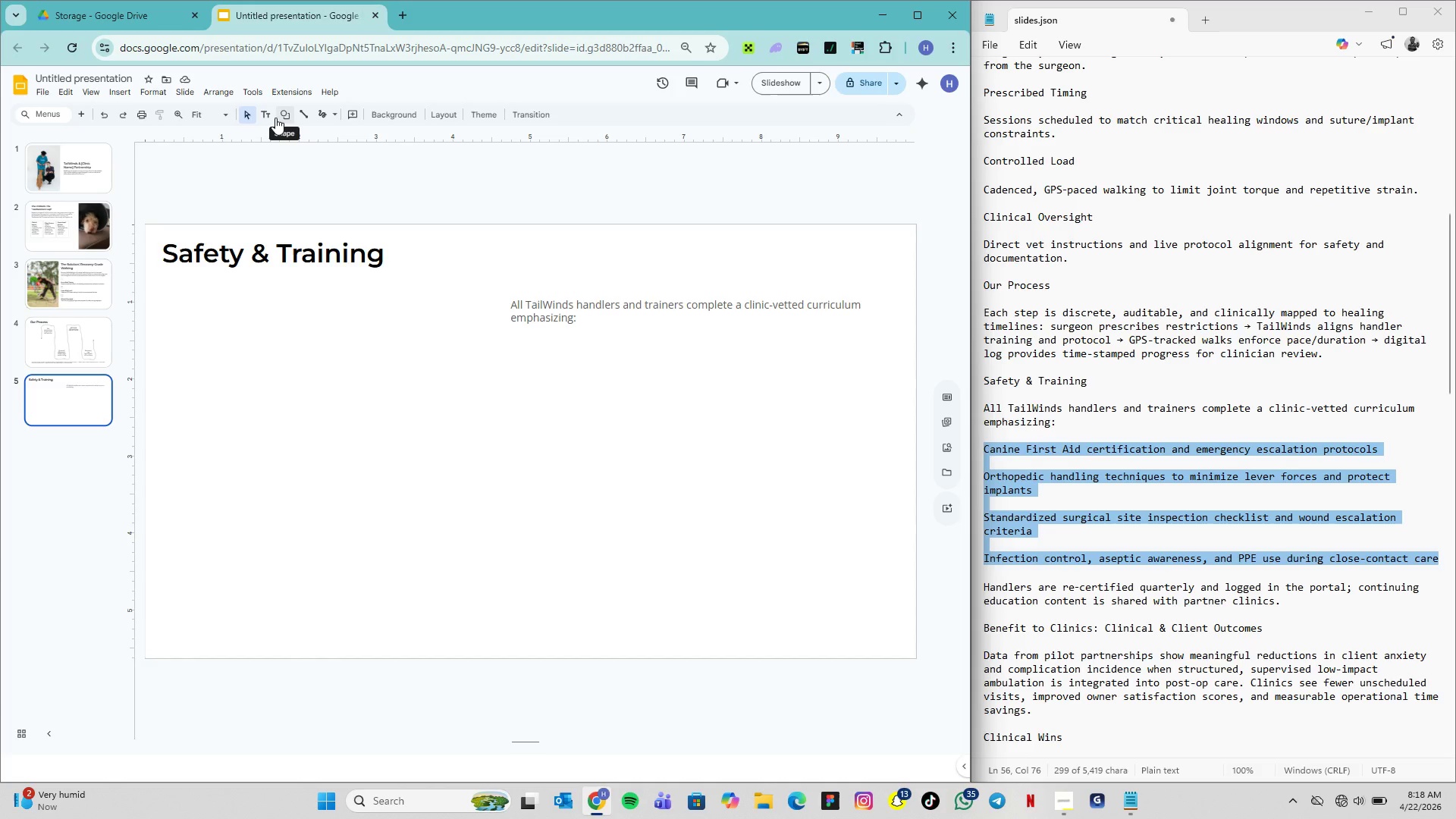 
wait(16.33)
 